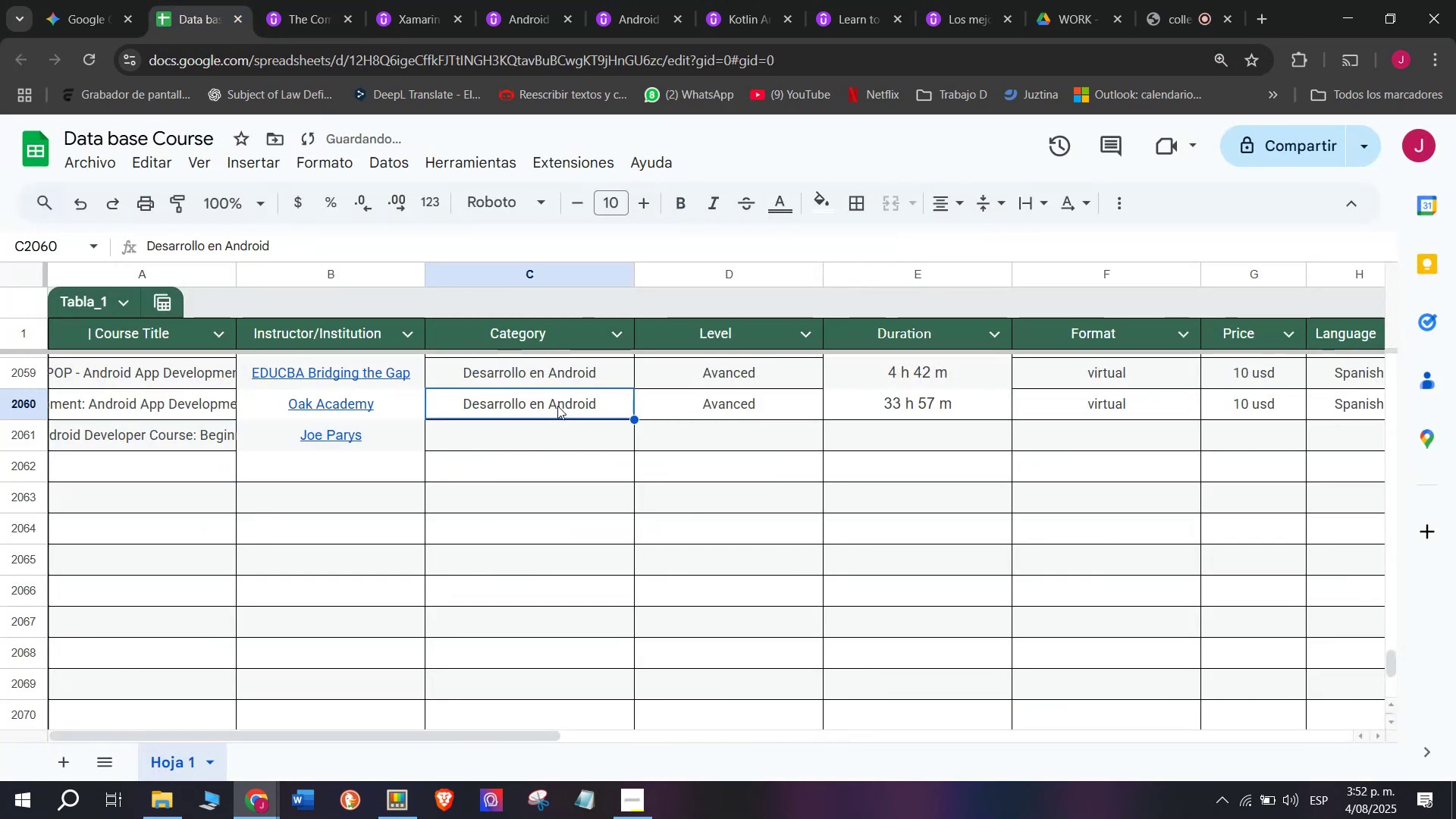 
key(Control+ControlLeft)
 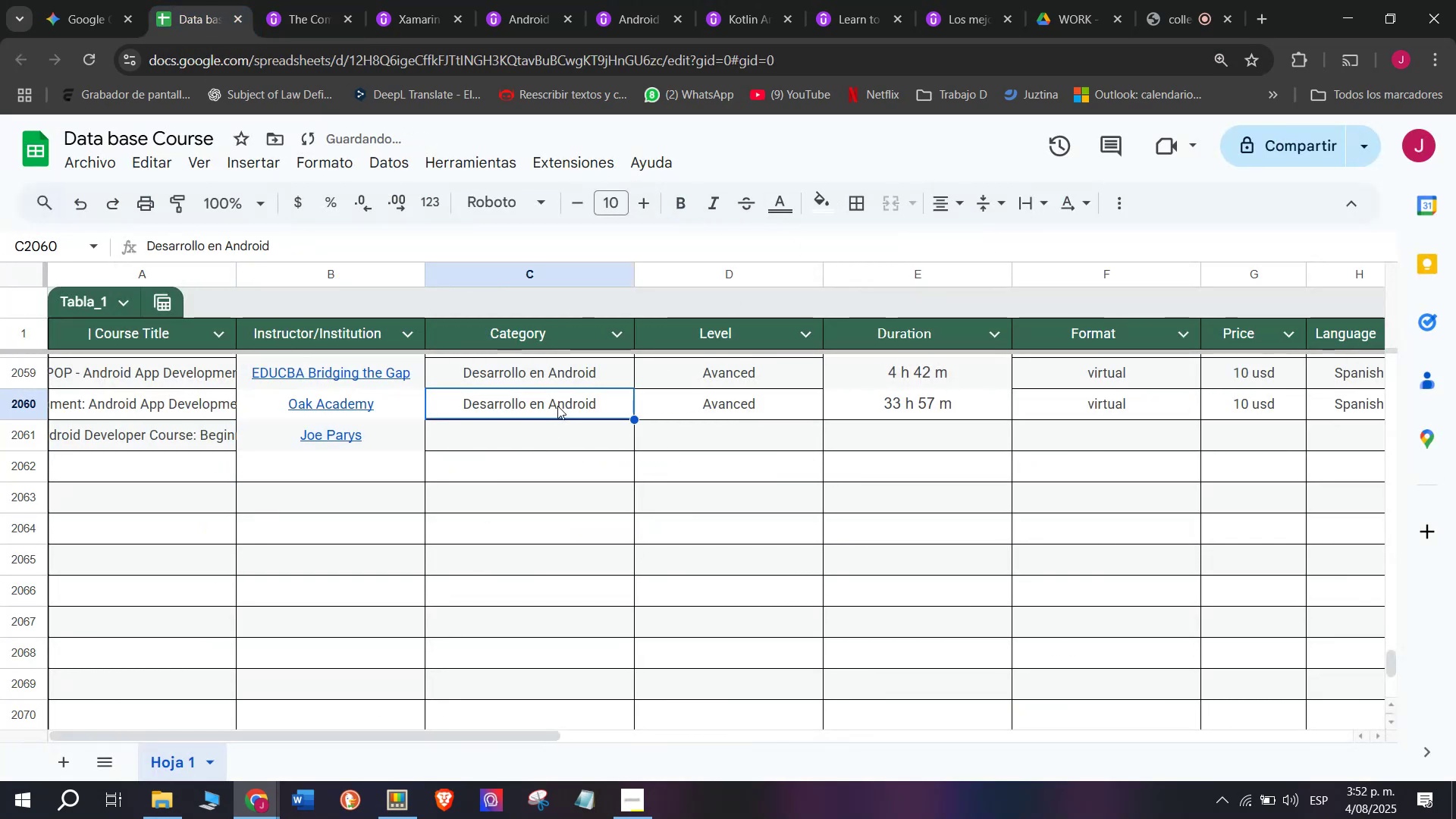 
key(Break)
 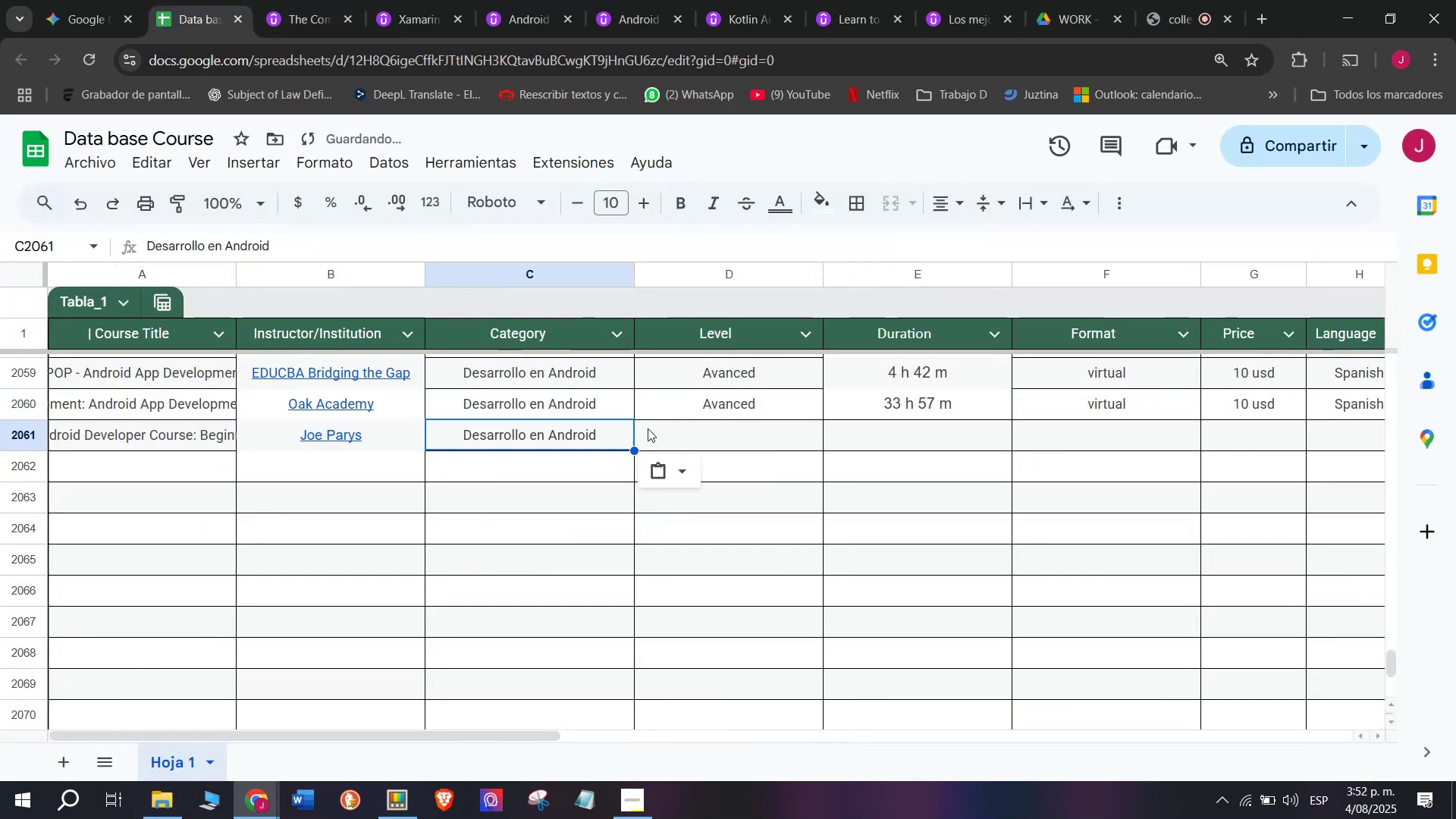 
key(Control+C)
 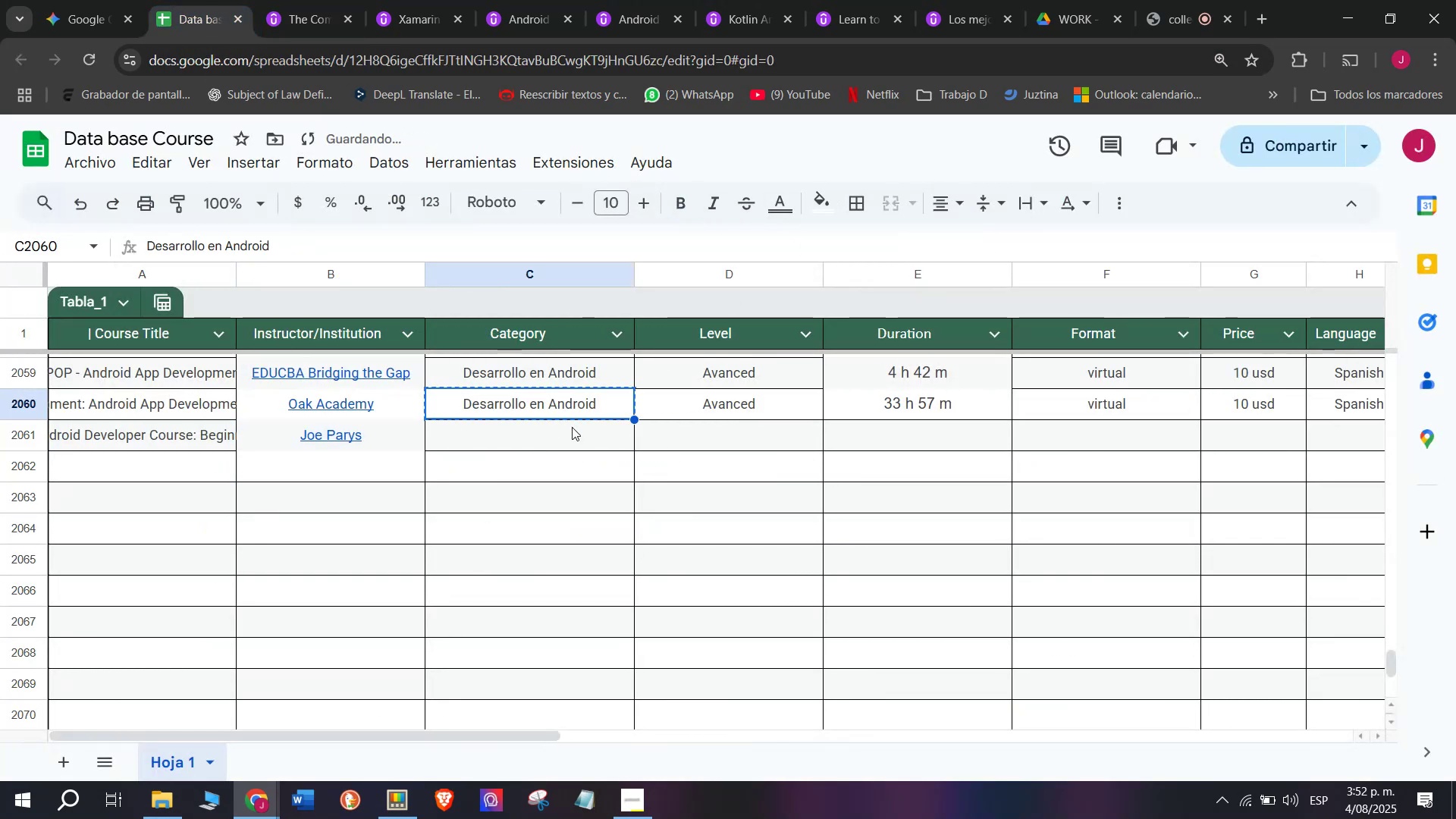 
left_click([572, 427])
 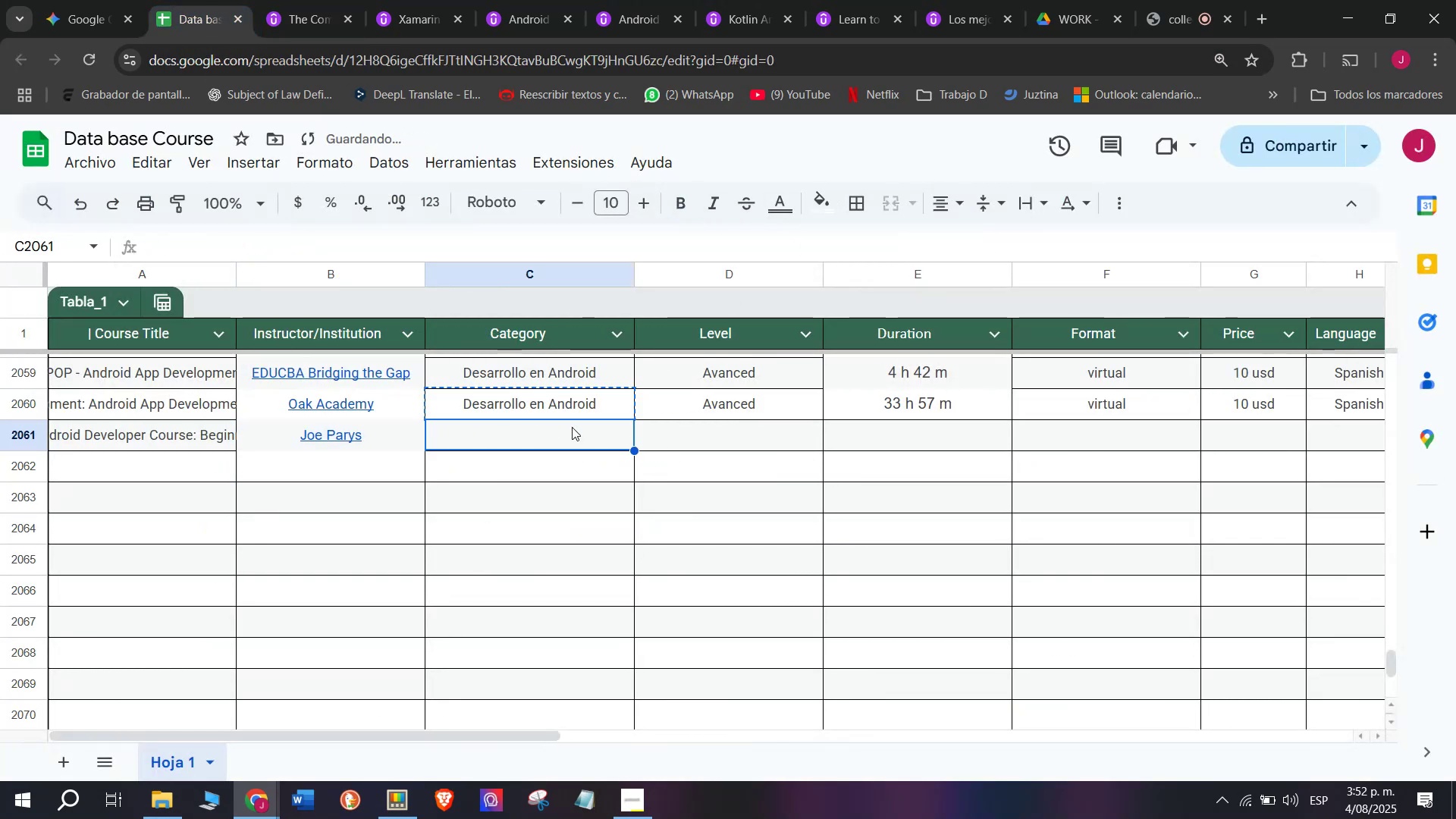 
key(Control+ControlLeft)
 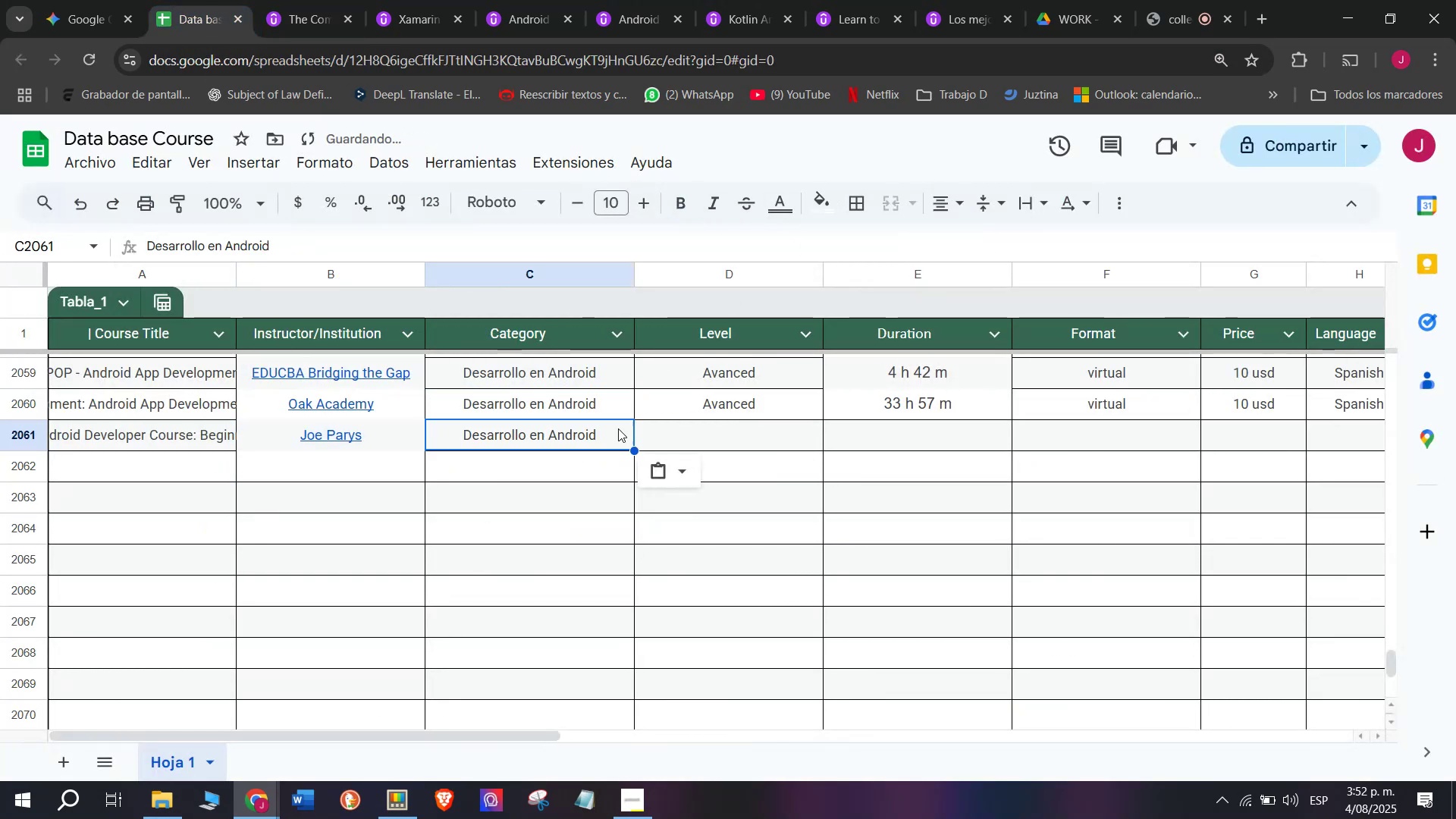 
key(Z)
 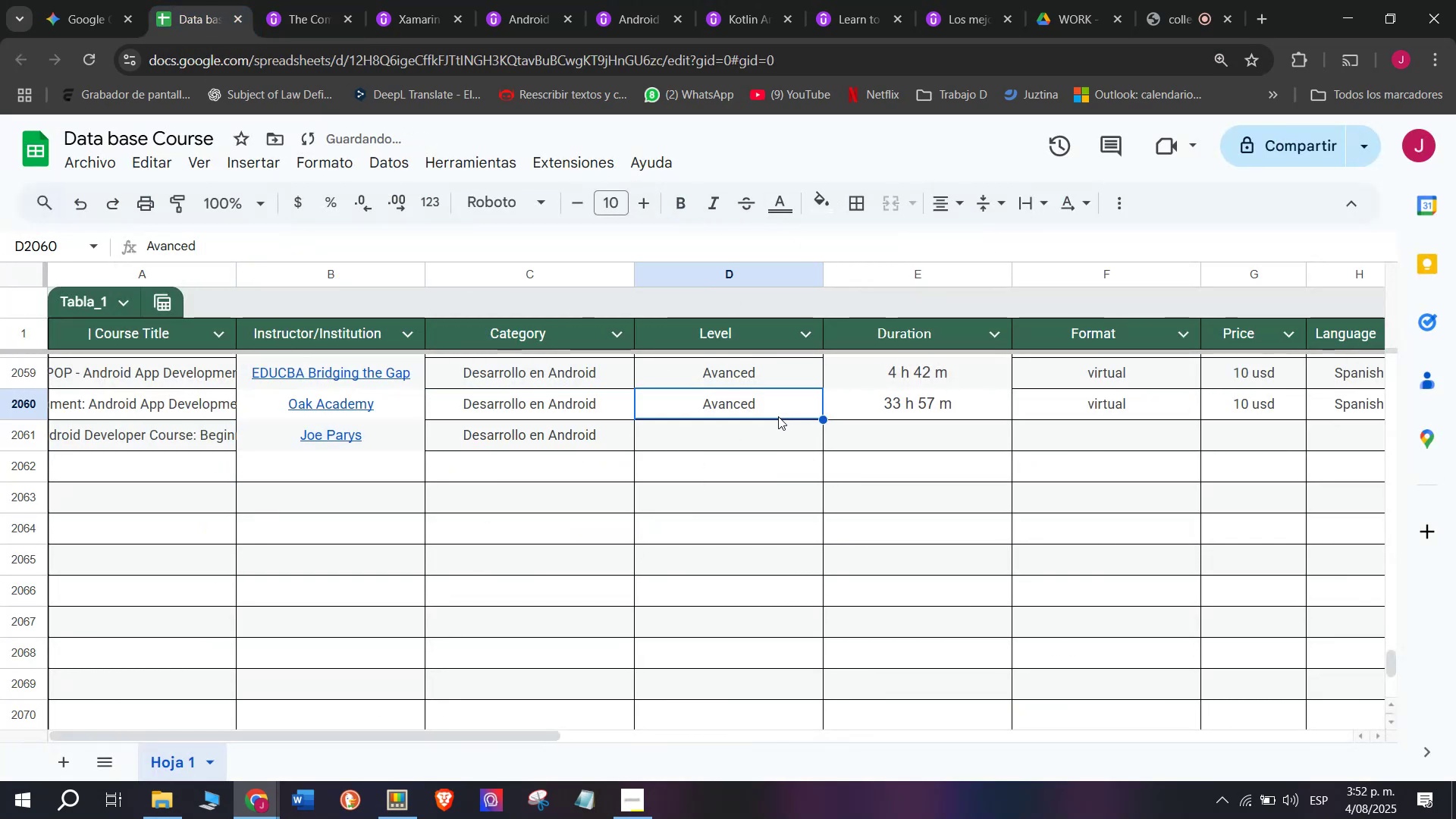 
key(Control+V)
 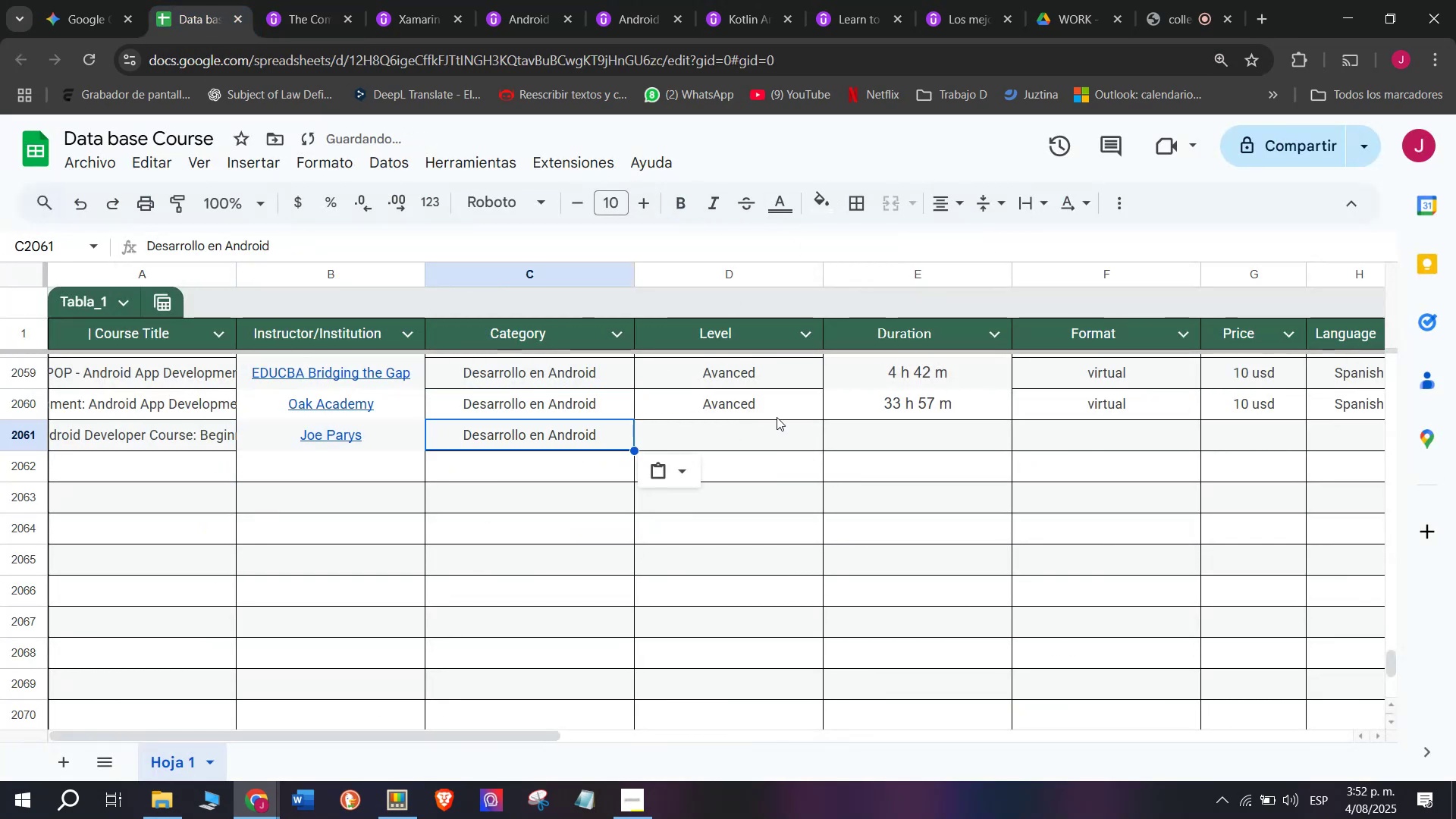 
double_click([777, 416])
 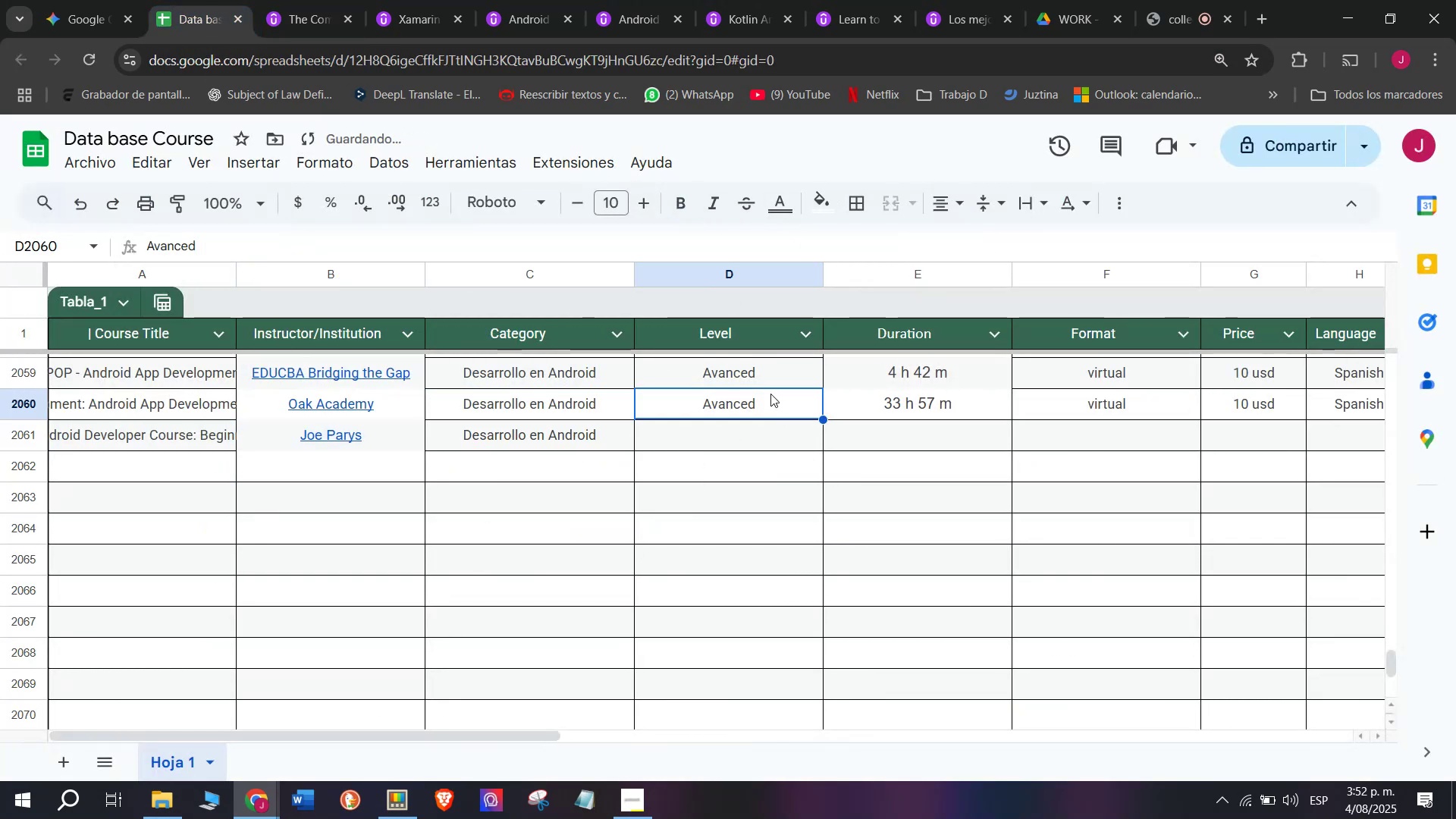 
key(Break)
 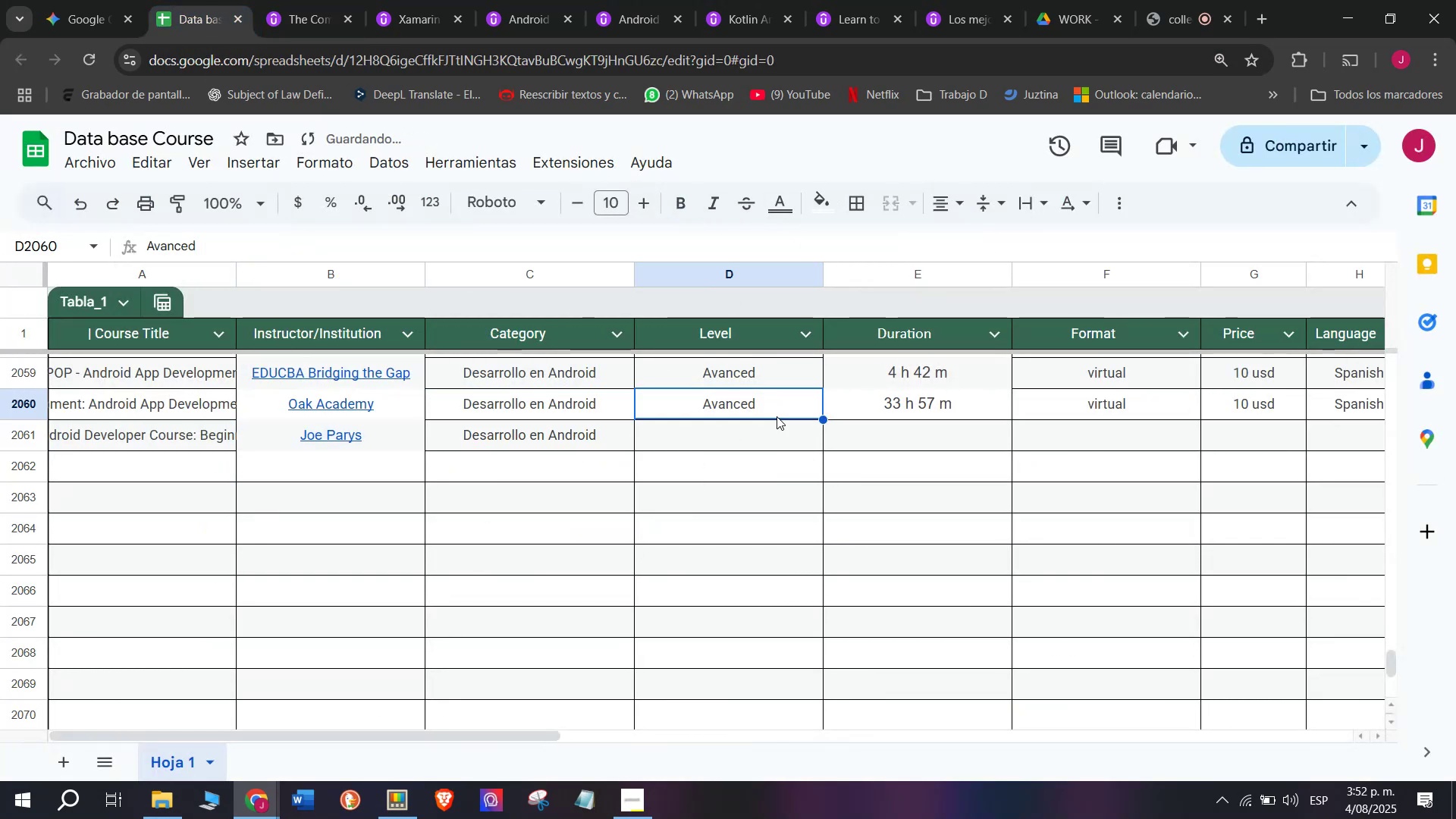 
key(Control+ControlLeft)
 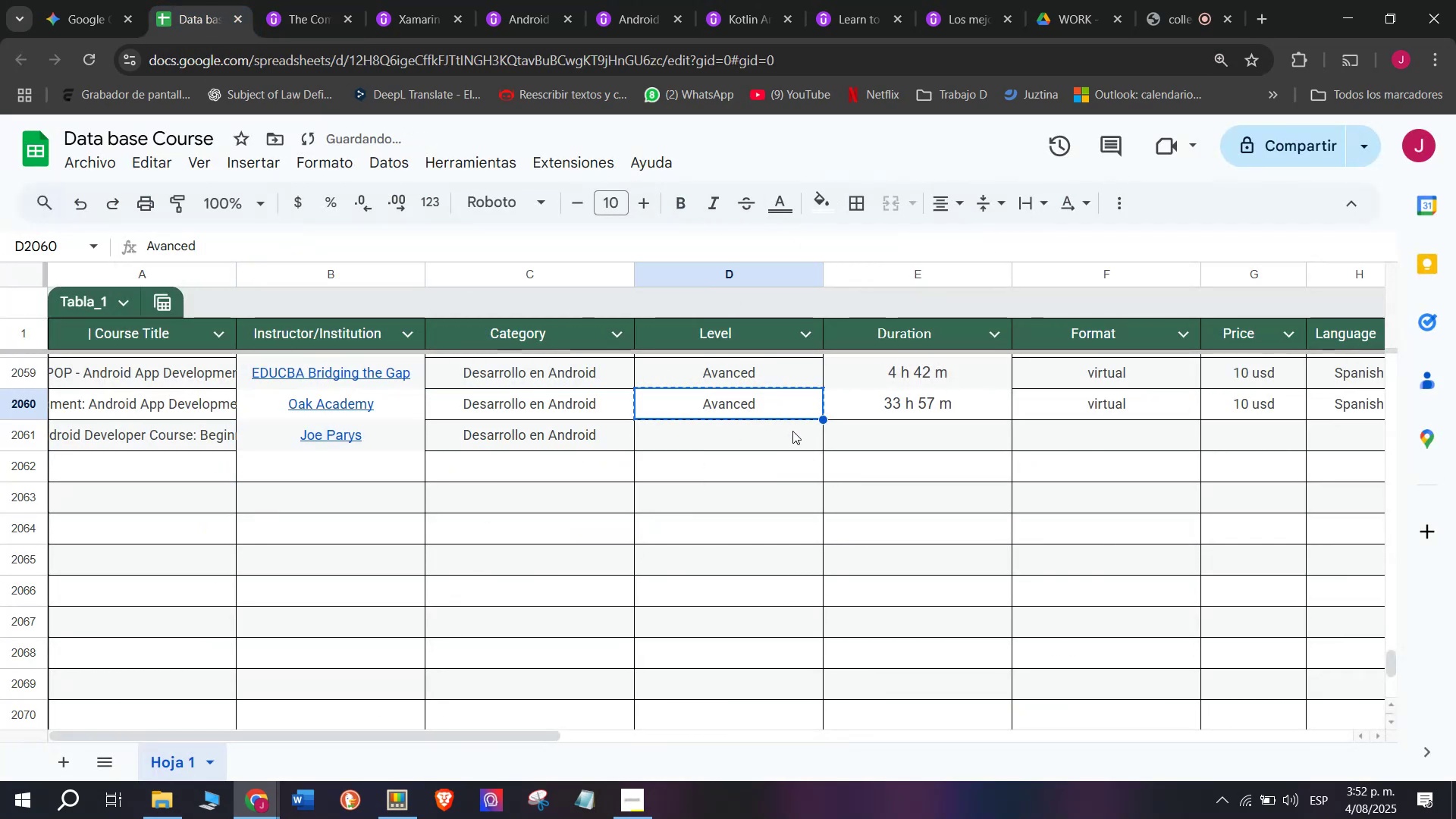 
key(Control+C)
 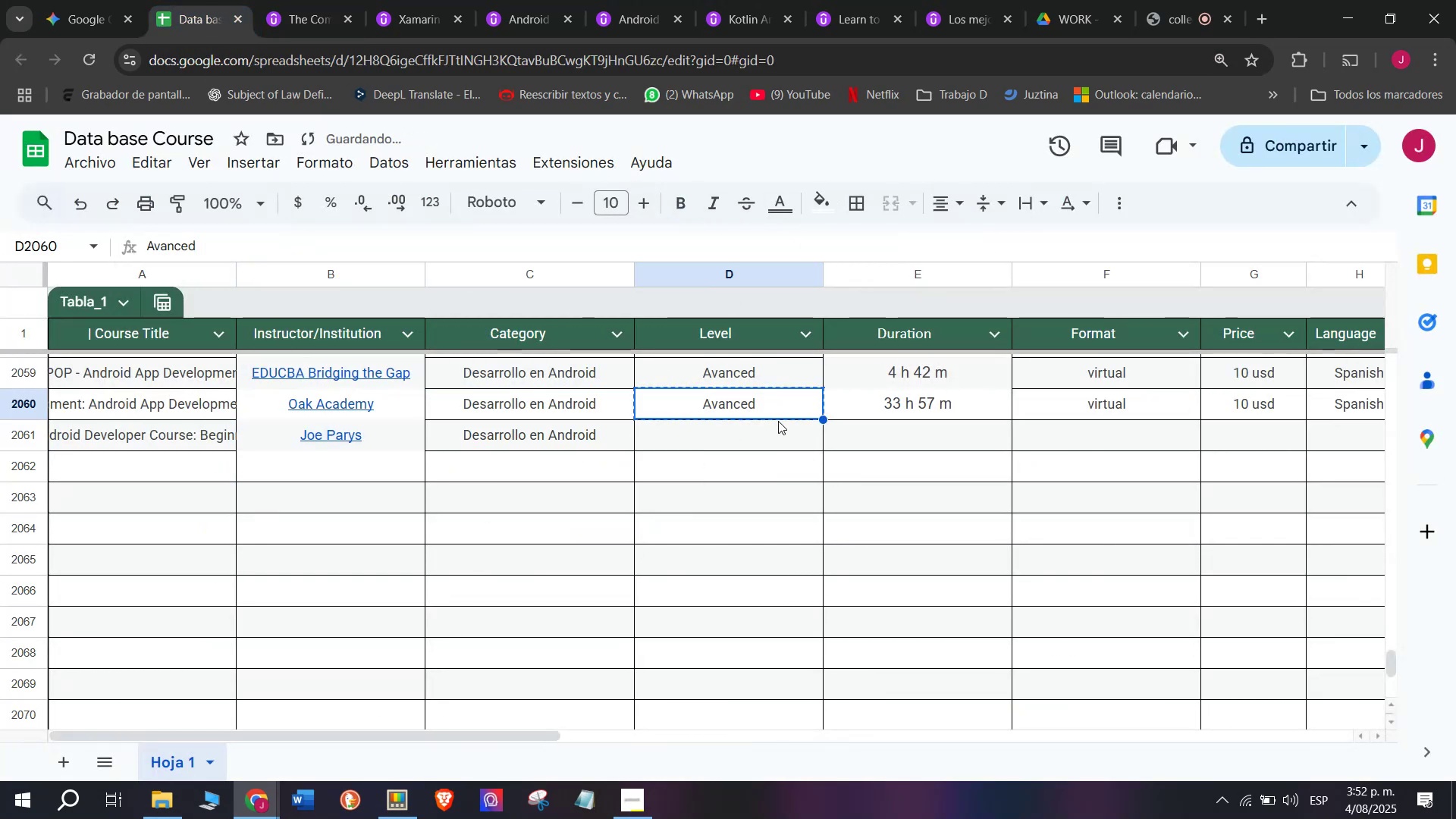 
left_click([778, 421])
 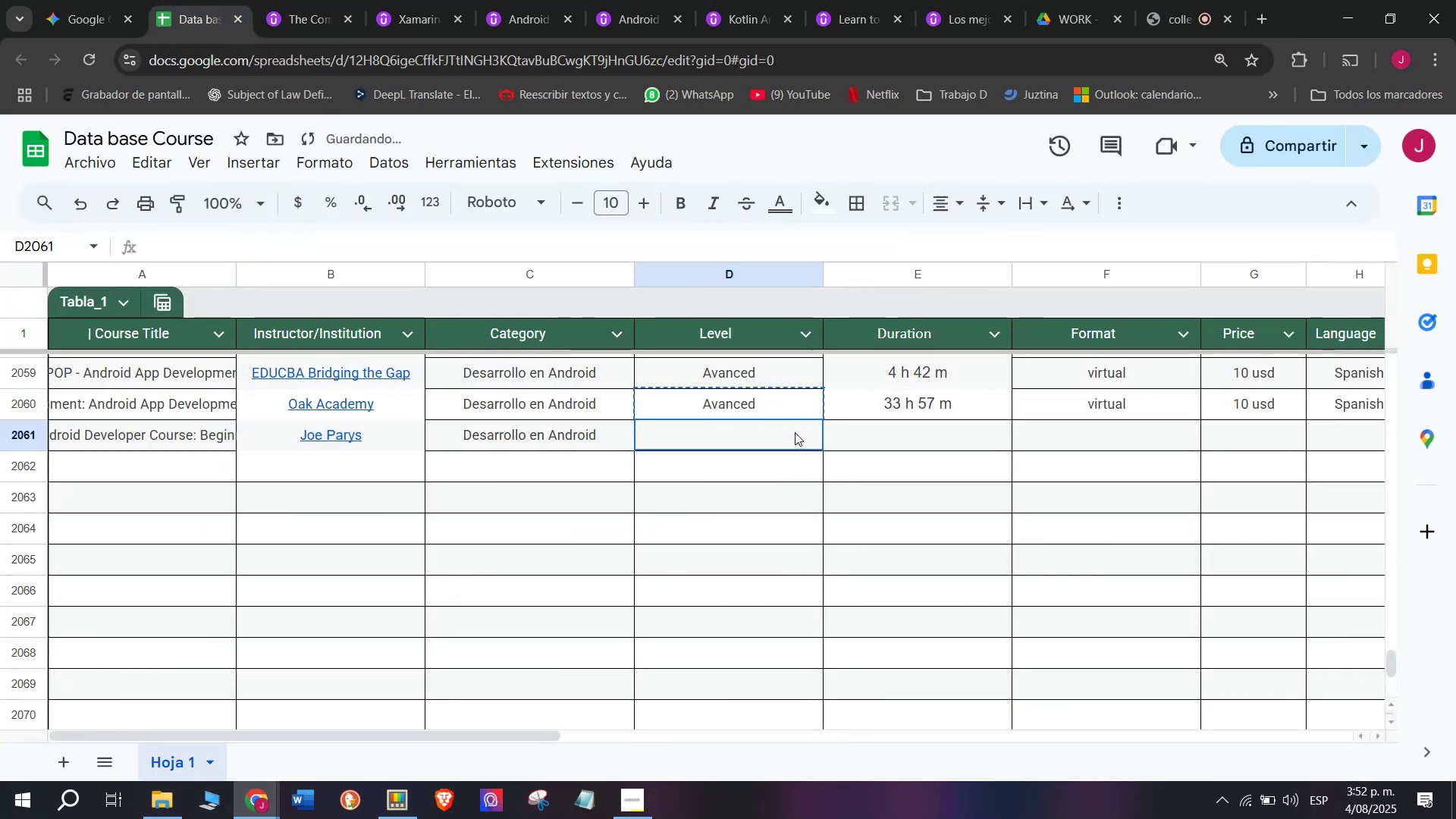 
key(Z)
 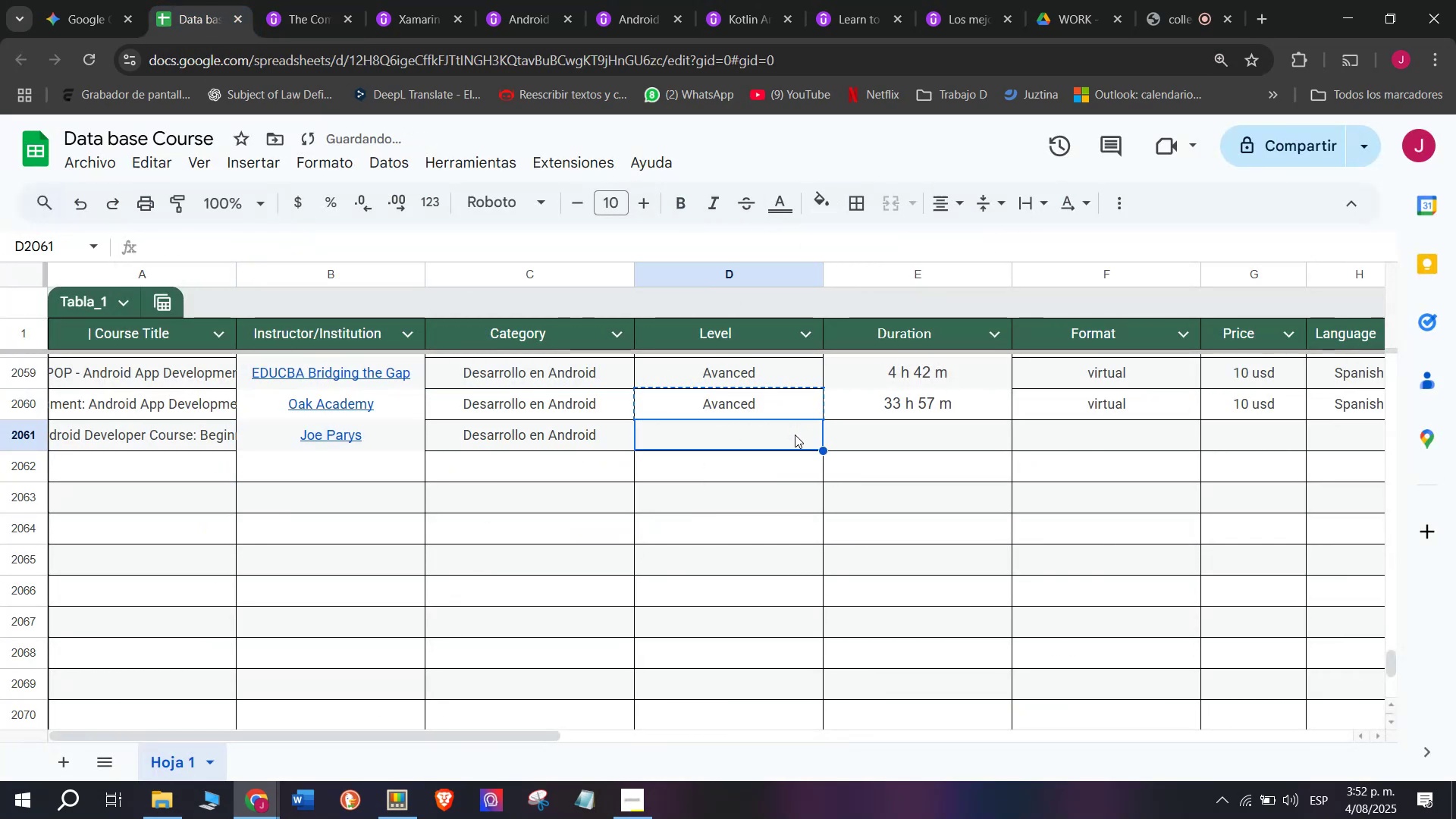 
key(Control+ControlLeft)
 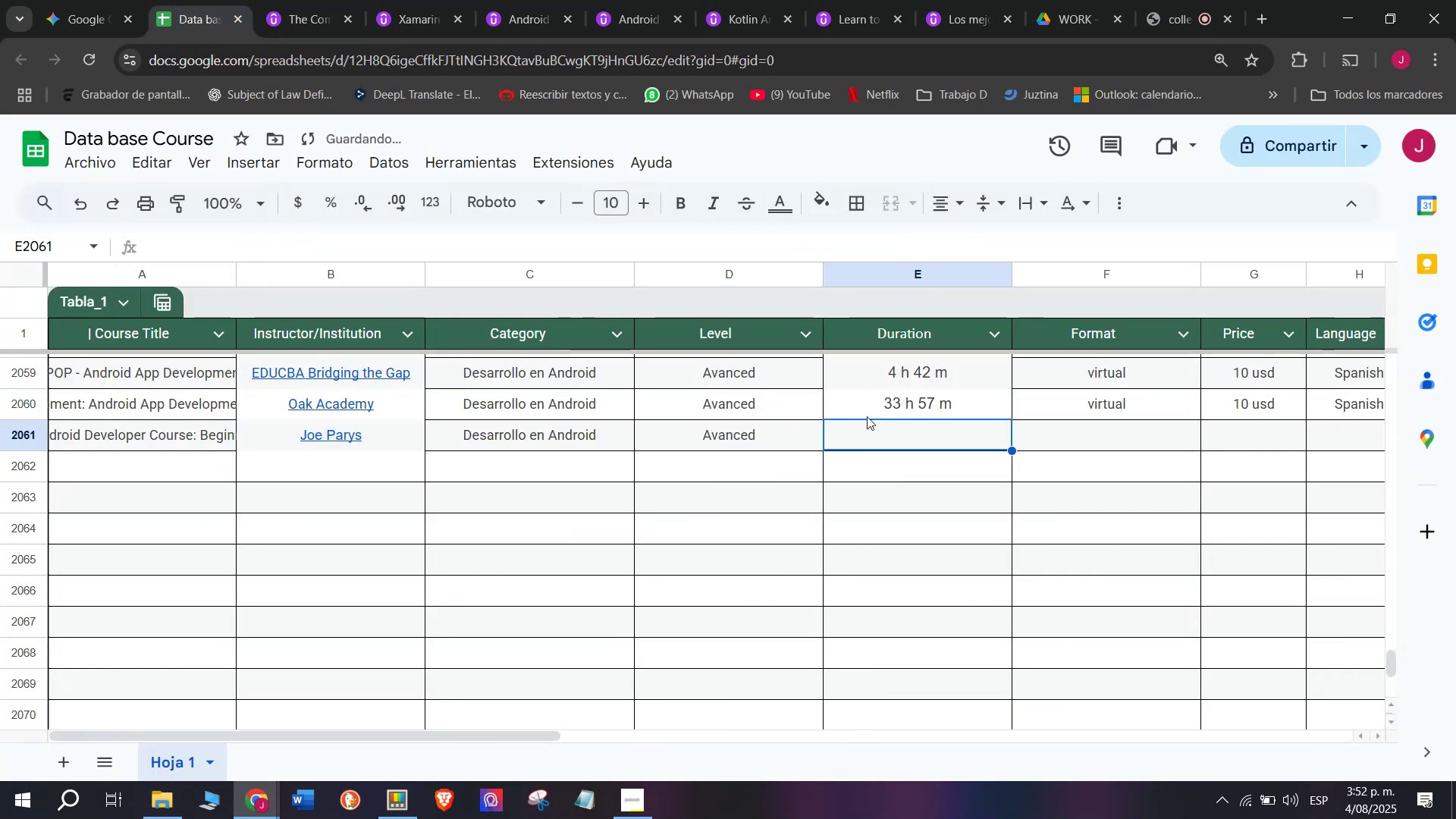 
key(Control+V)
 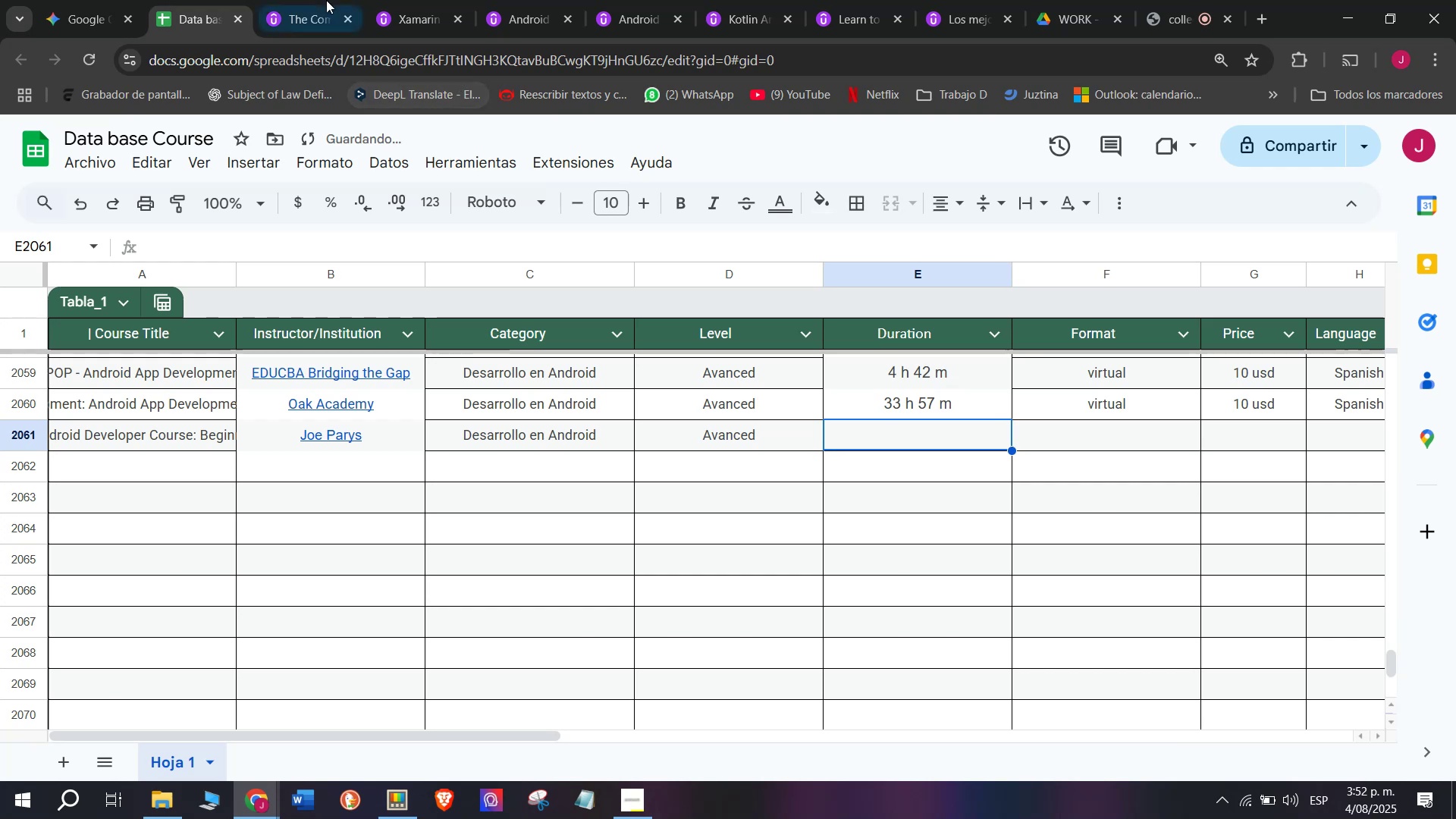 
left_click([313, 0])
 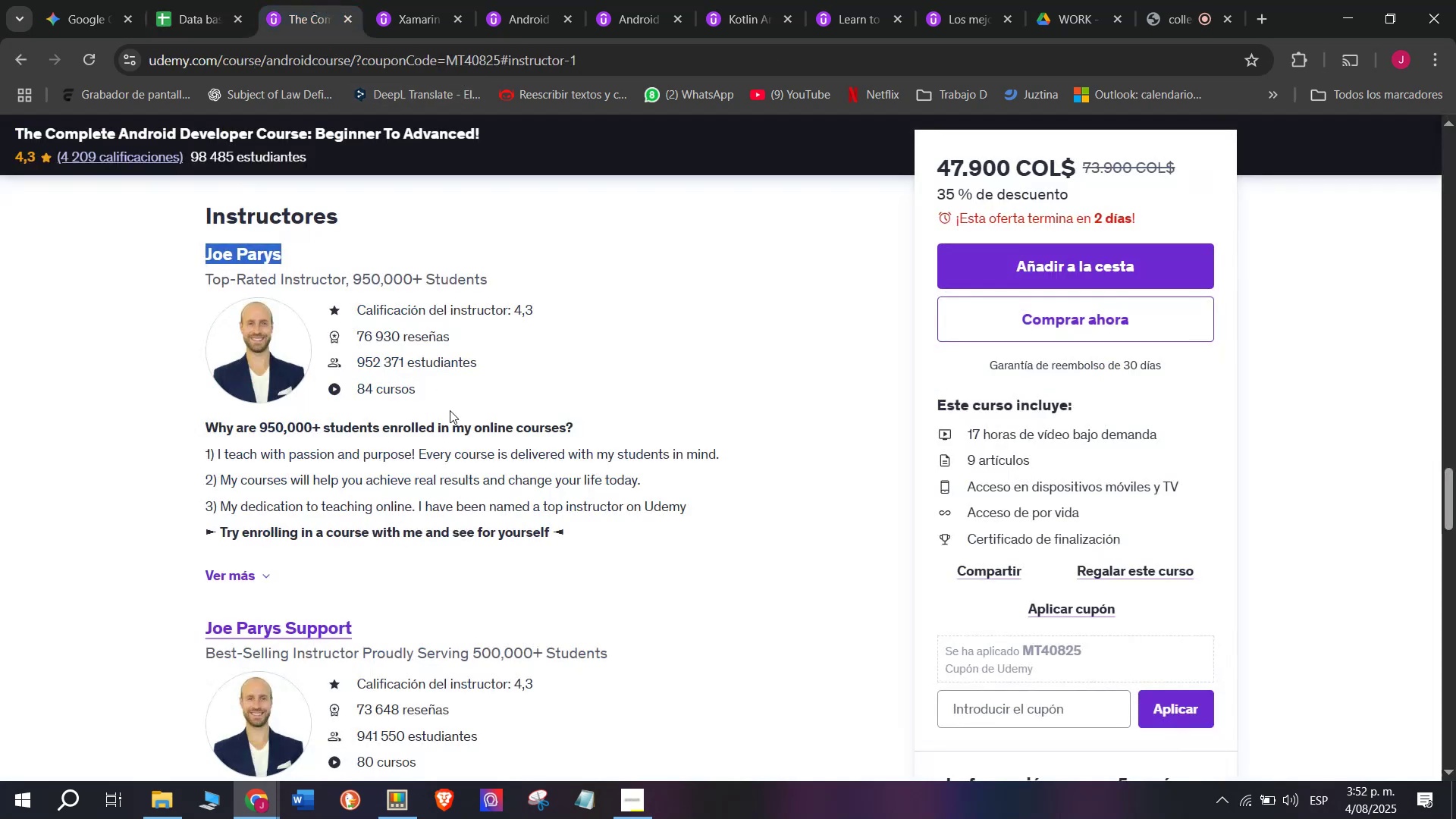 
scroll: coordinate [436, 587], scroll_direction: up, amount: 11.0
 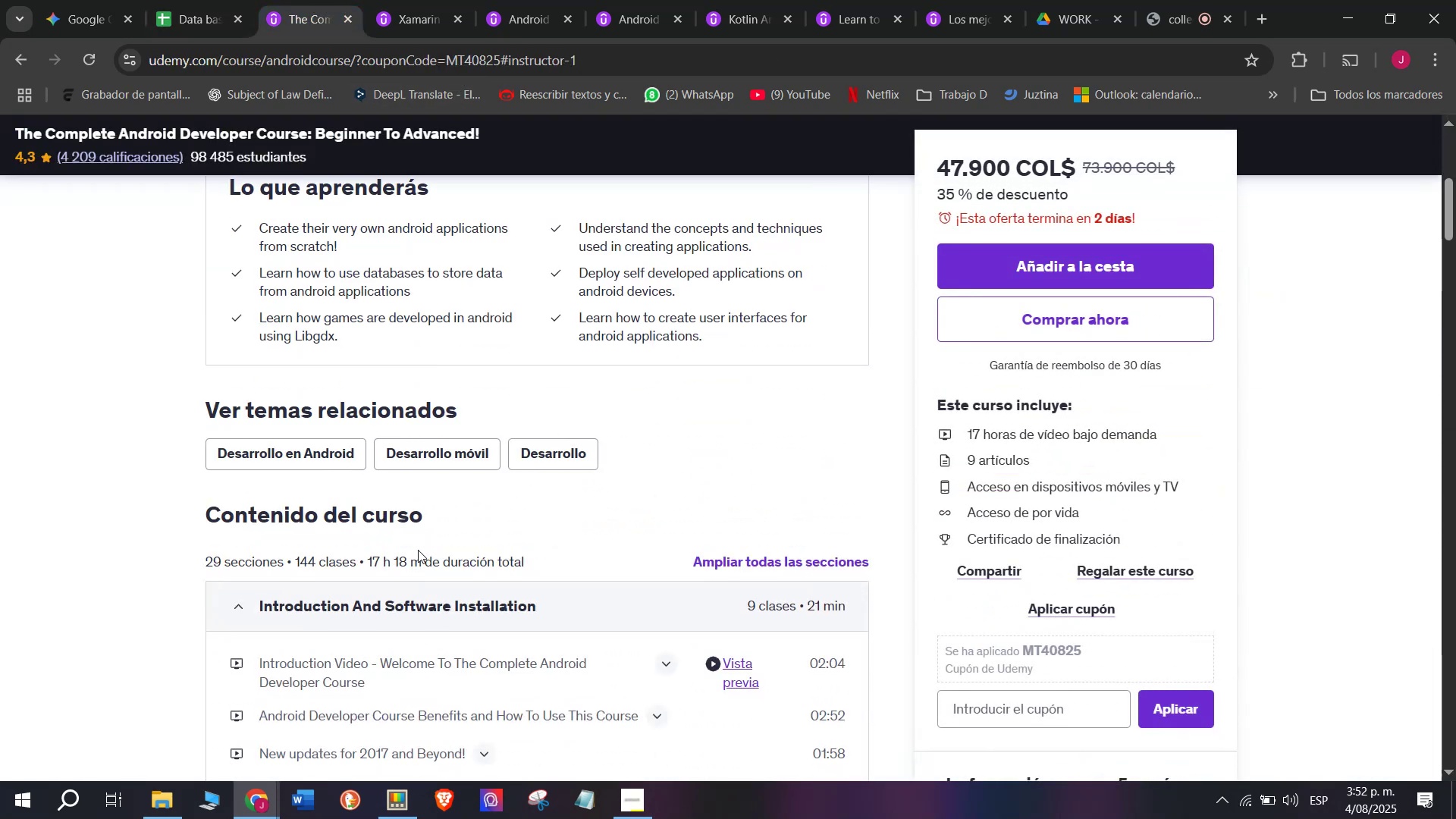 
left_click_drag(start_coordinate=[420, 557], to_coordinate=[362, 560])
 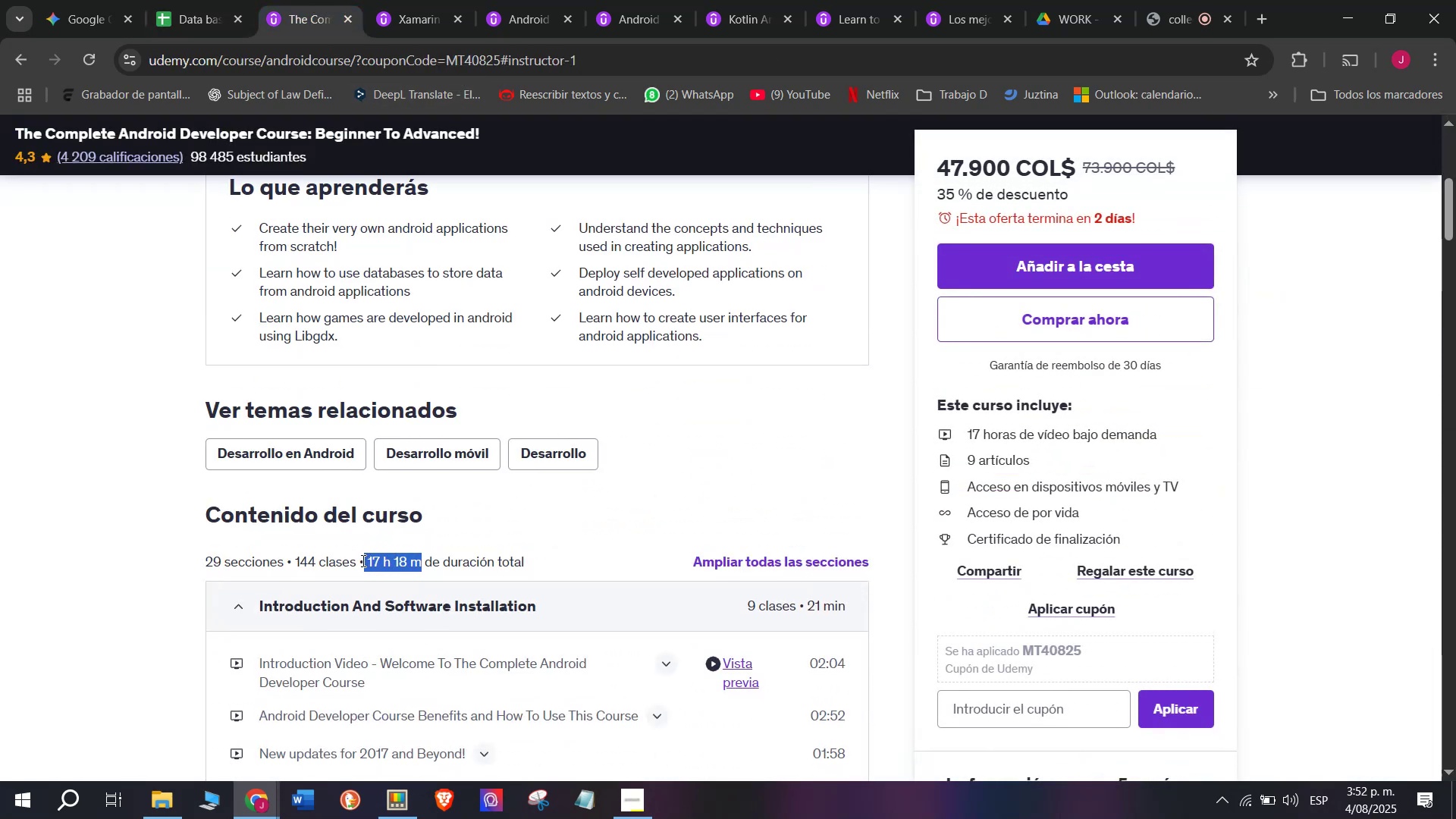 
key(Break)
 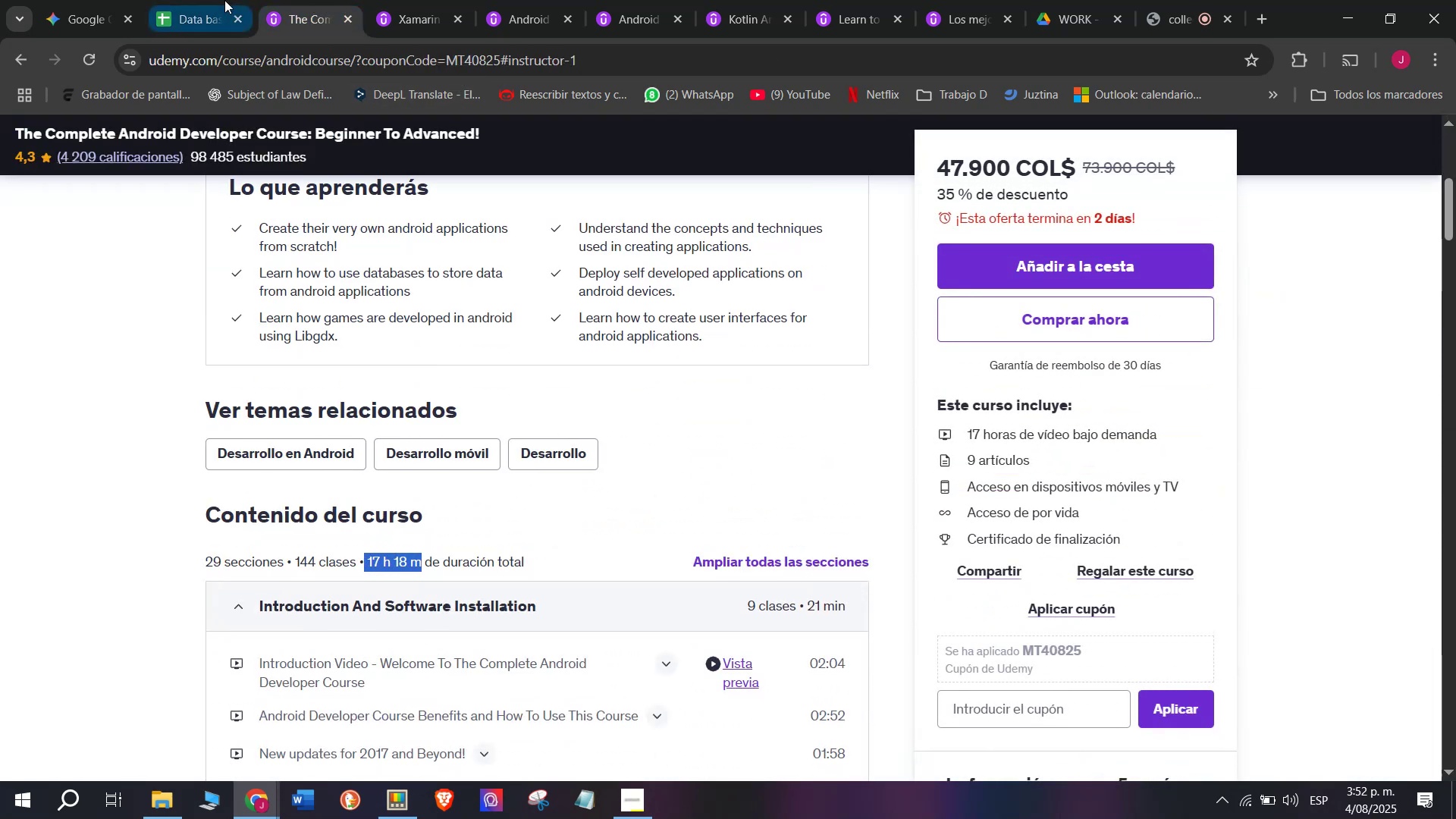 
key(Control+ControlLeft)
 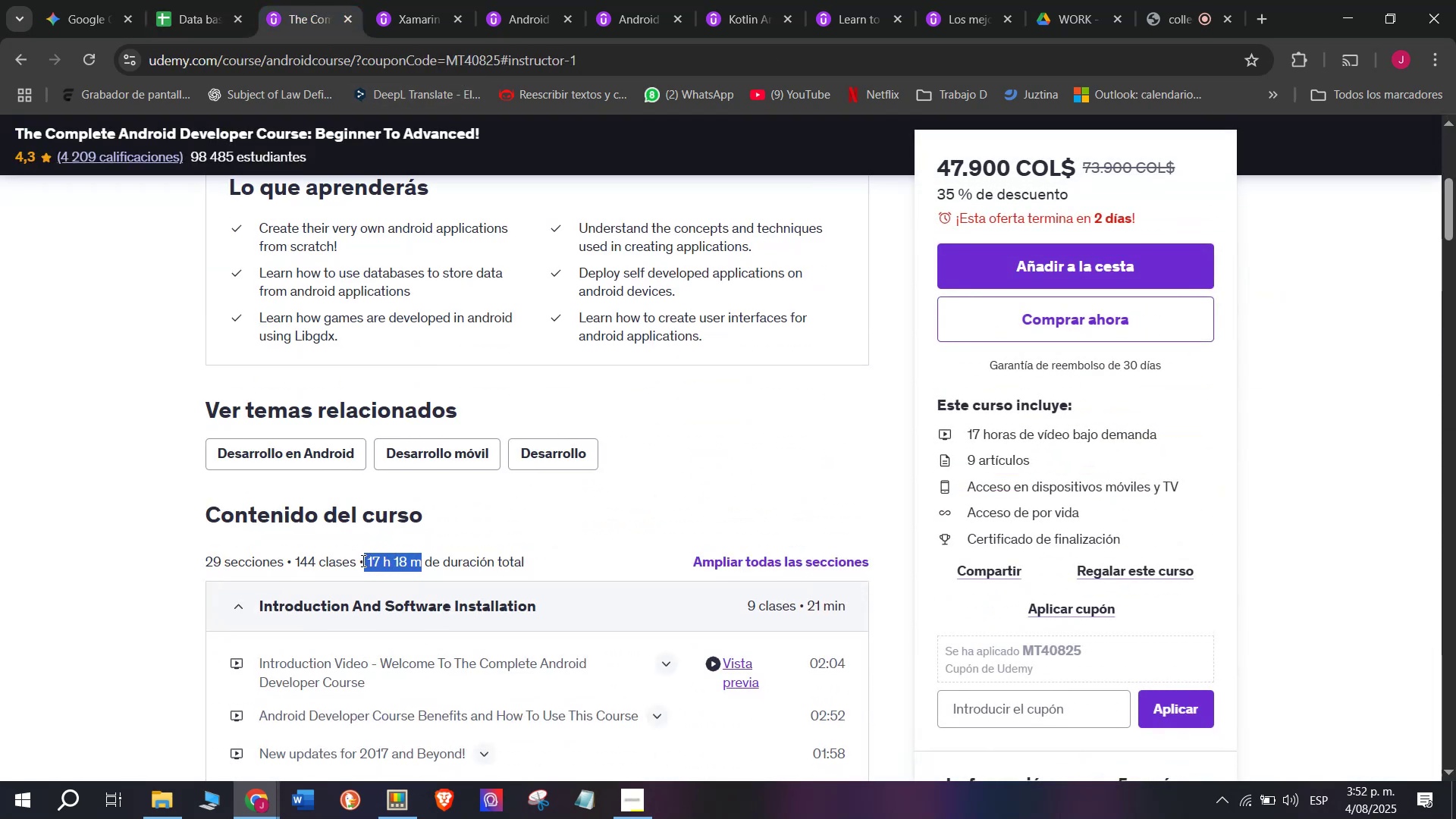 
key(Control+C)
 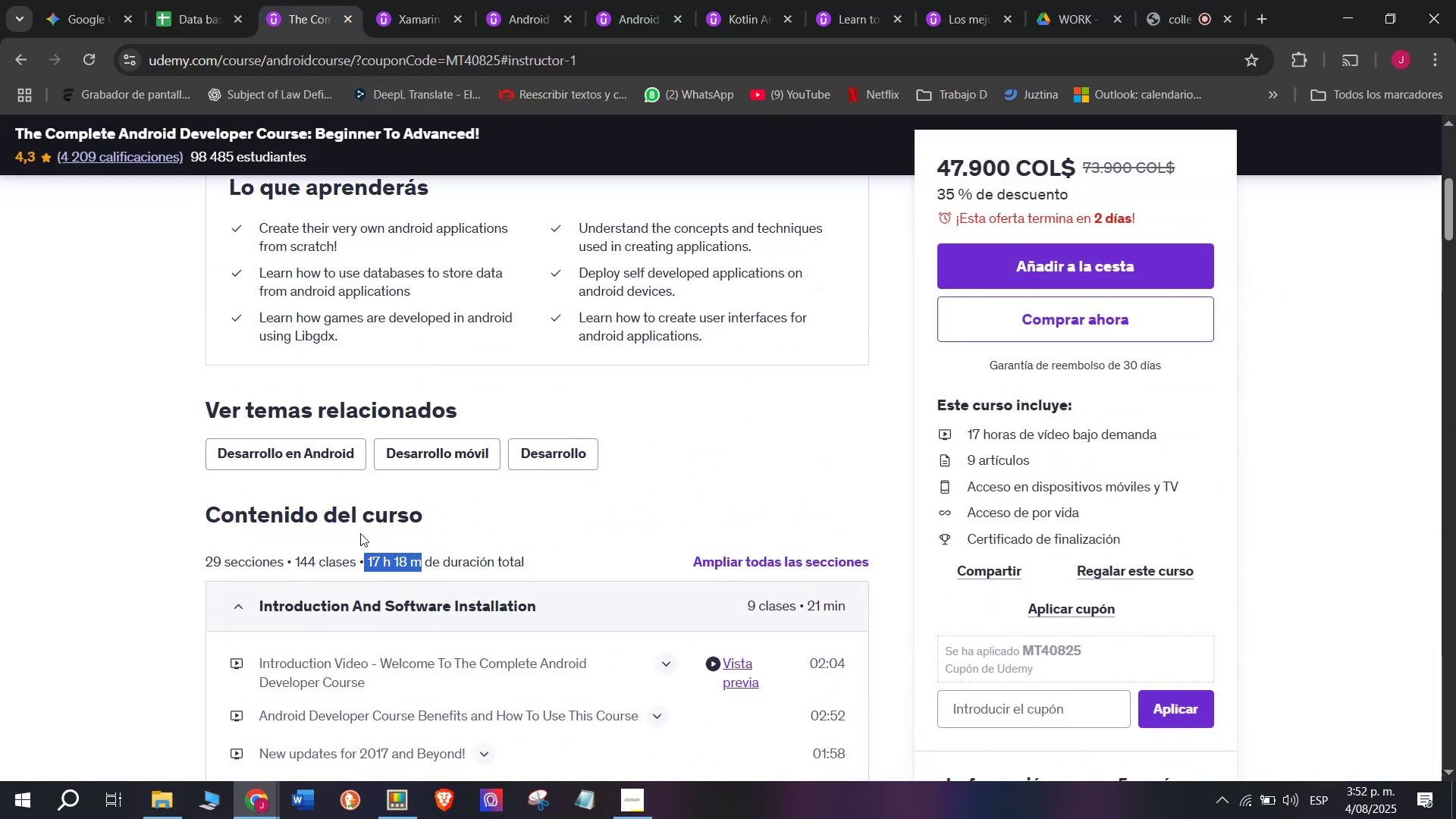 
key(Break)
 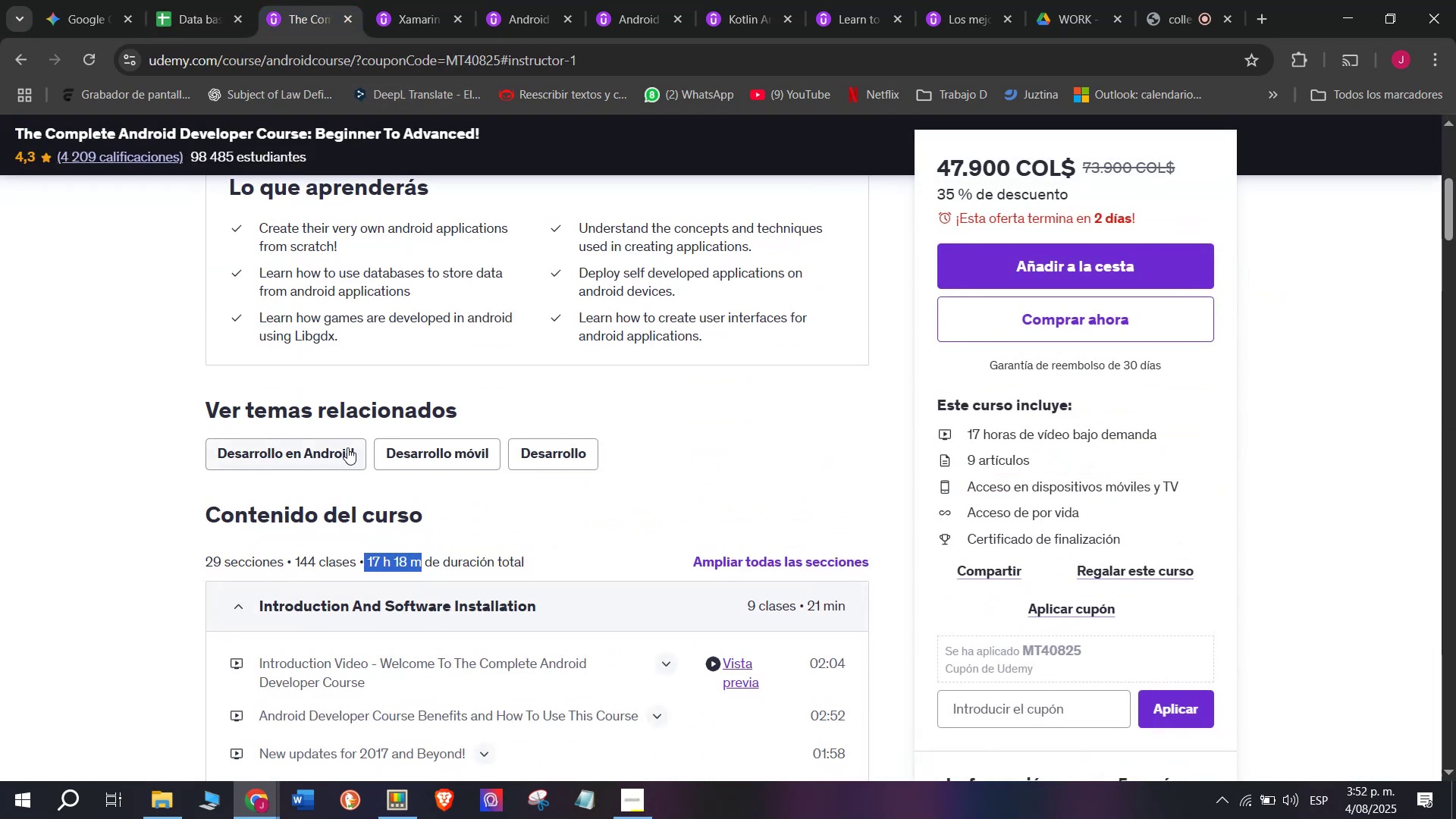 
key(Control+ControlLeft)
 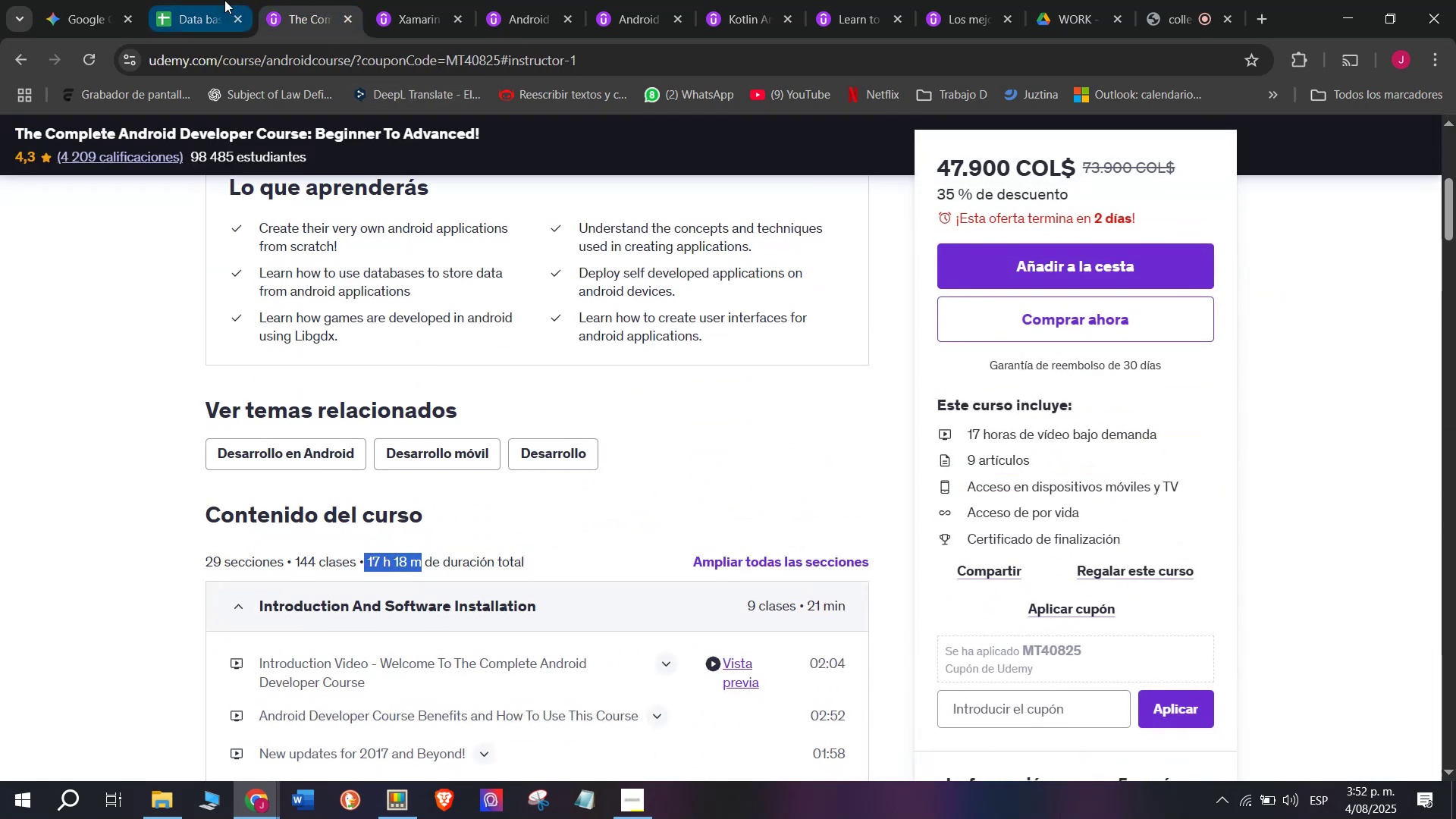 
key(Control+C)
 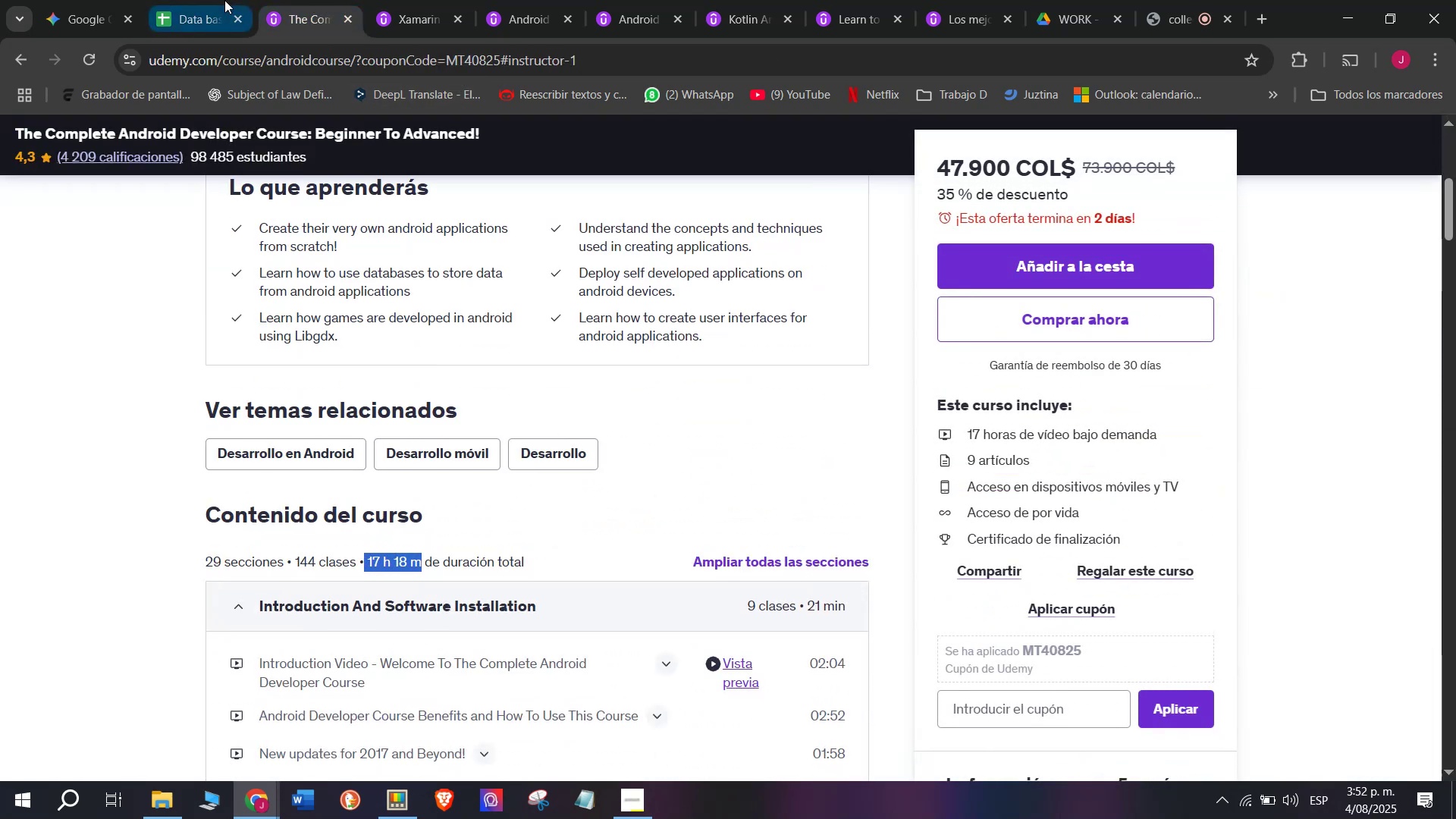 
left_click([224, 0])
 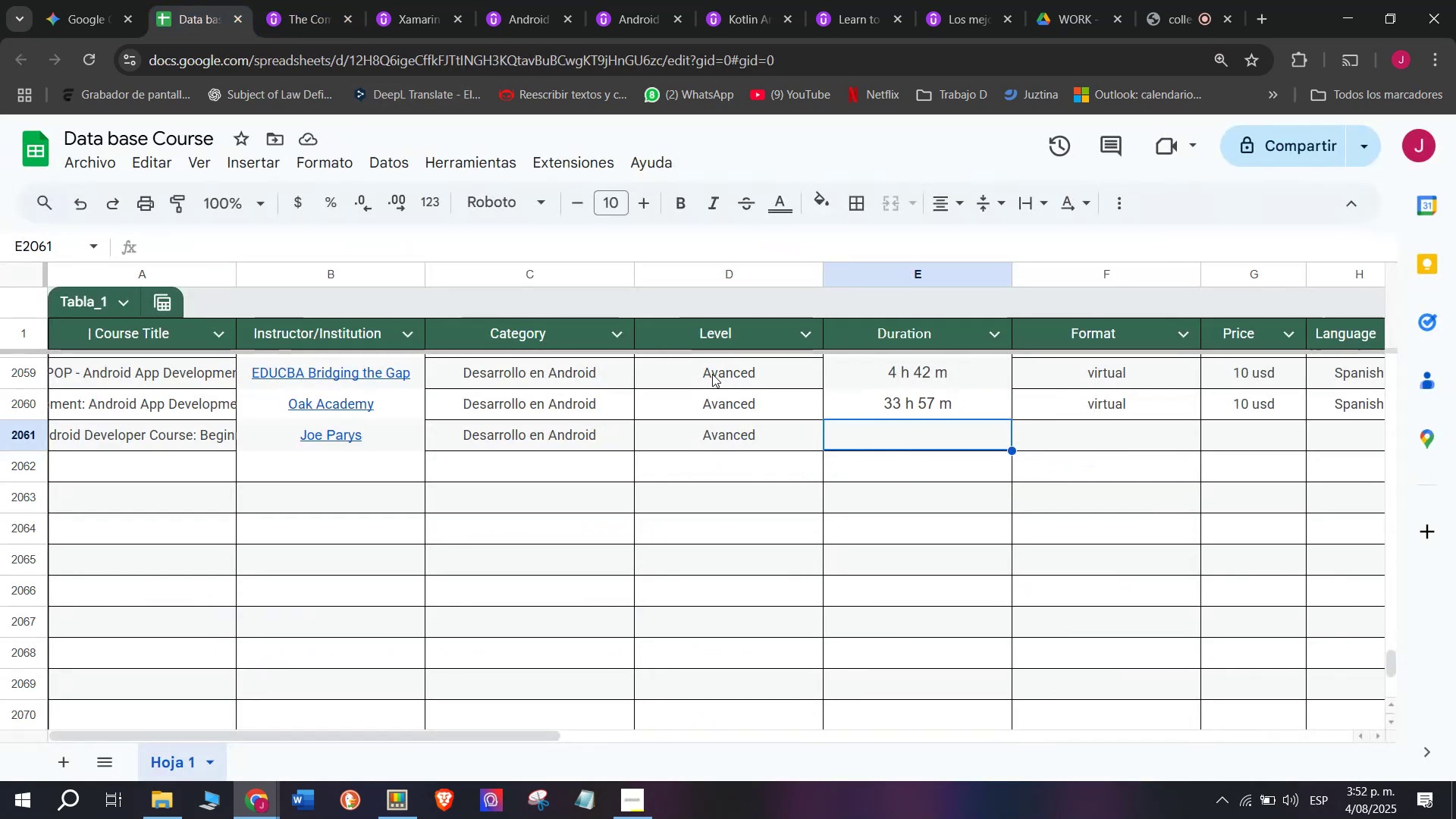 
key(Z)
 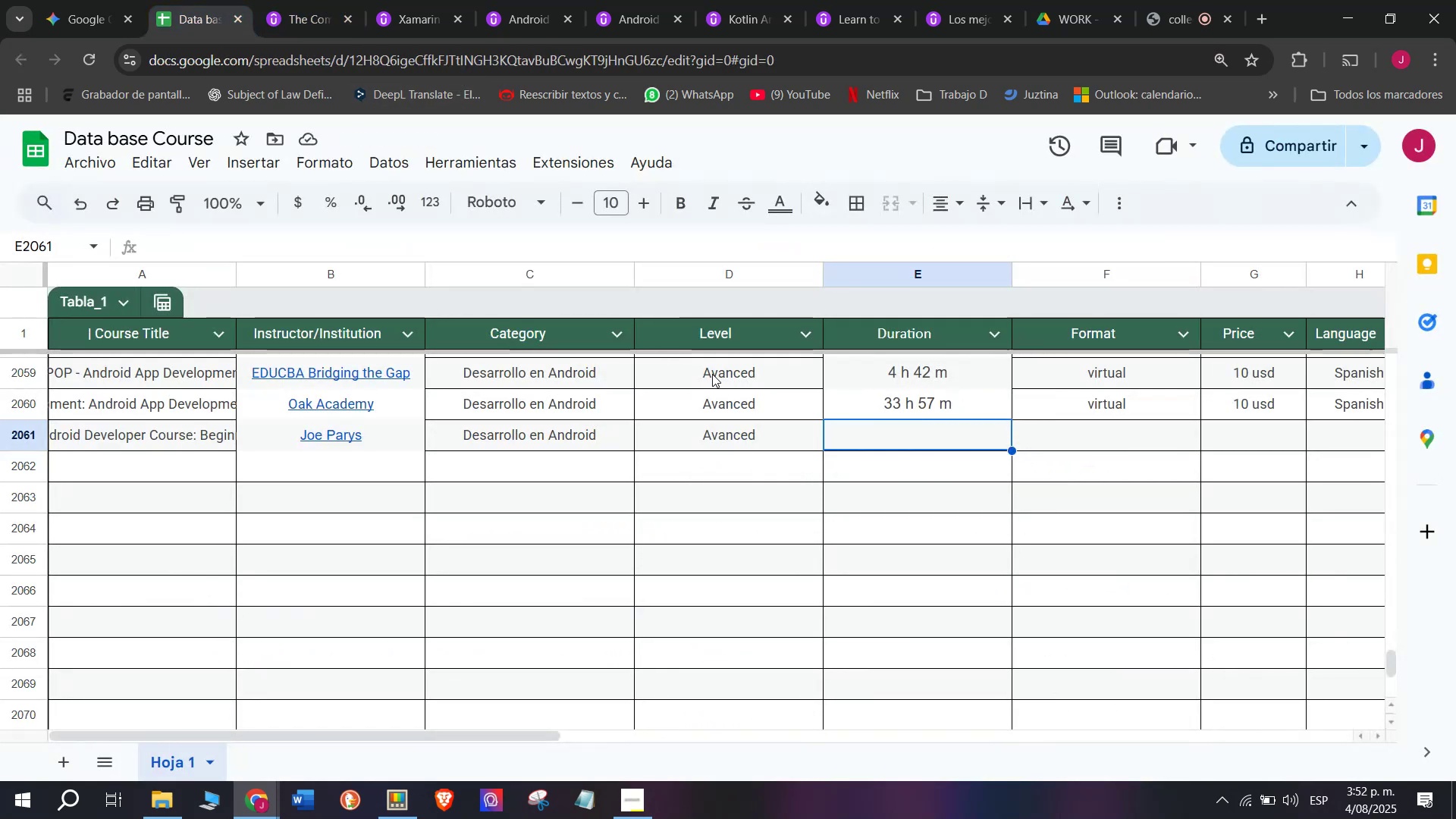 
key(Control+ControlLeft)
 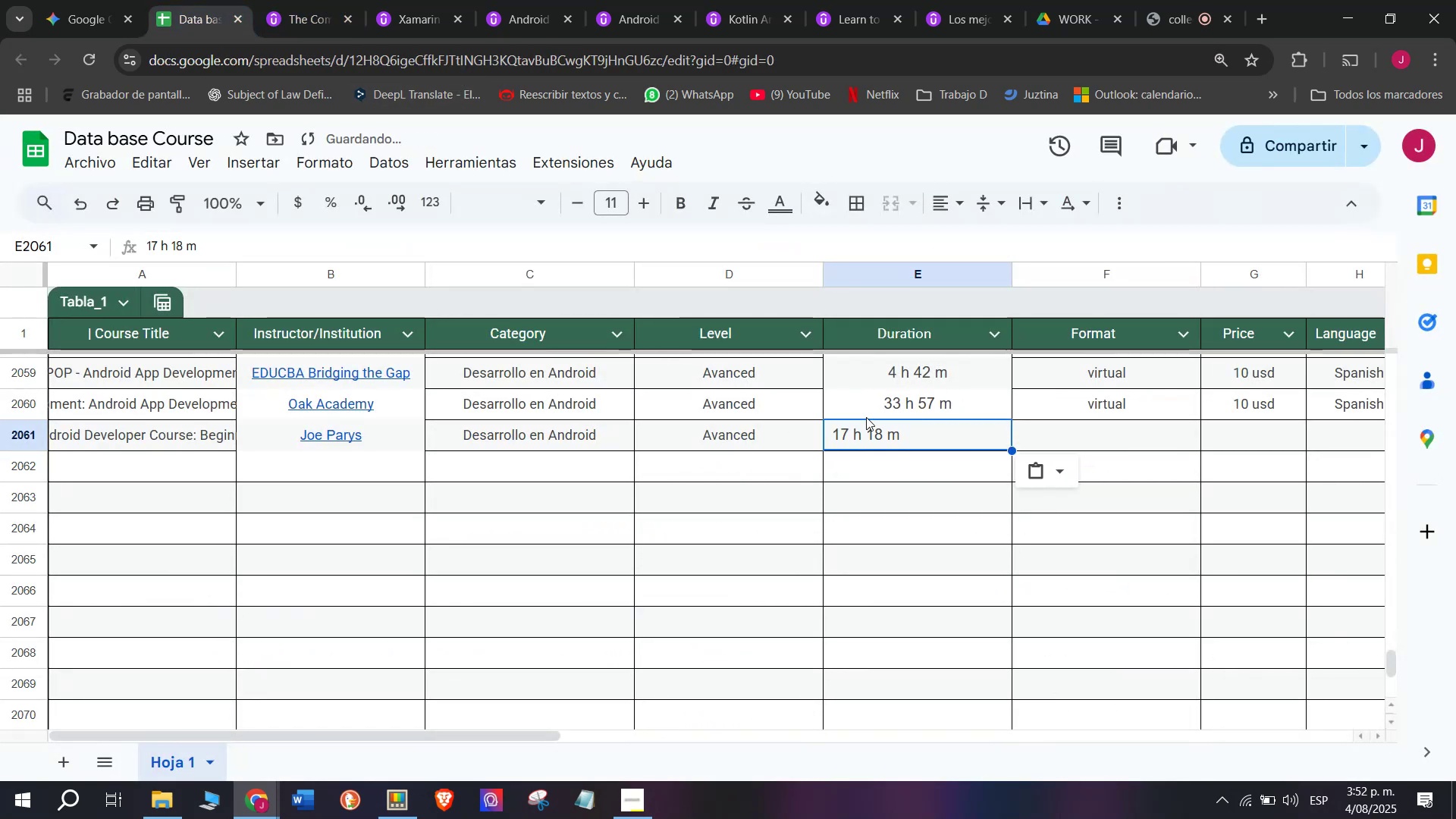 
key(Control+V)
 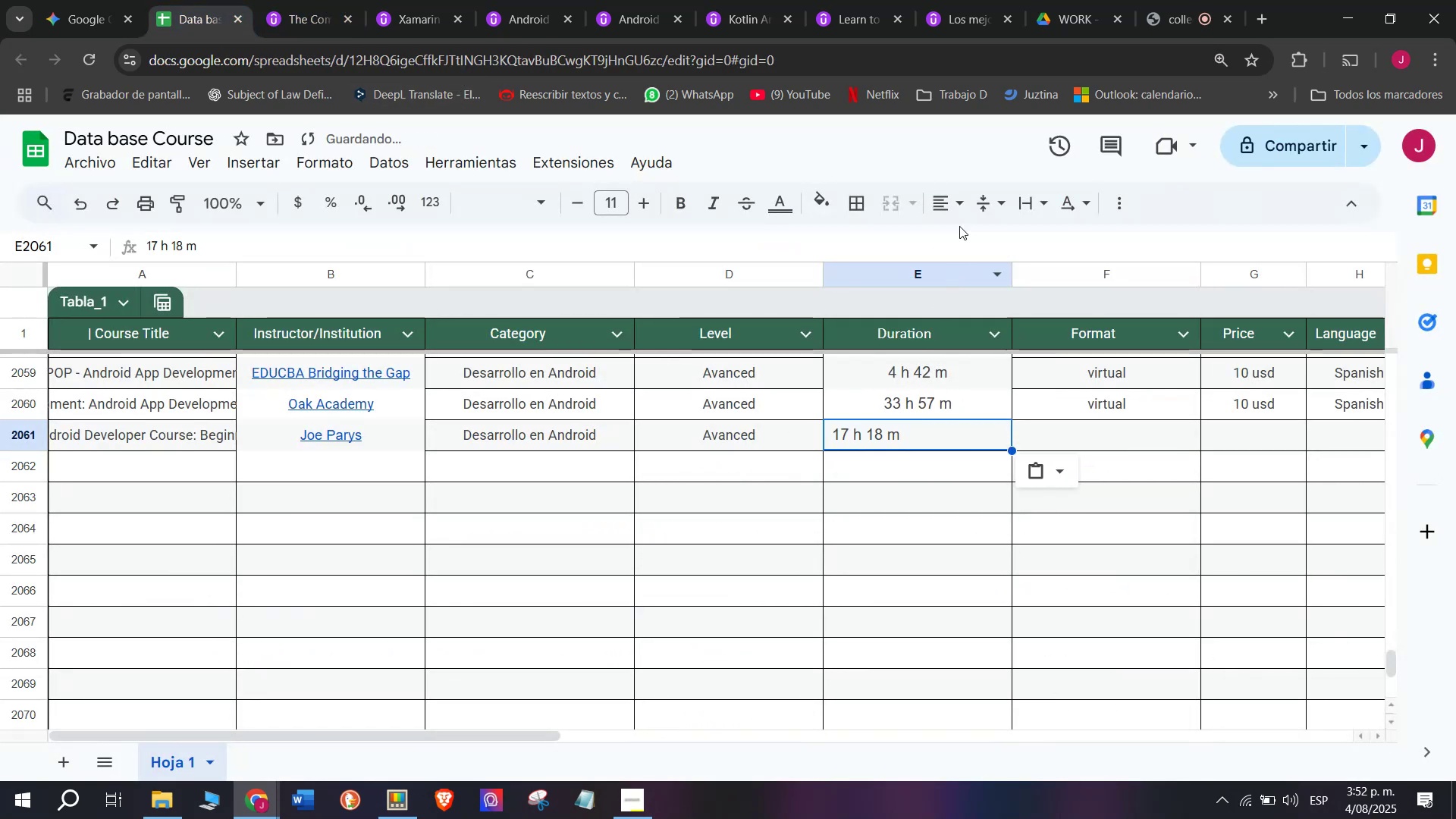 
left_click([962, 209])
 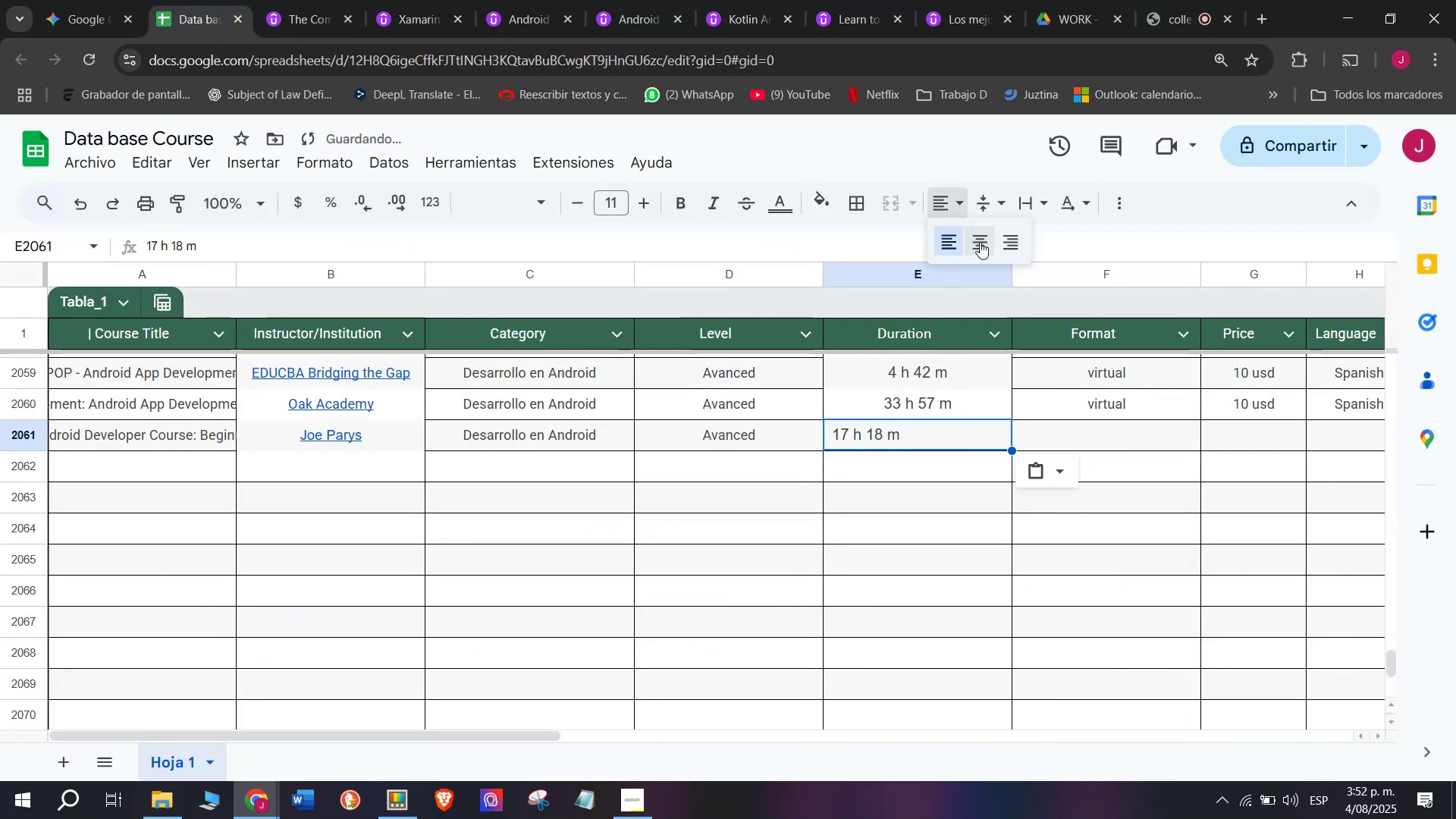 
left_click([981, 244])
 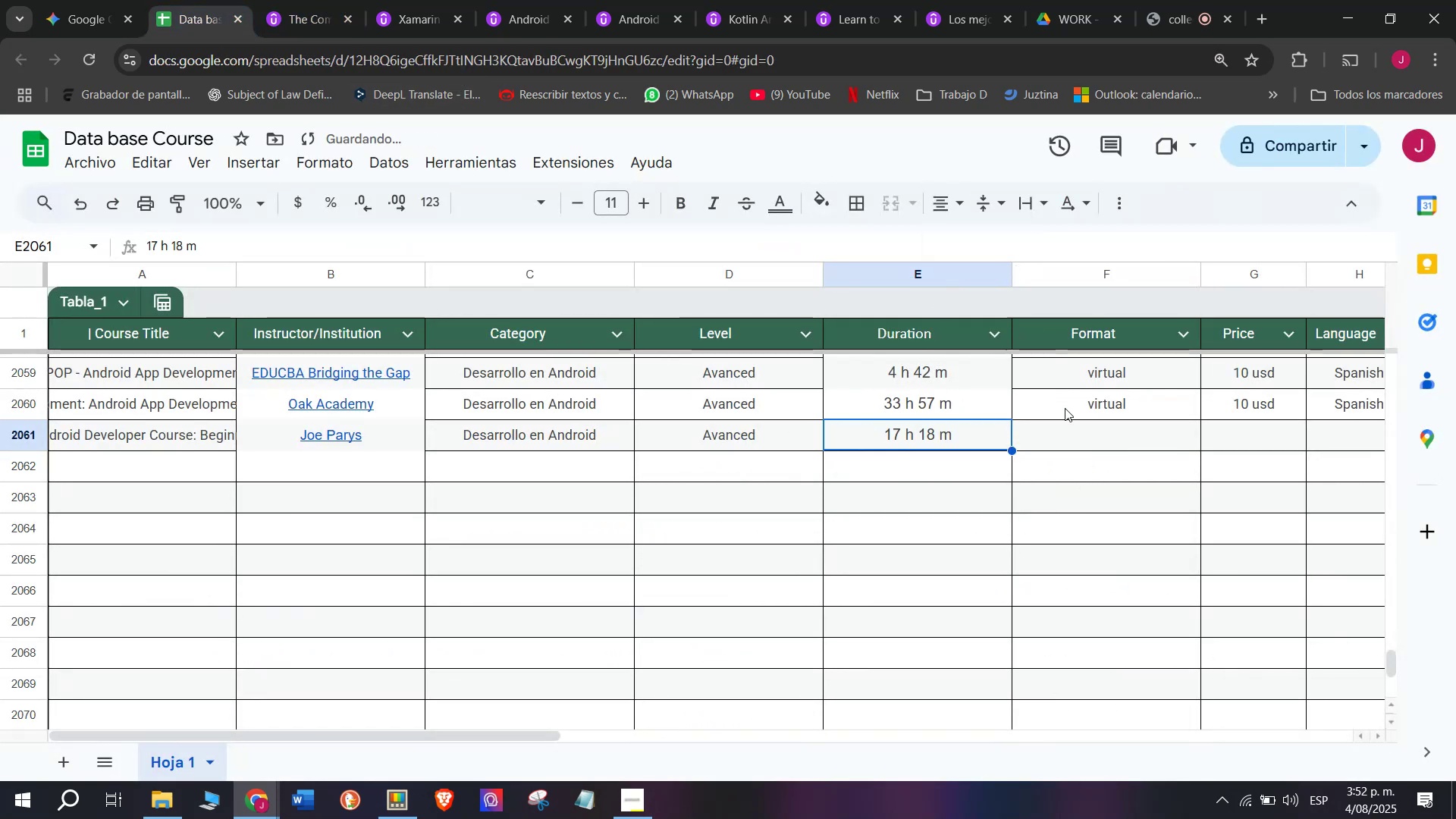 
left_click([1065, 408])
 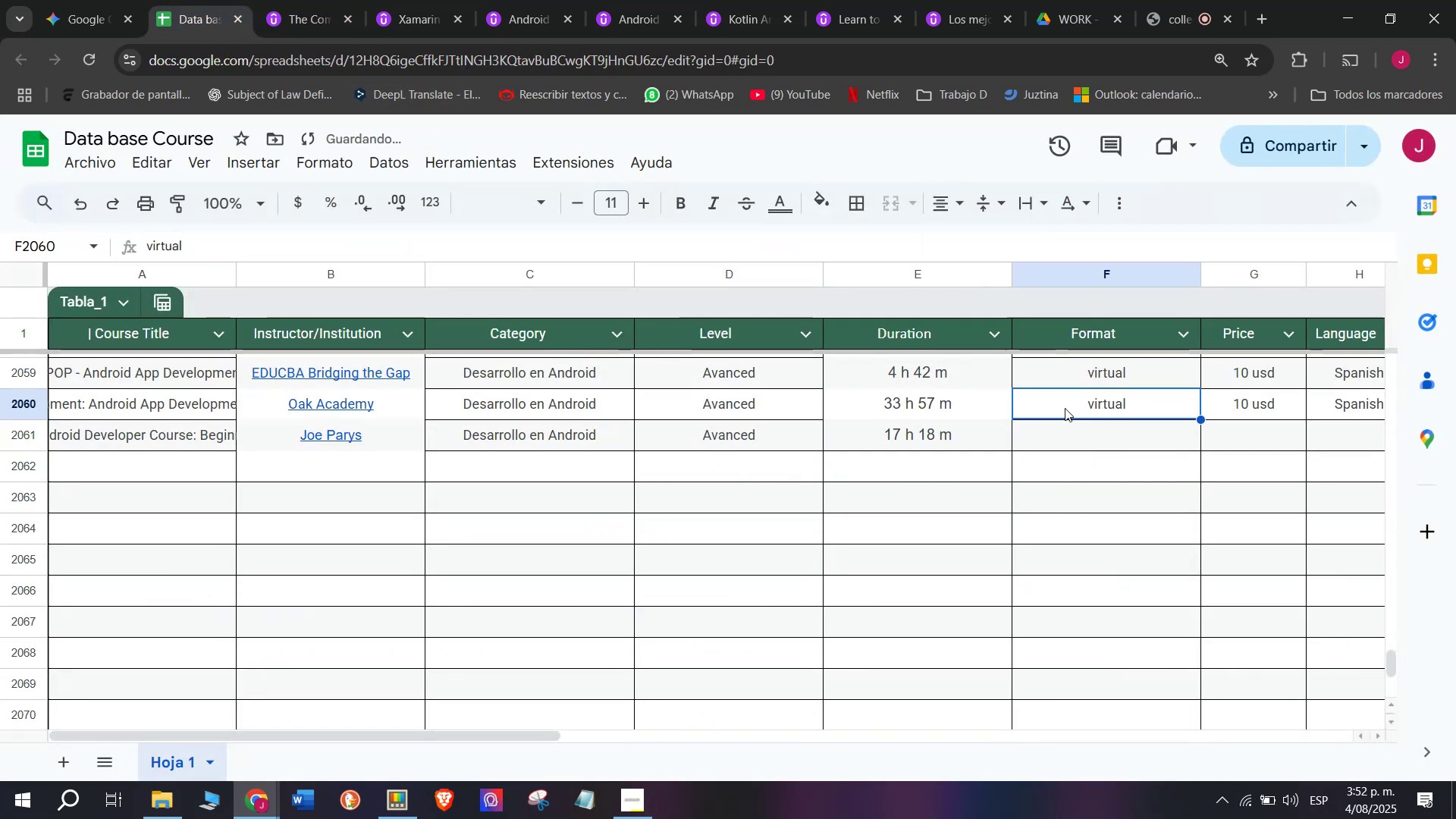 
key(Control+ControlLeft)
 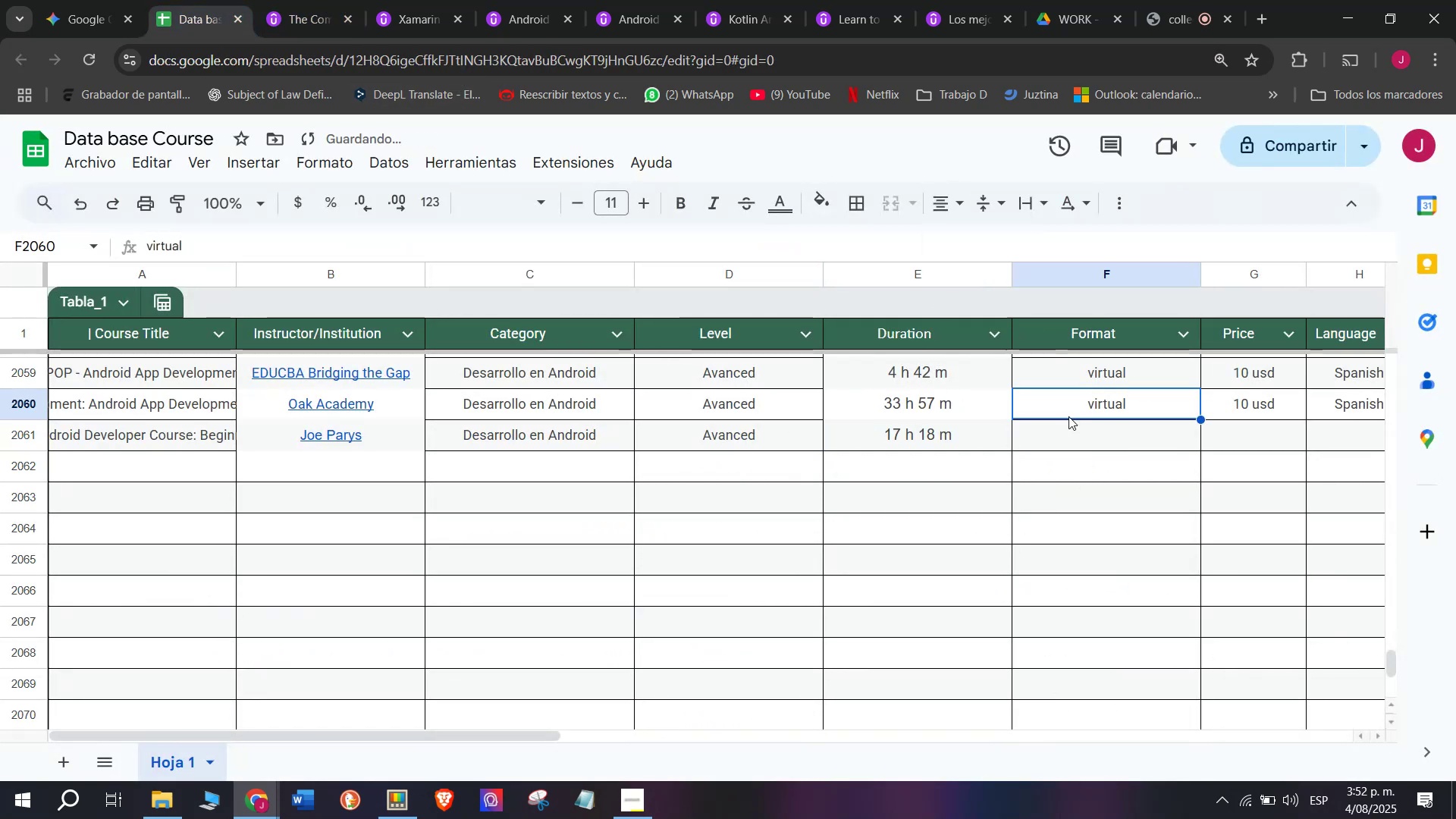 
key(Break)
 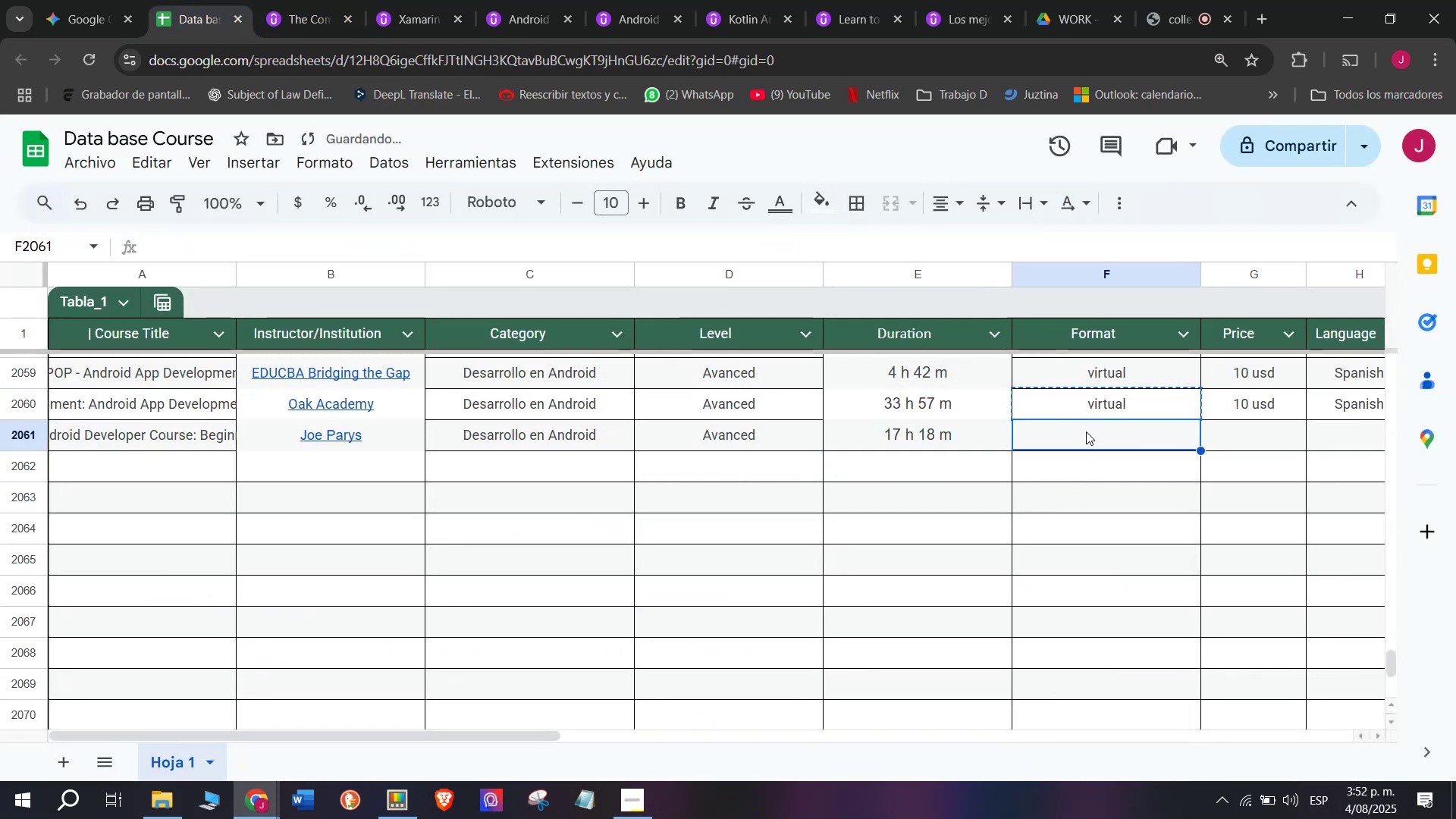 
key(Control+C)
 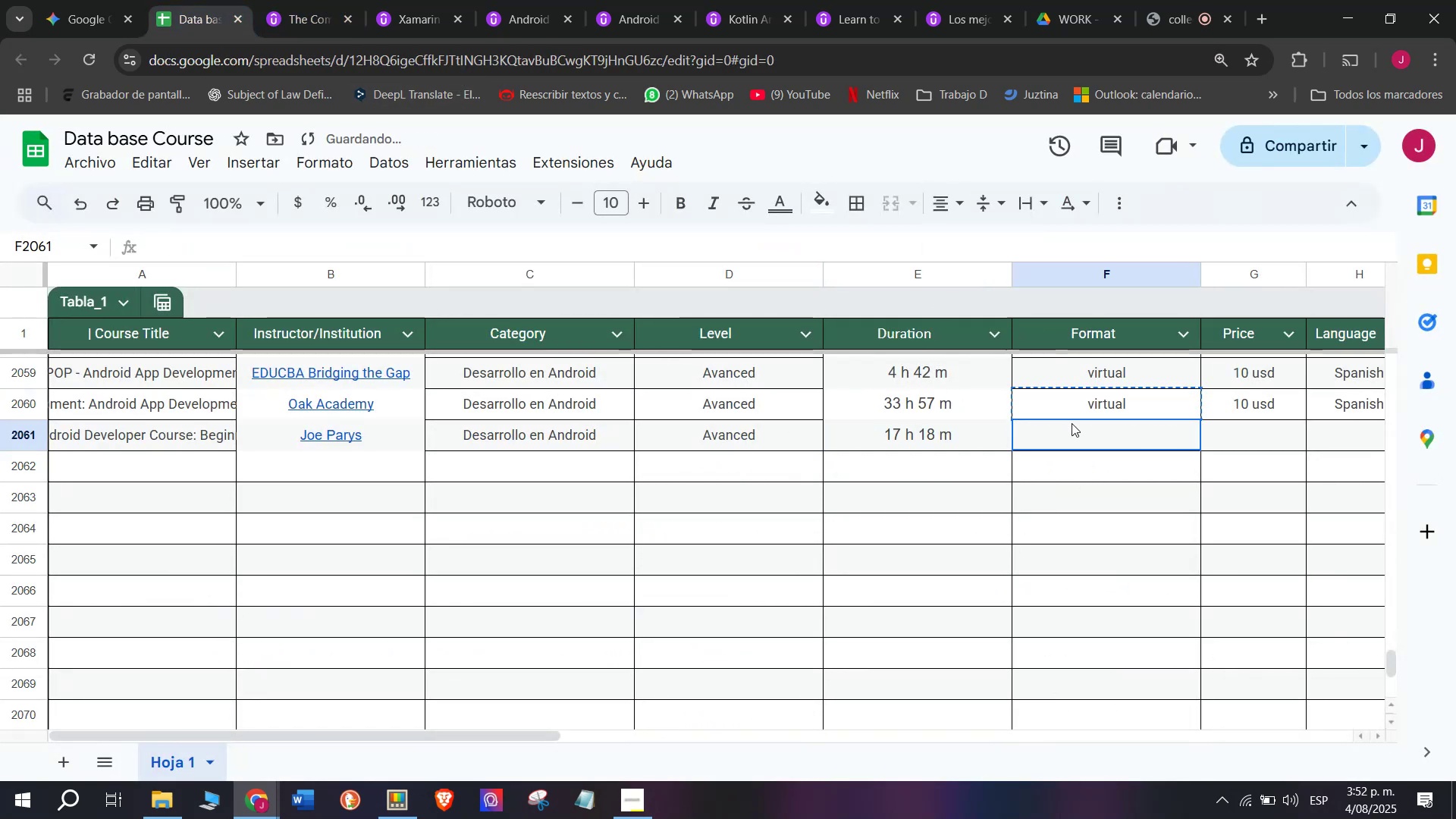 
double_click([1072, 423])
 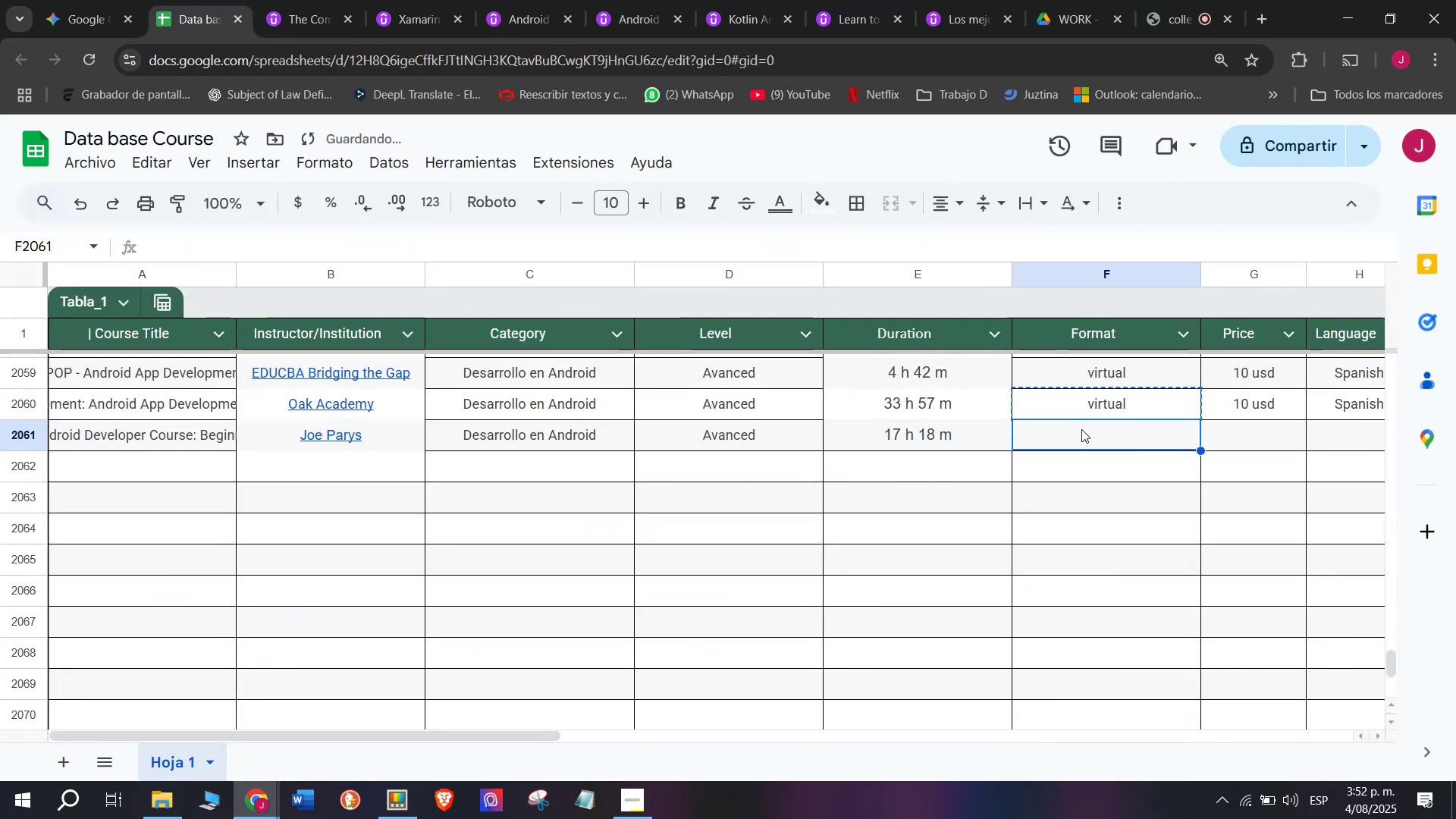 
key(Control+ControlLeft)
 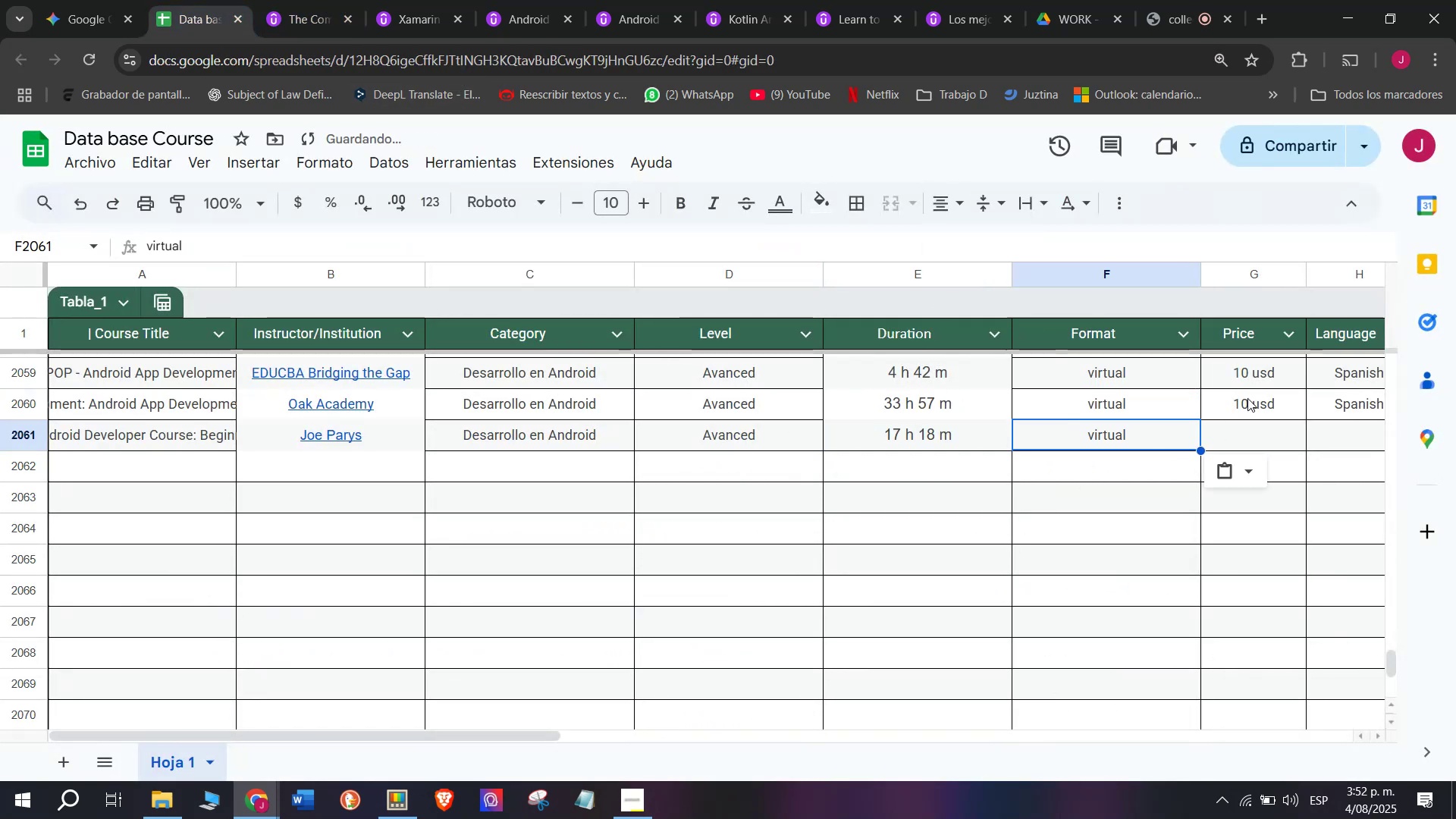 
key(Z)
 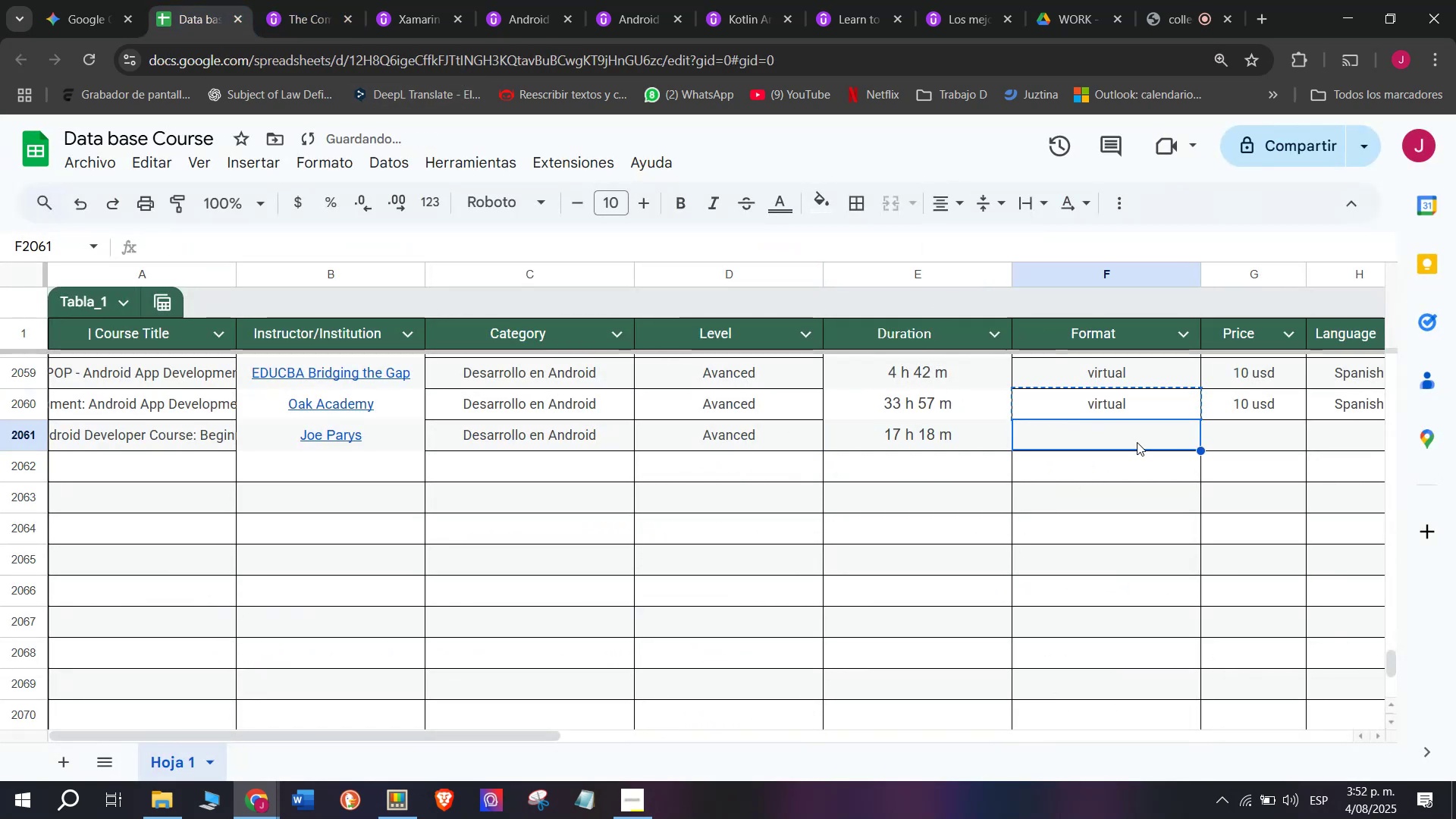 
key(Control+V)
 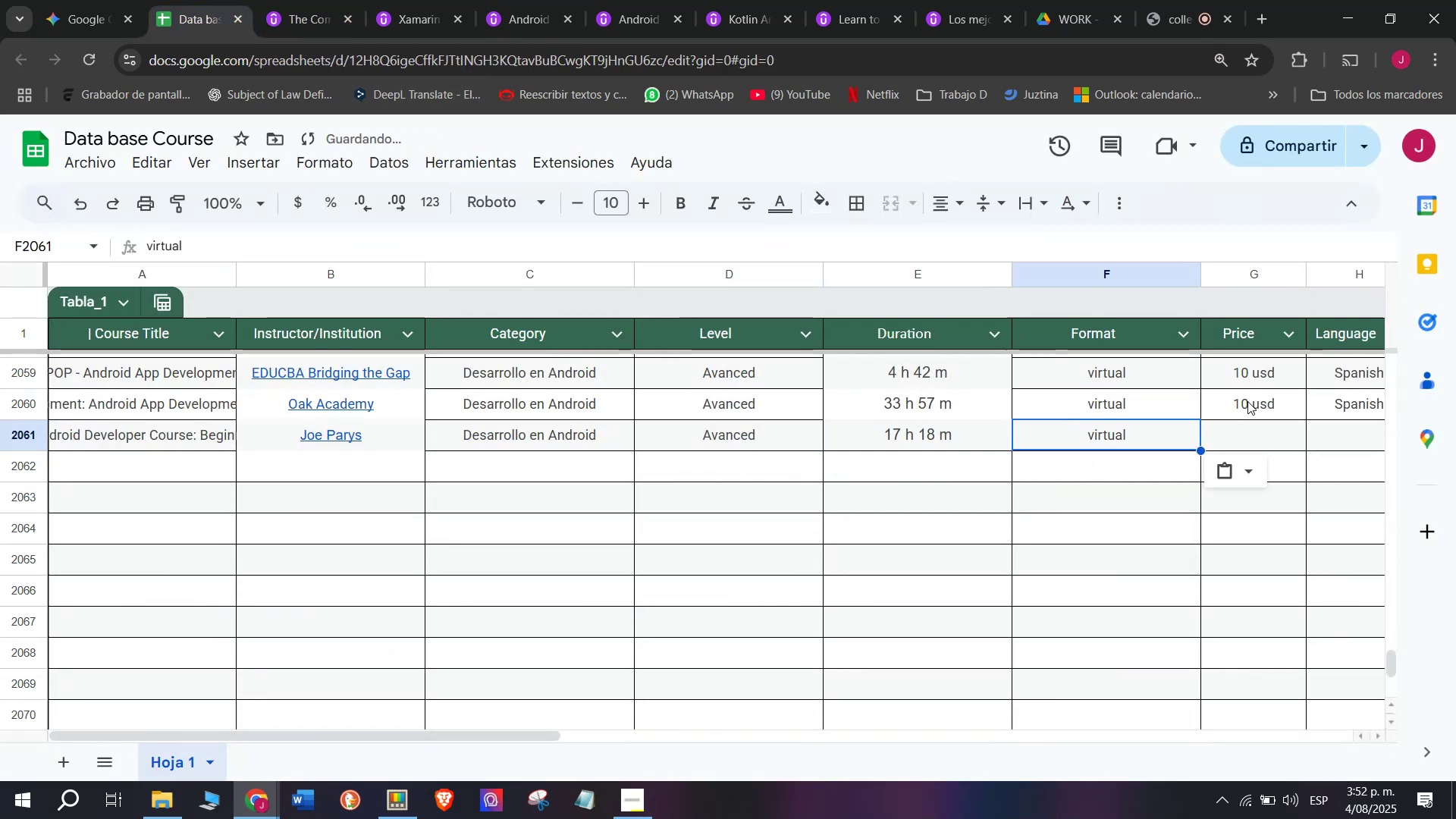 
left_click([1247, 398])
 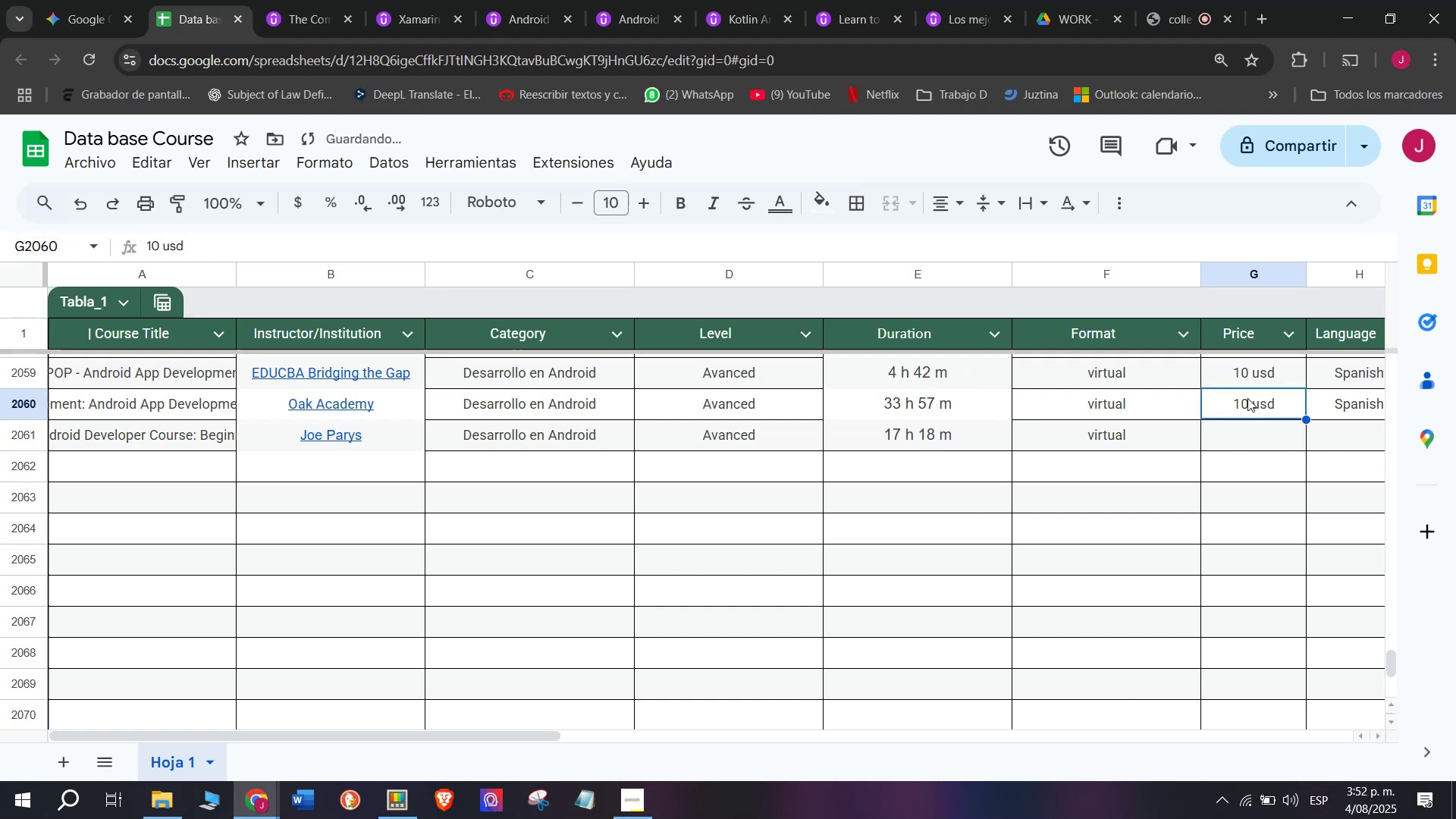 
key(Control+ControlLeft)
 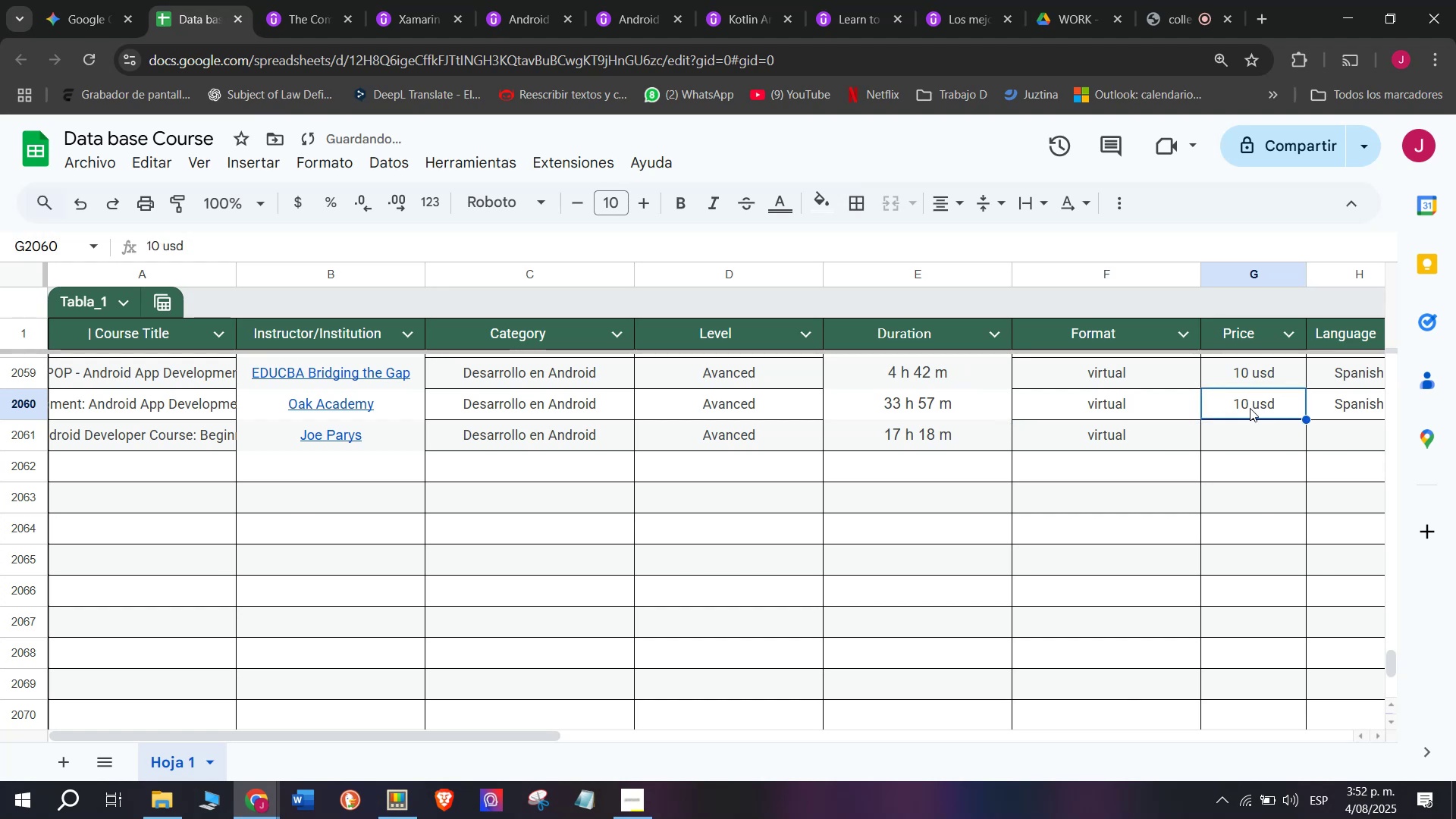 
key(Break)
 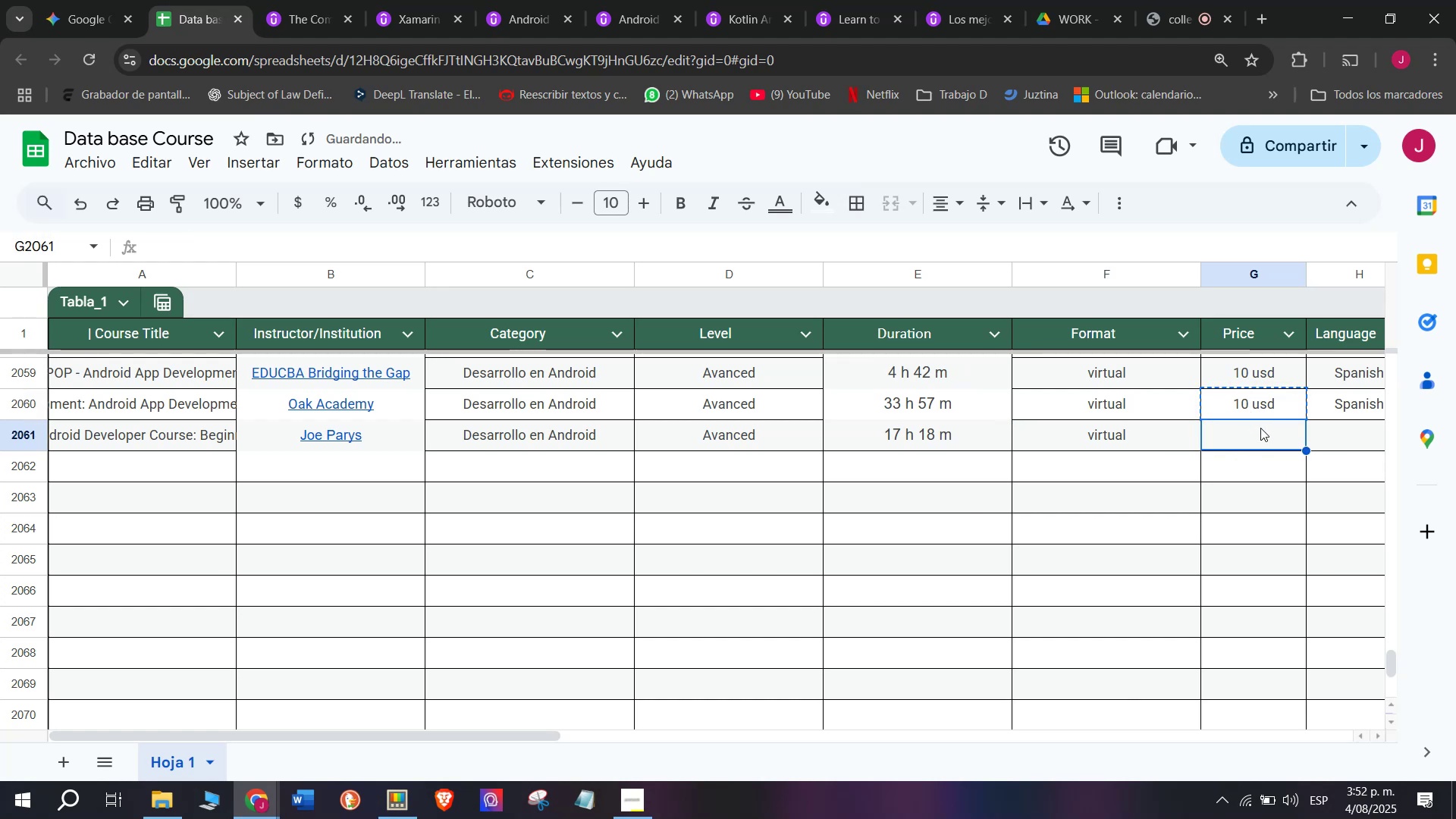 
key(Control+C)
 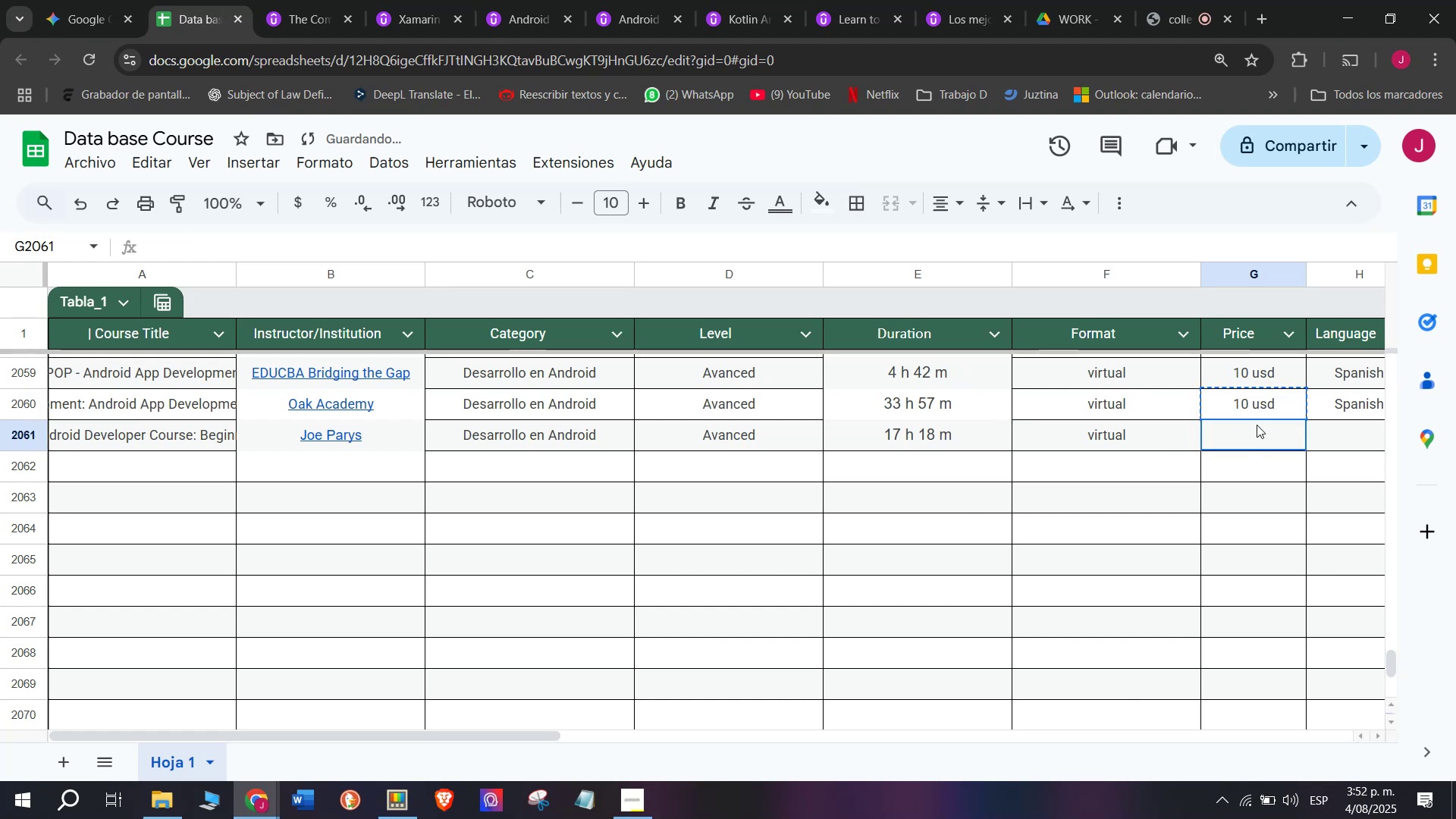 
key(Z)
 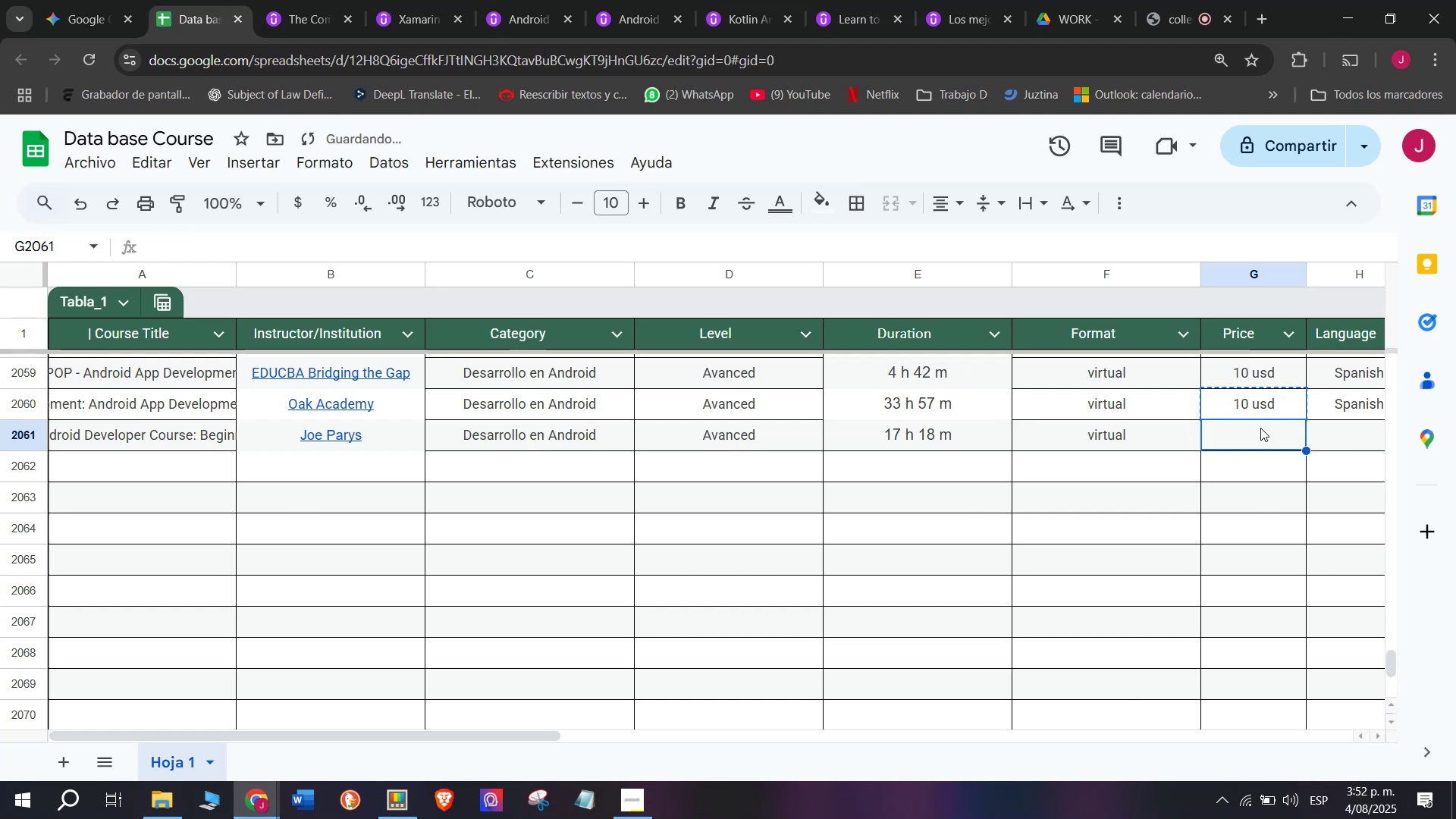 
key(Control+ControlLeft)
 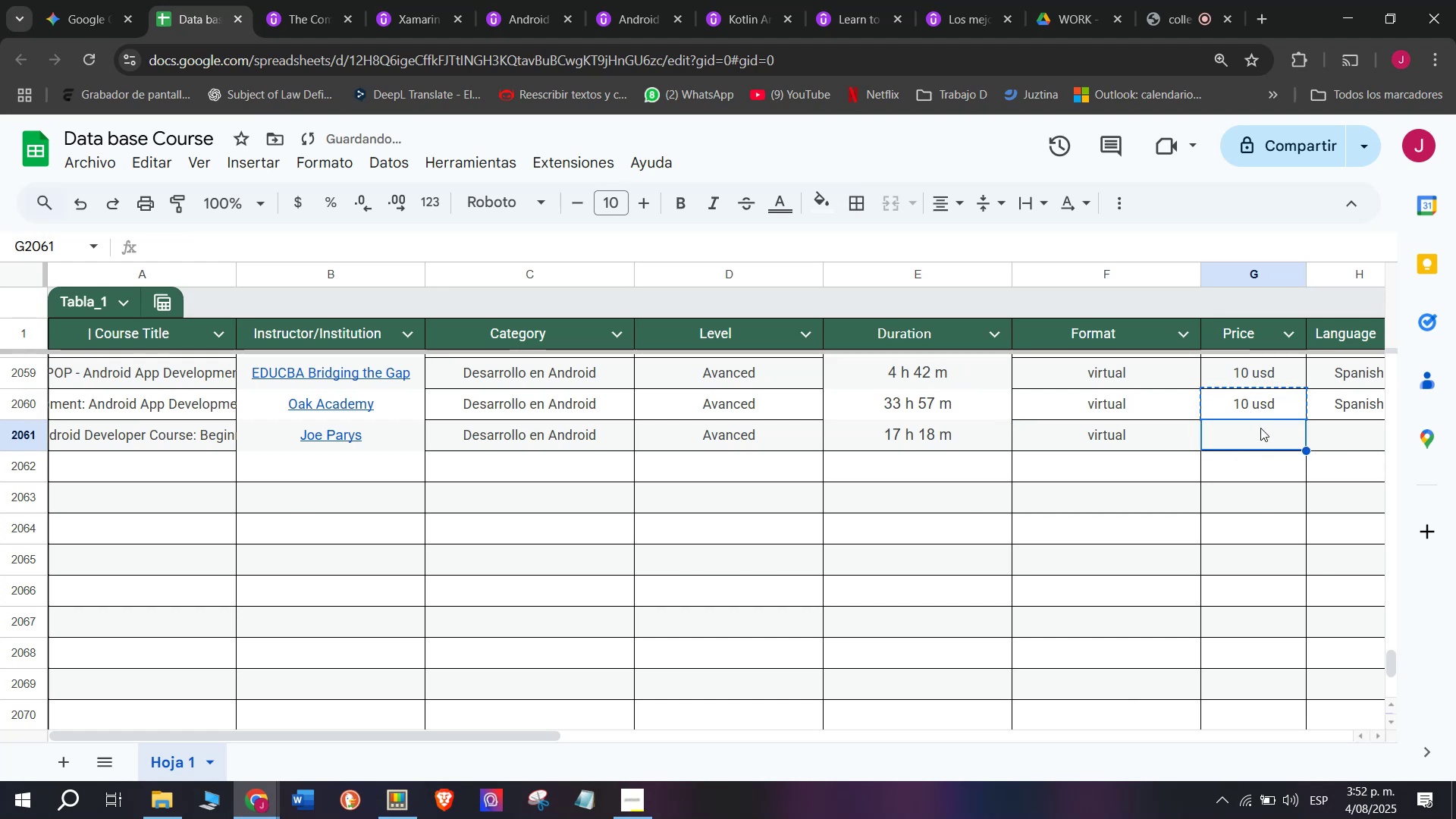 
key(Control+V)
 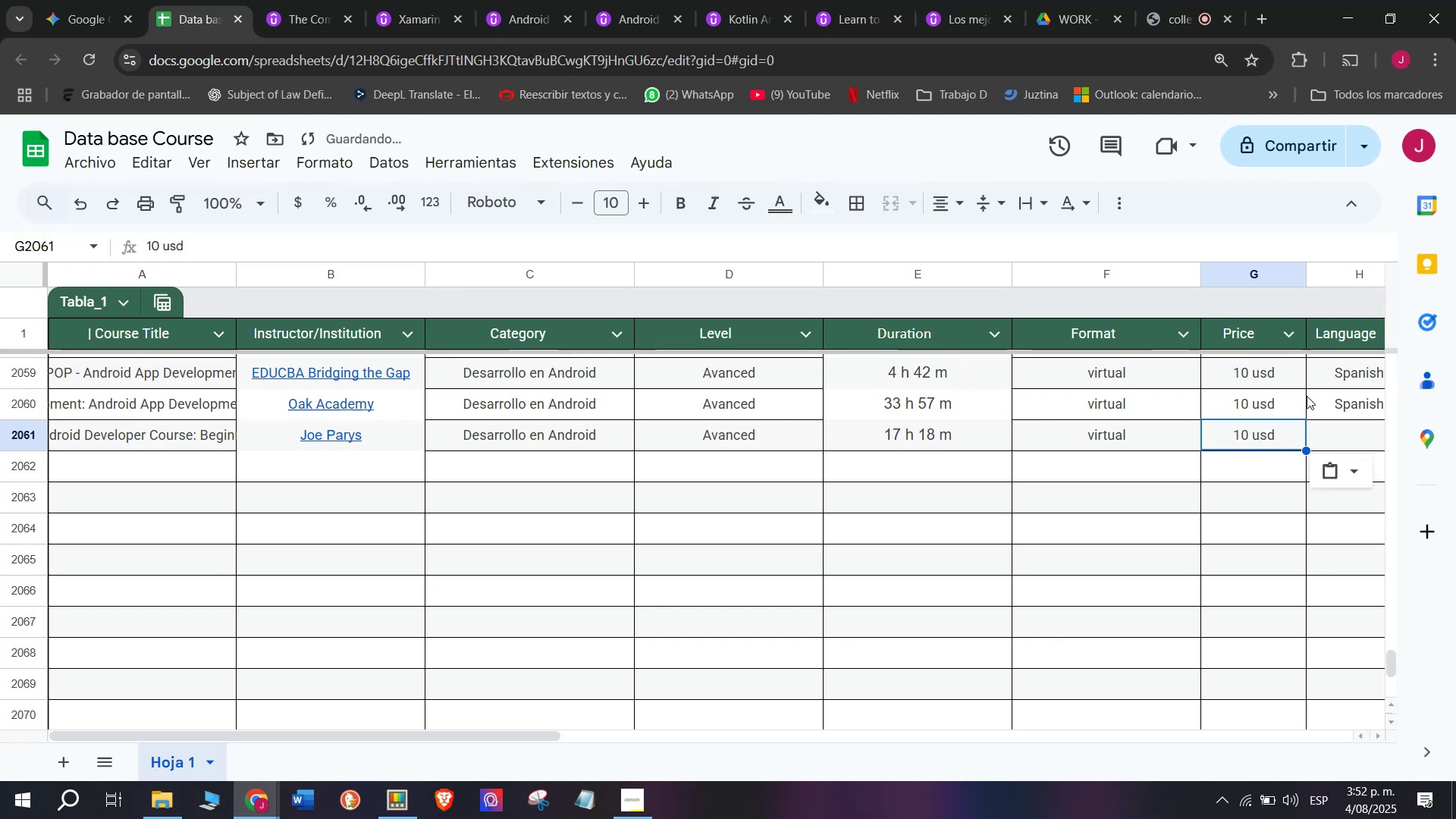 
key(Control+ControlLeft)
 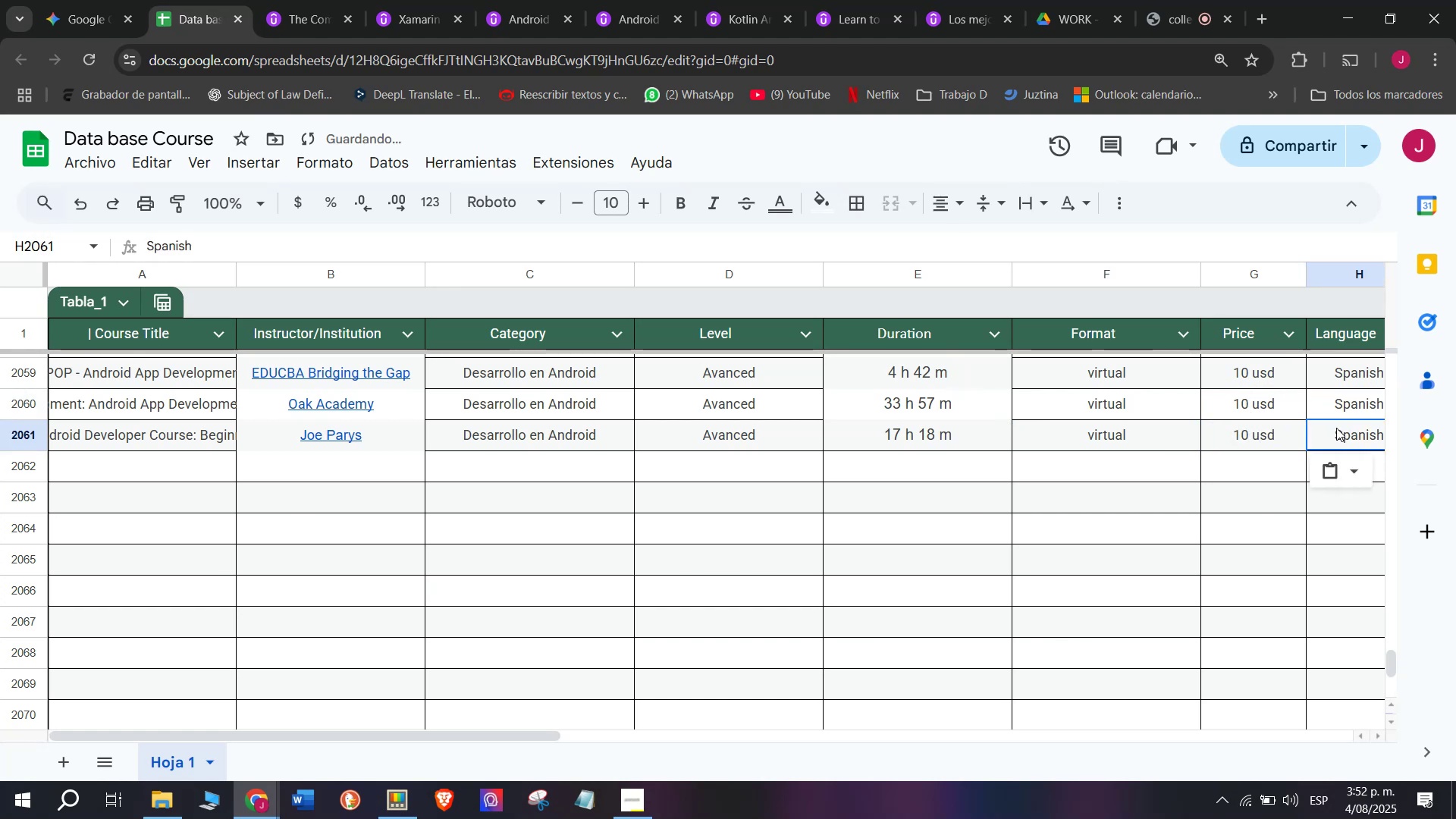 
key(Break)
 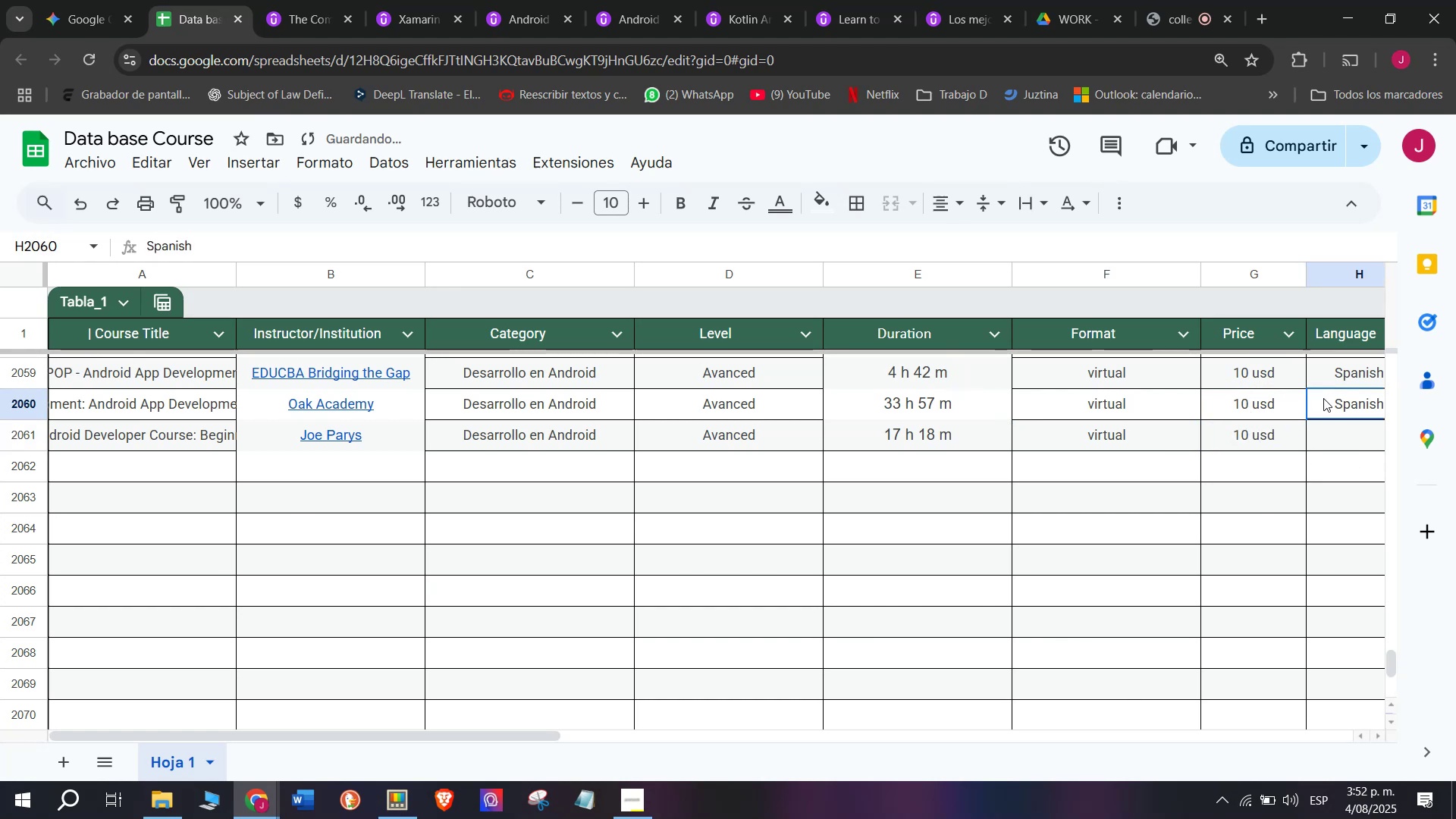 
key(Control+C)
 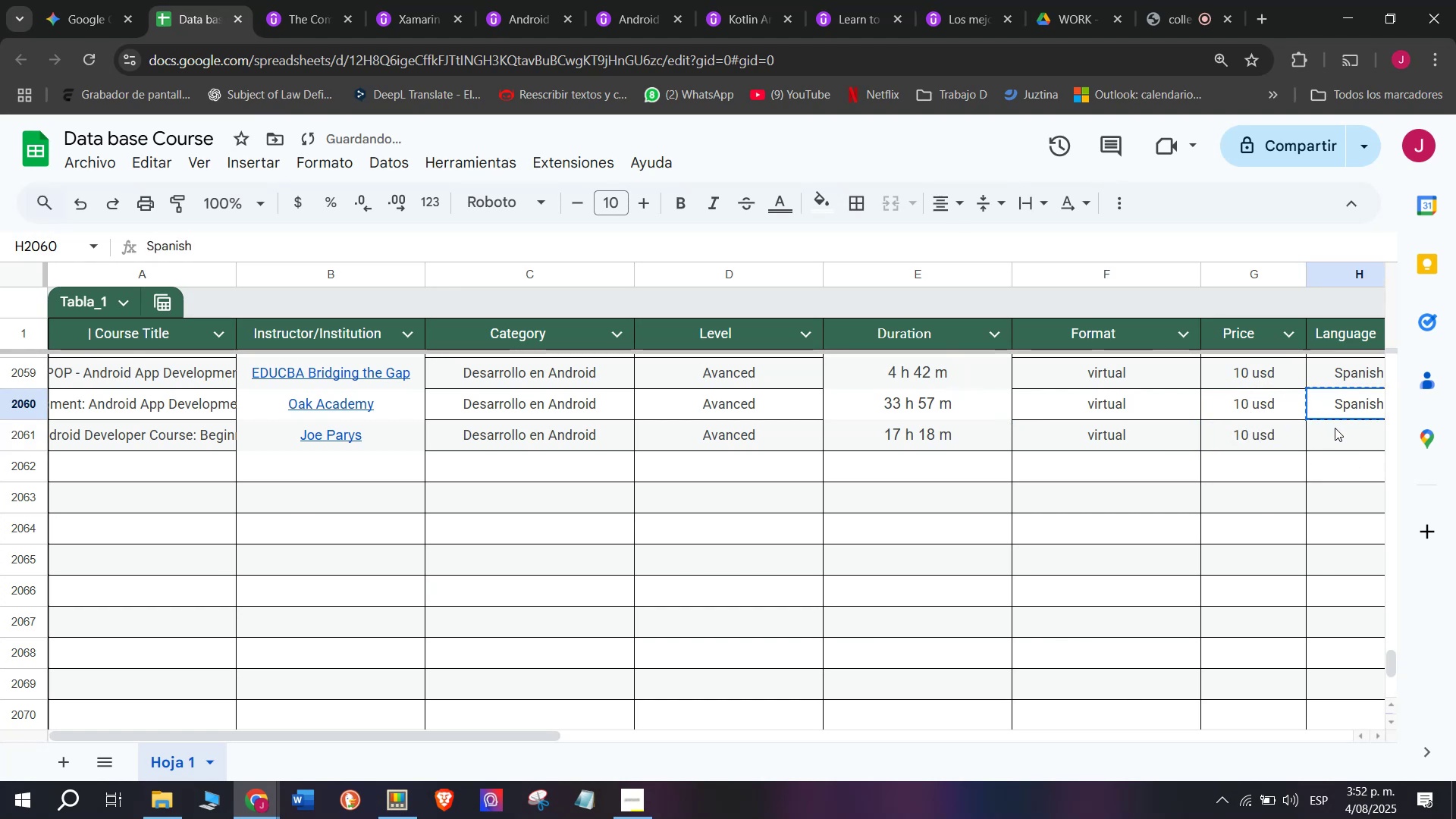 
key(Z)
 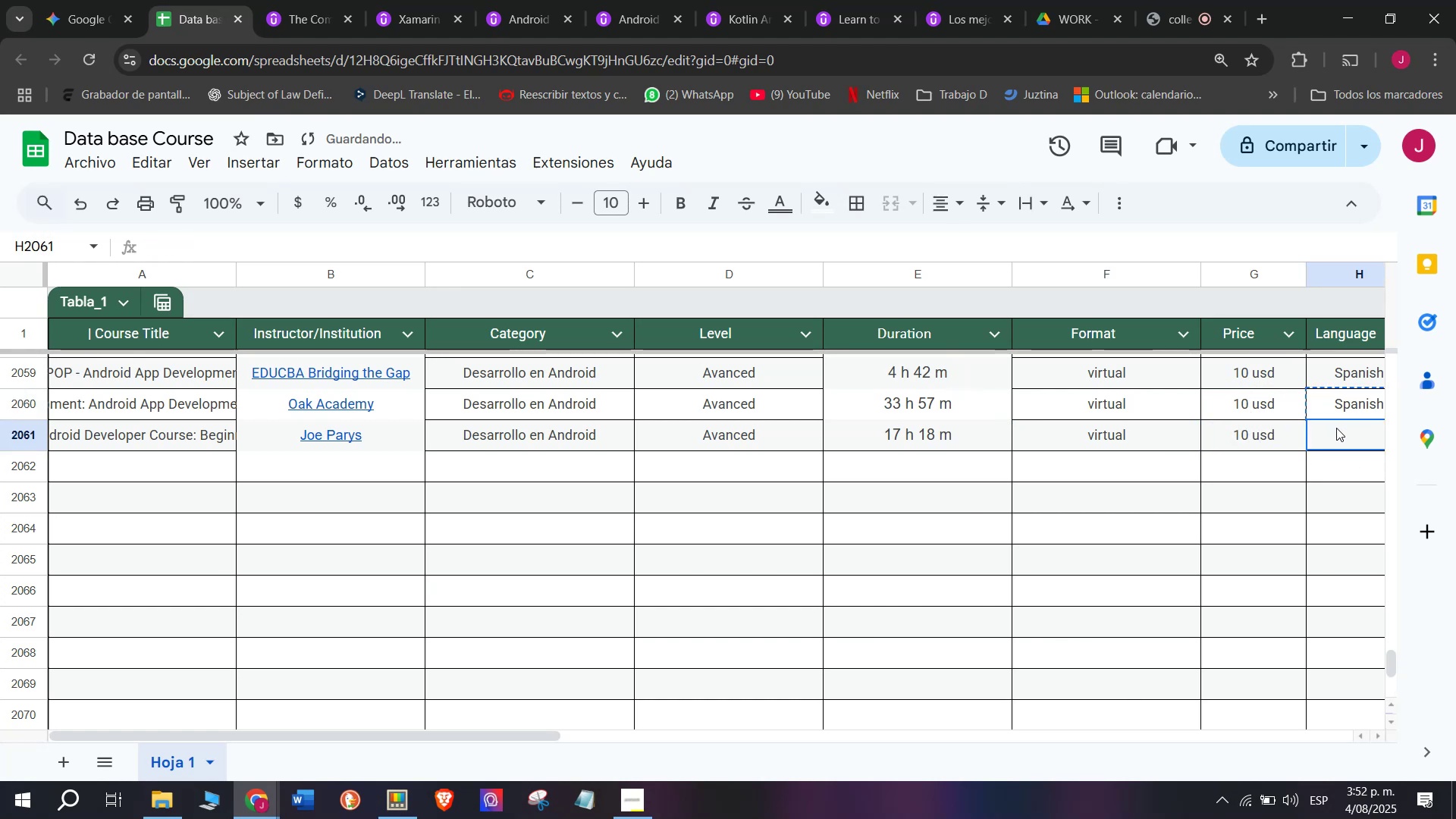 
key(Control+ControlLeft)
 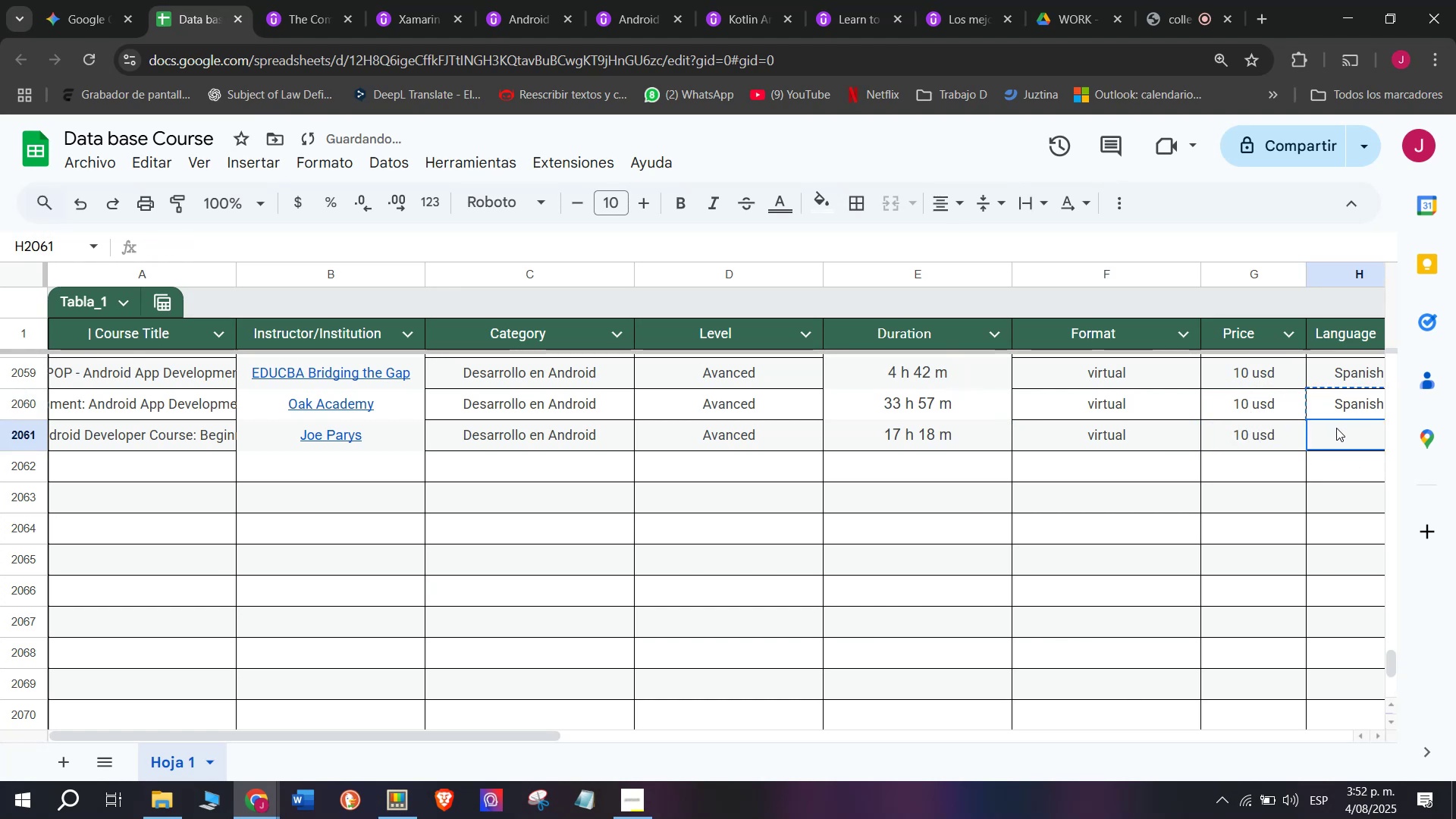 
key(Control+V)
 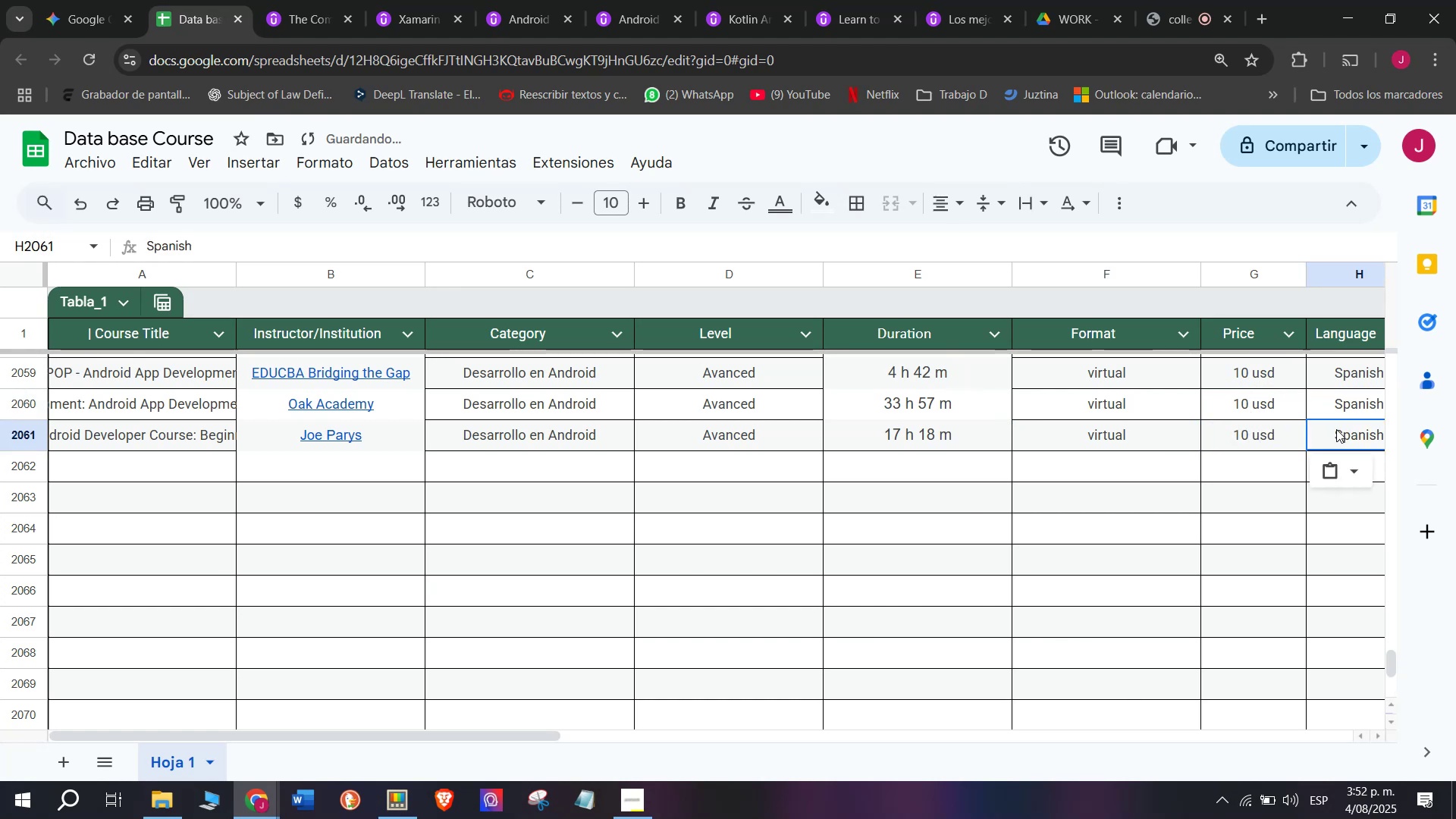 
scroll: coordinate [450, 367], scroll_direction: down, amount: 3.0
 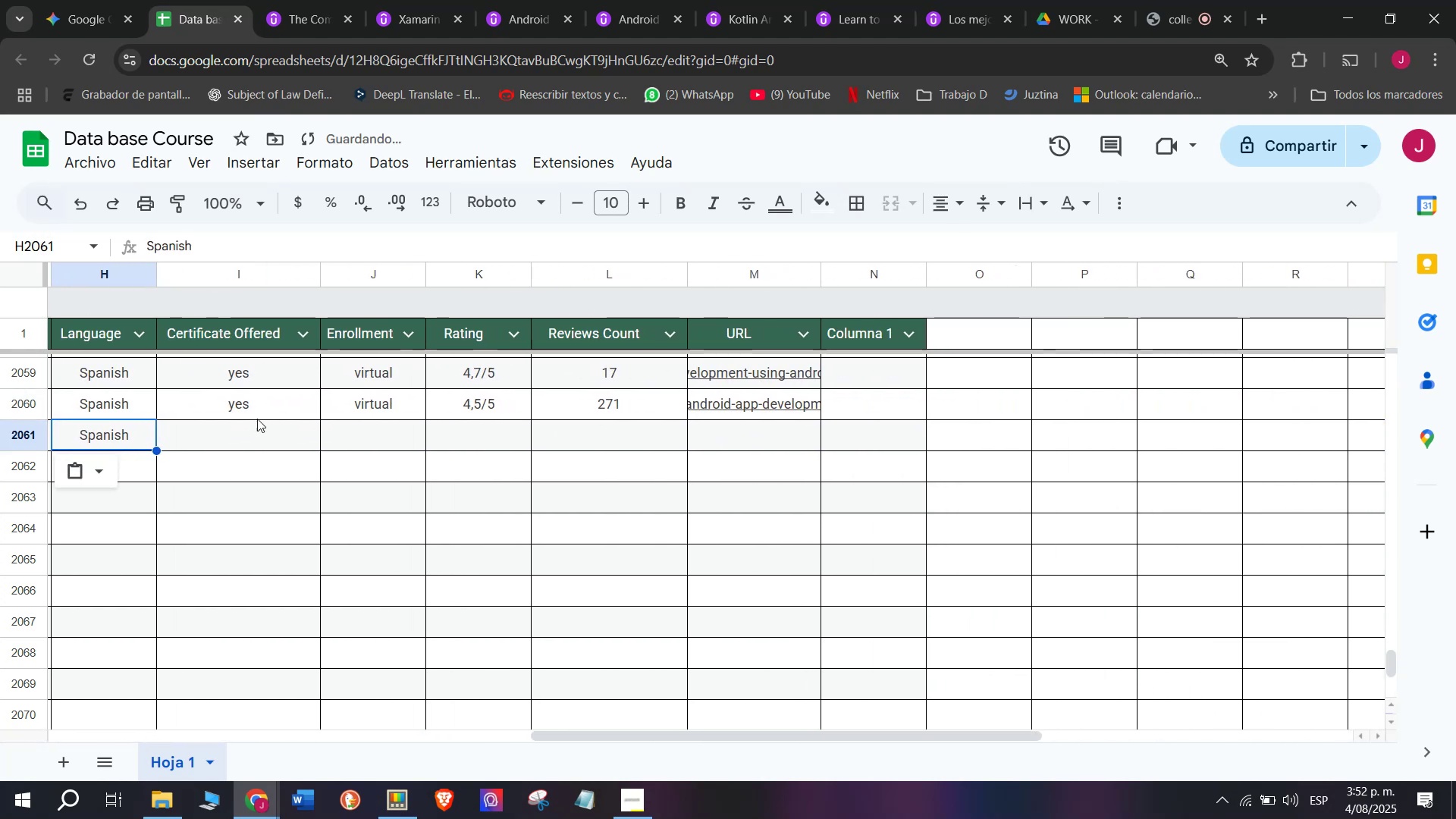 
left_click([257, 419])
 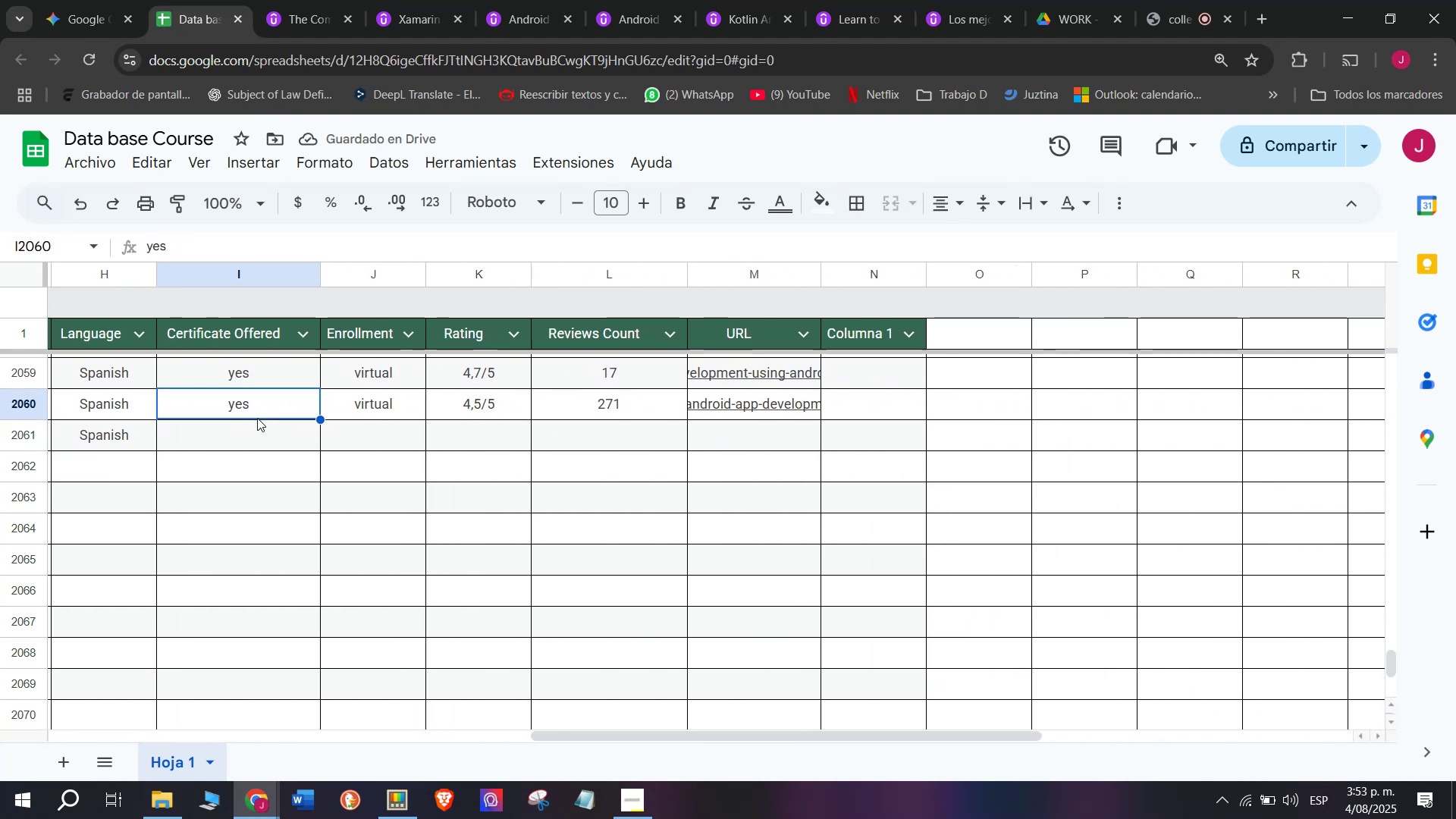 
key(Break)
 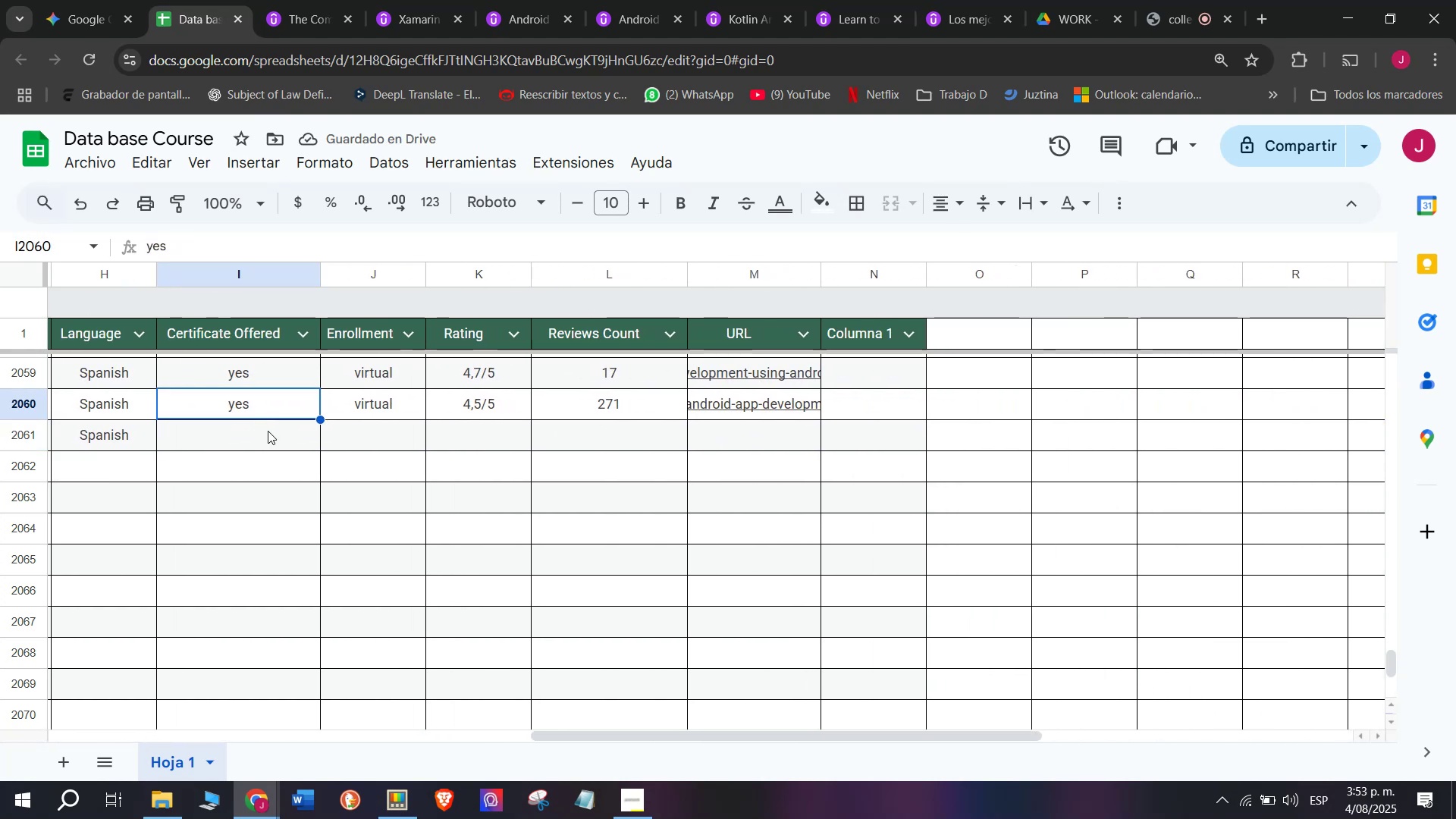 
key(Control+ControlLeft)
 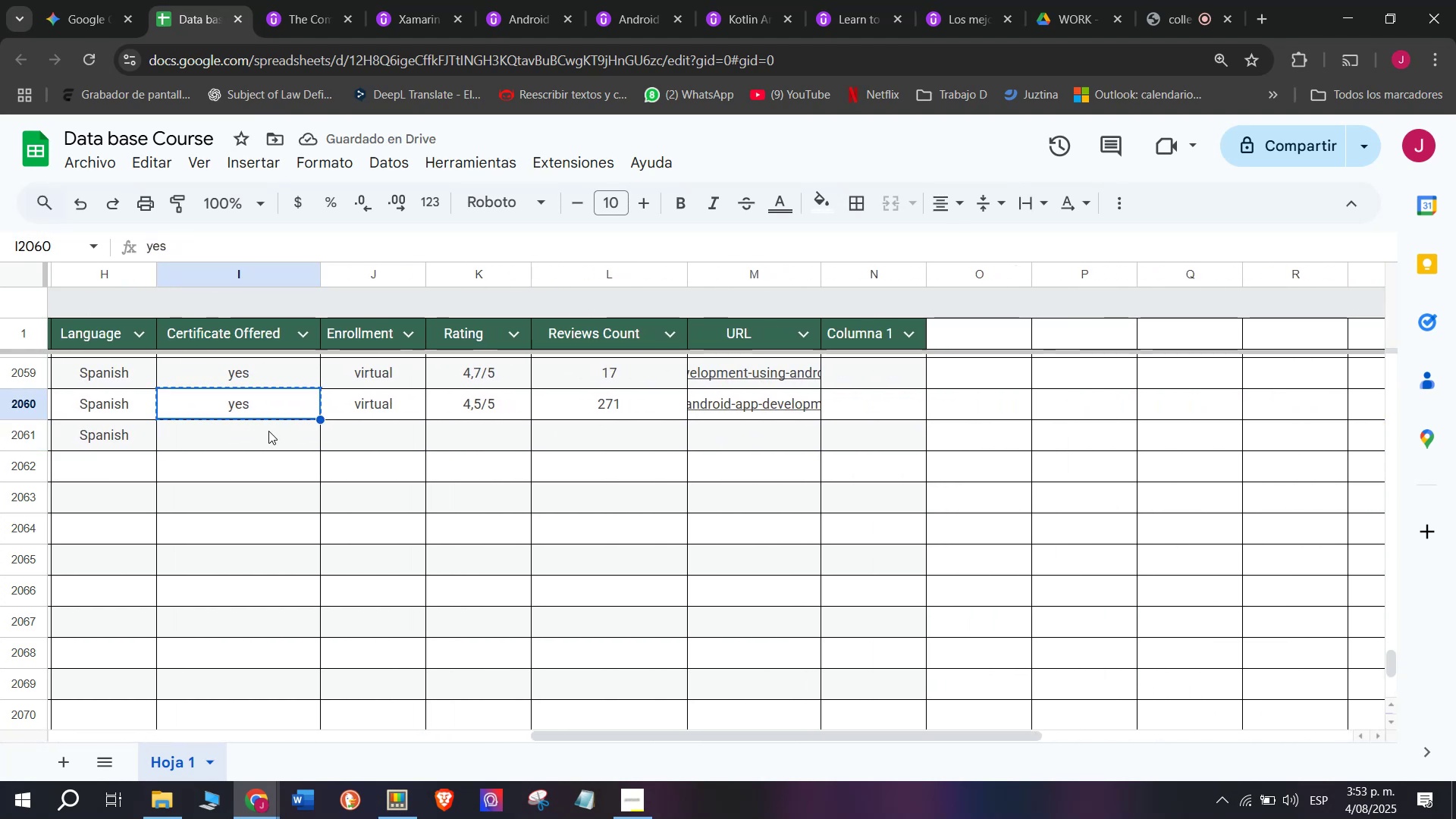 
key(Control+C)
 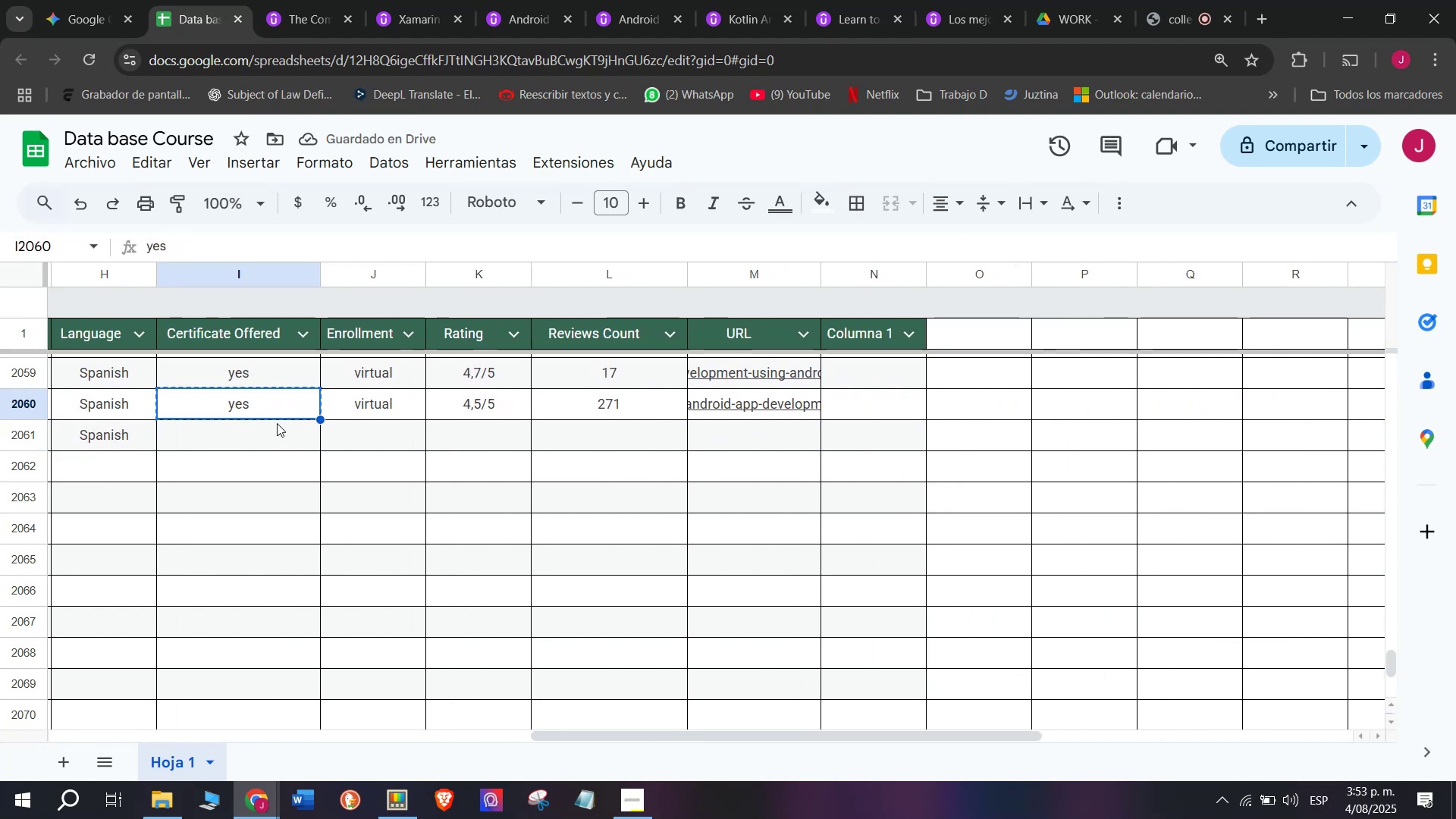 
left_click([279, 424])
 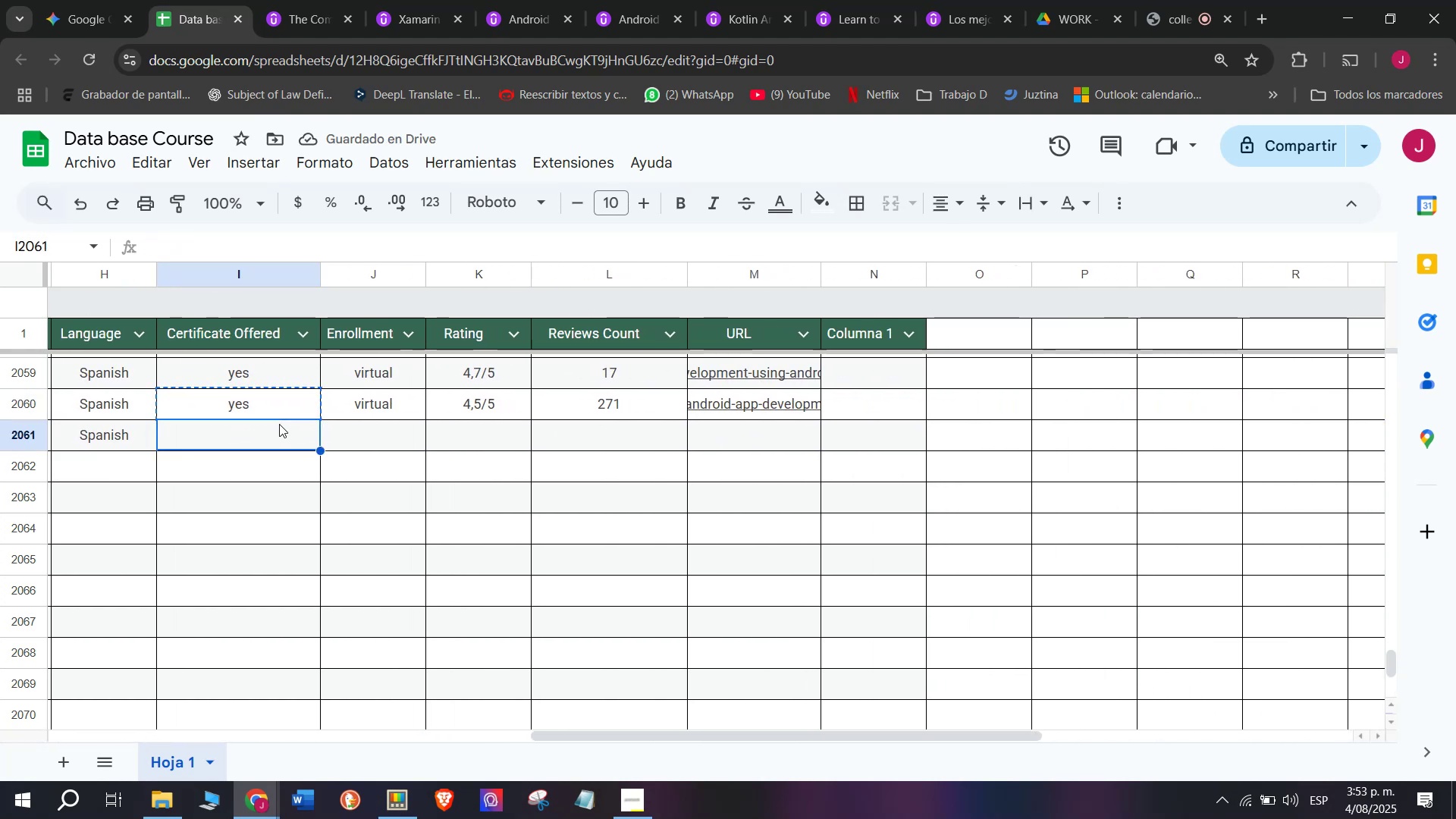 
key(Z)
 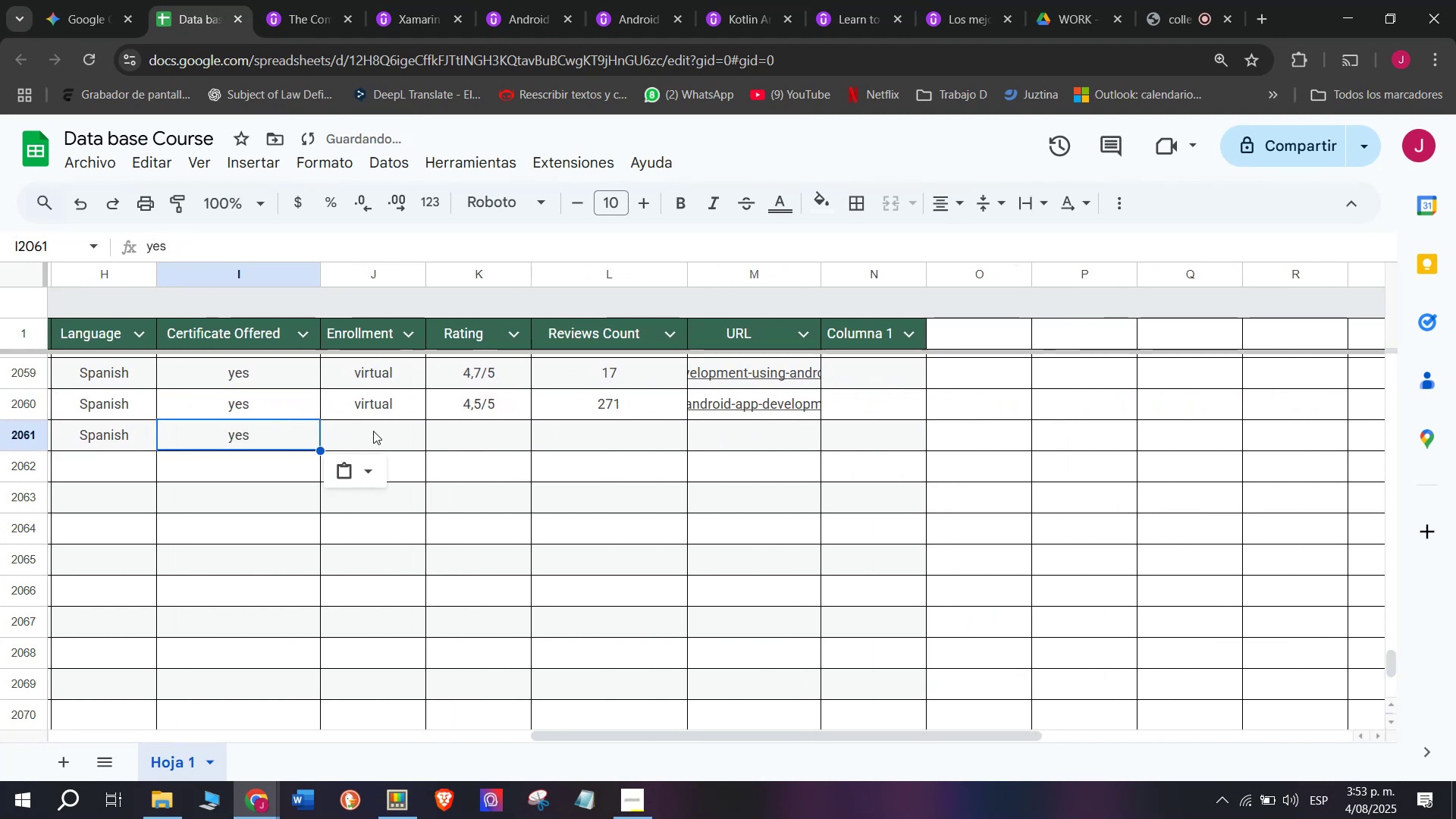 
key(Control+ControlLeft)
 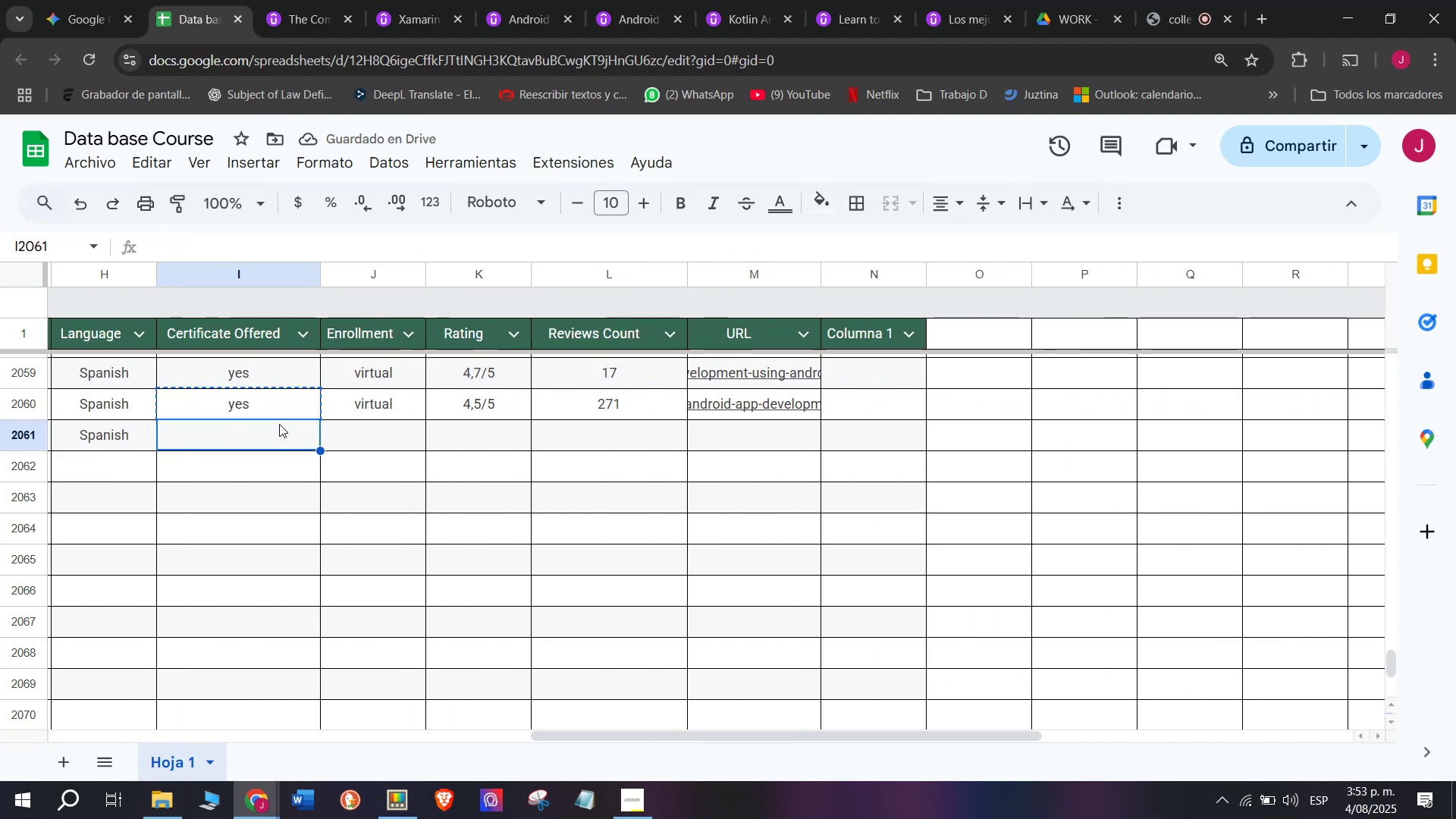 
key(Control+V)
 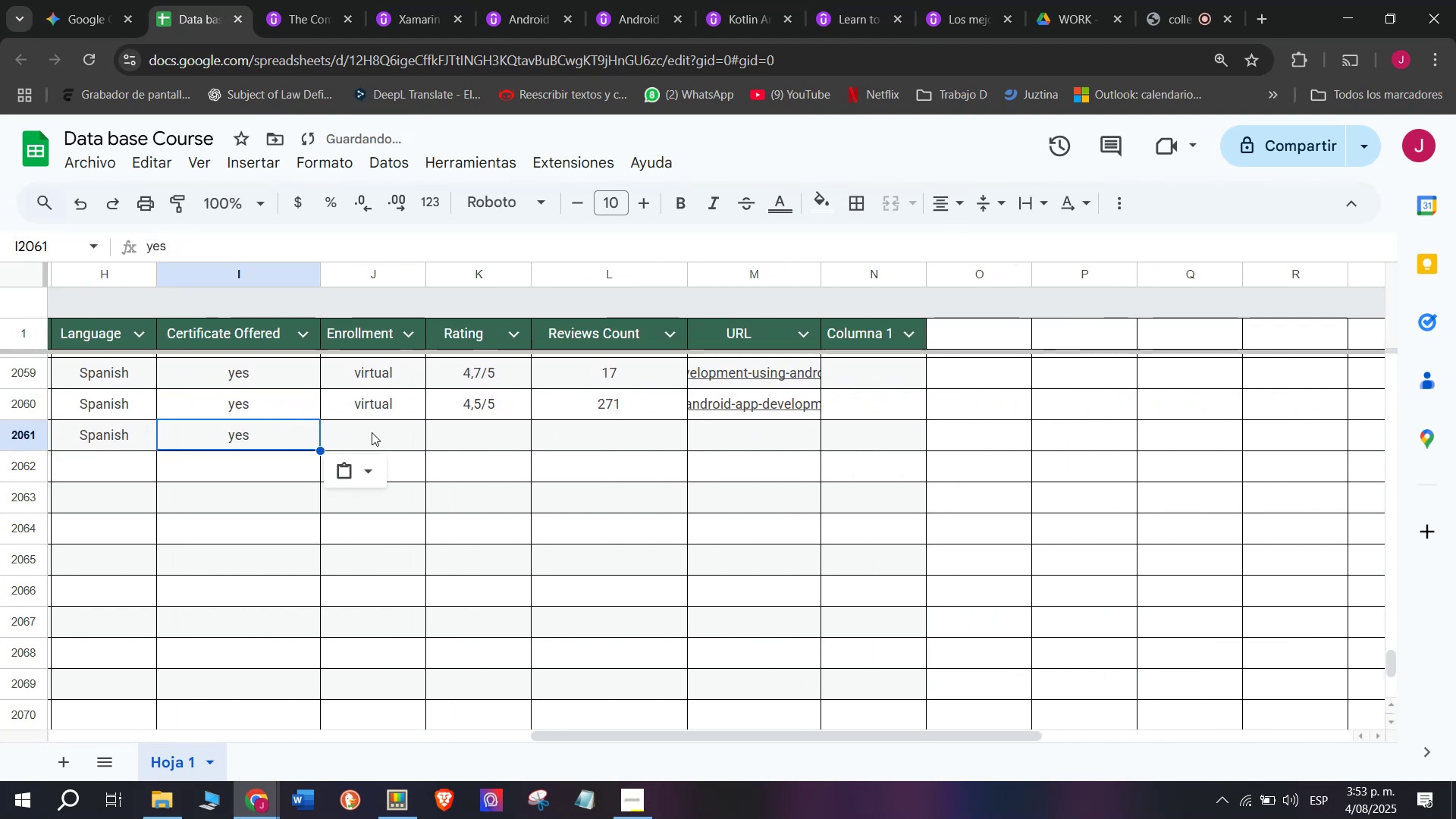 
left_click([373, 431])
 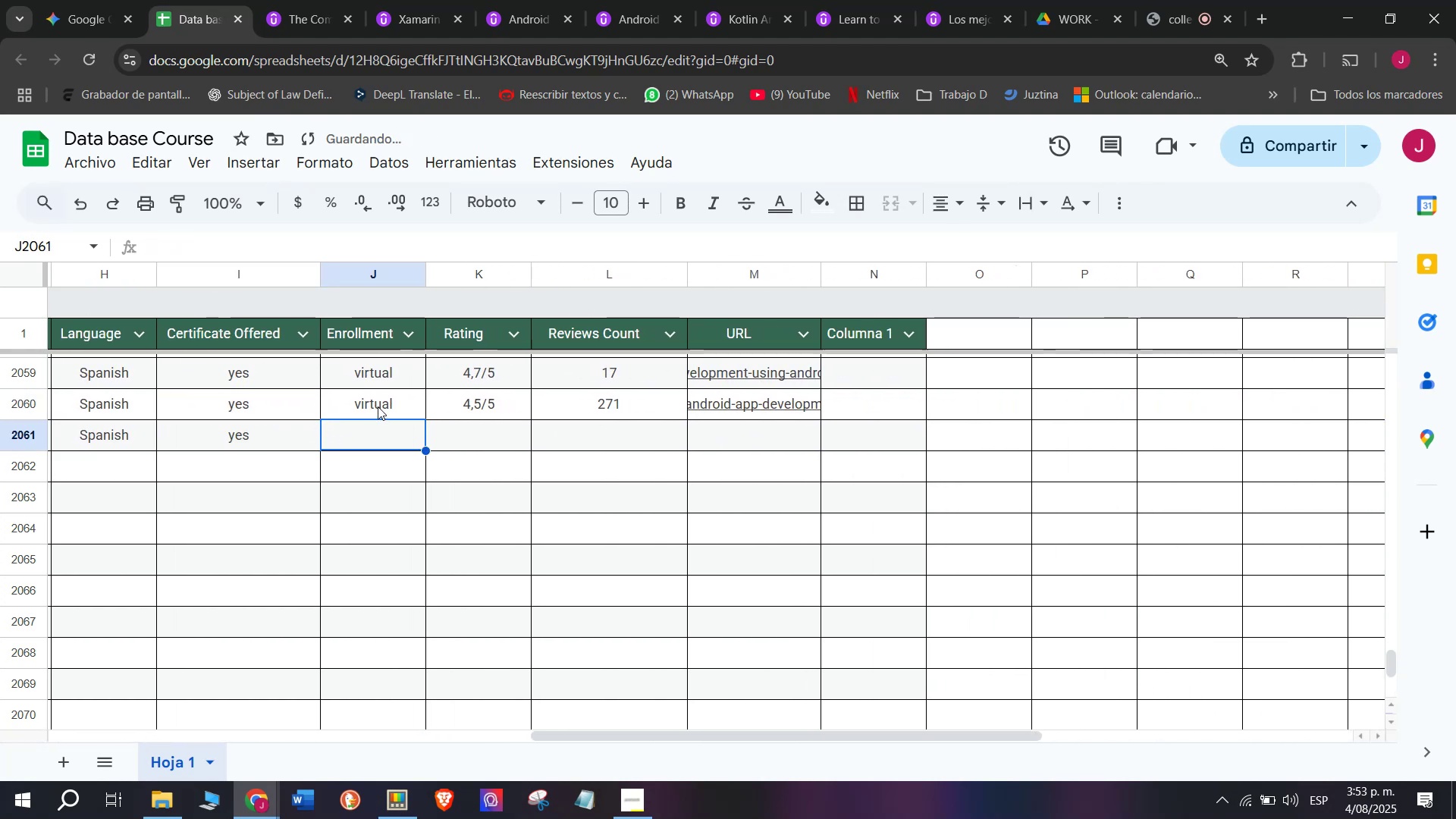 
key(Break)
 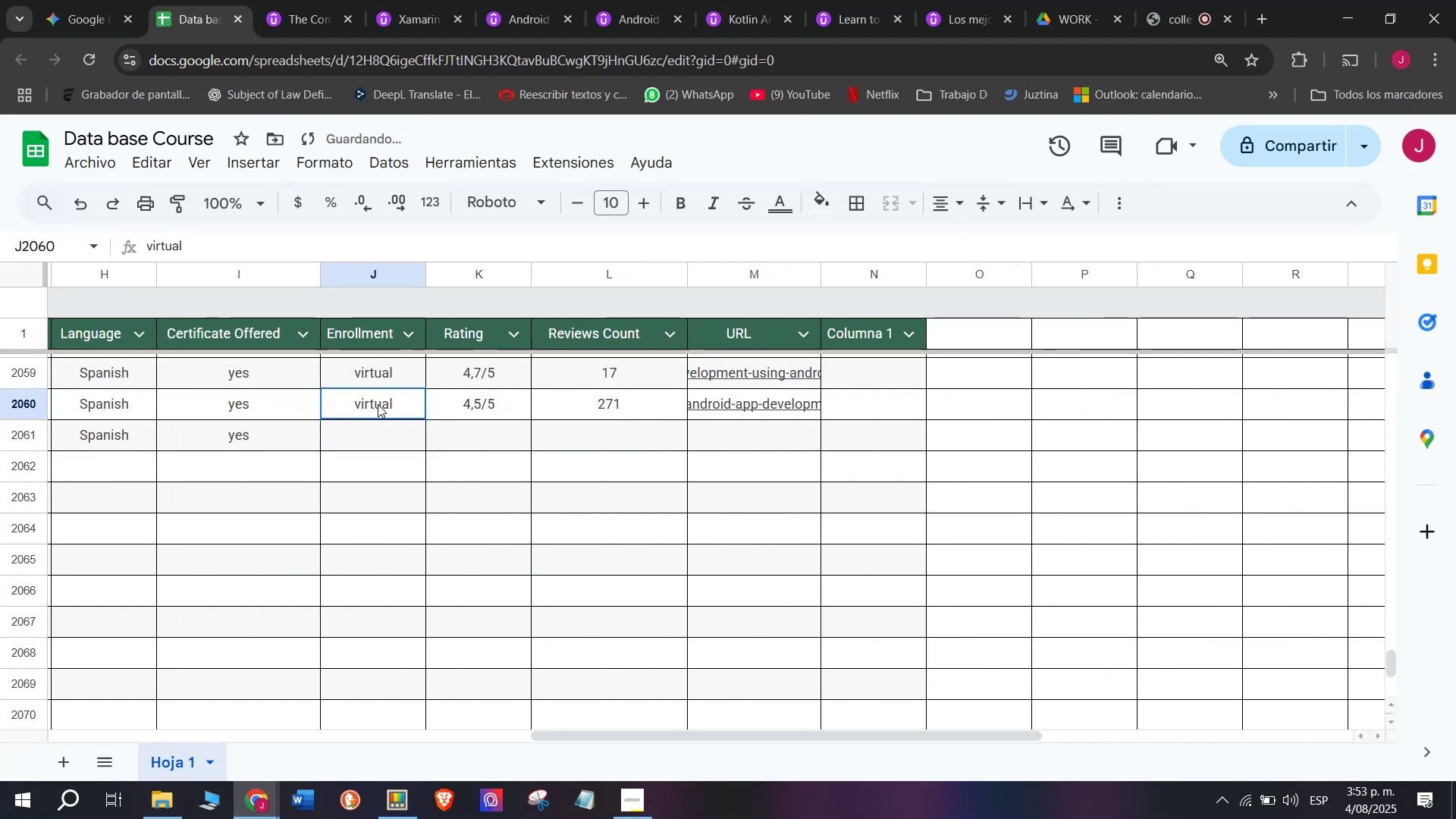 
key(Control+ControlLeft)
 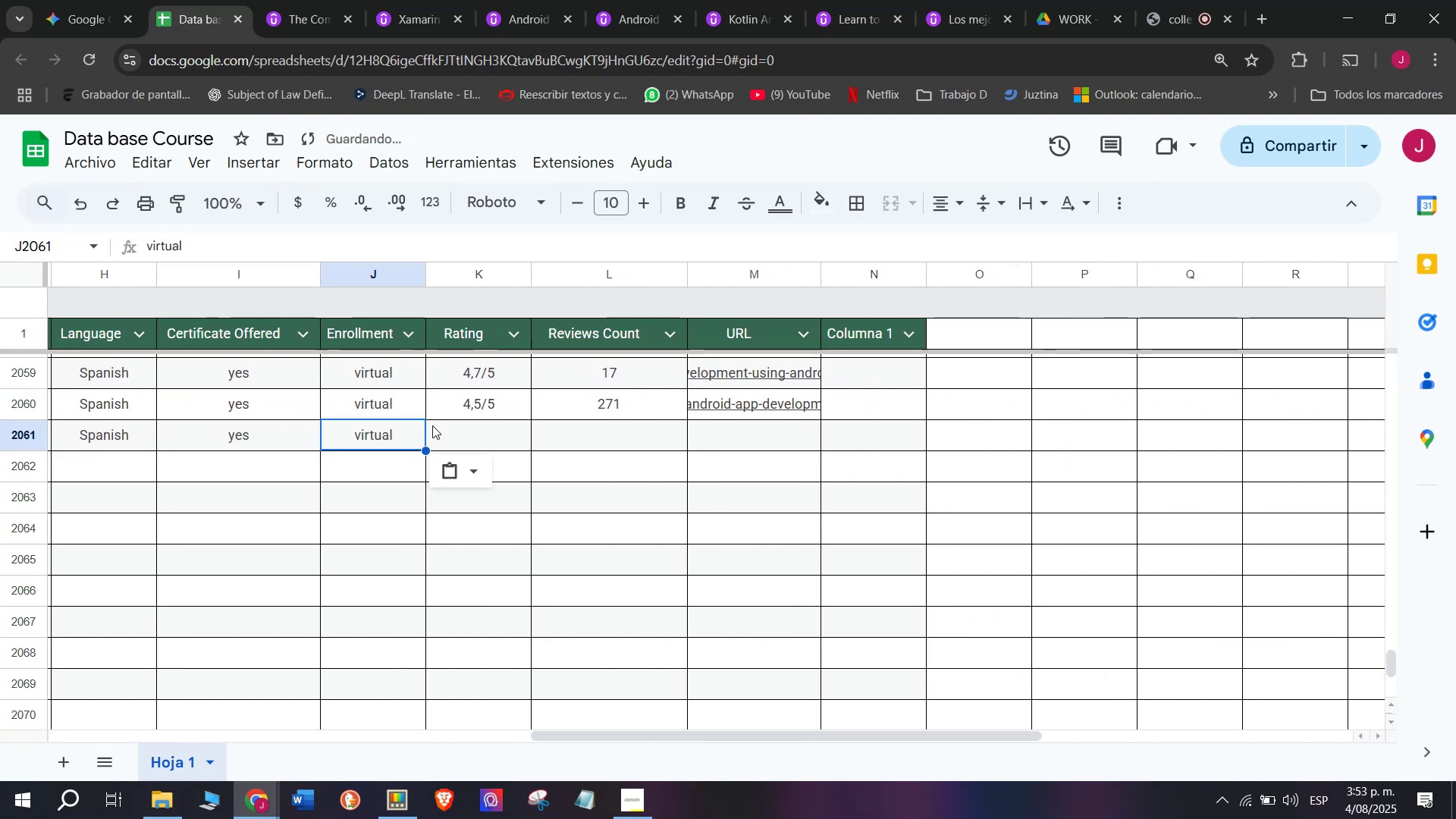 
key(Control+C)
 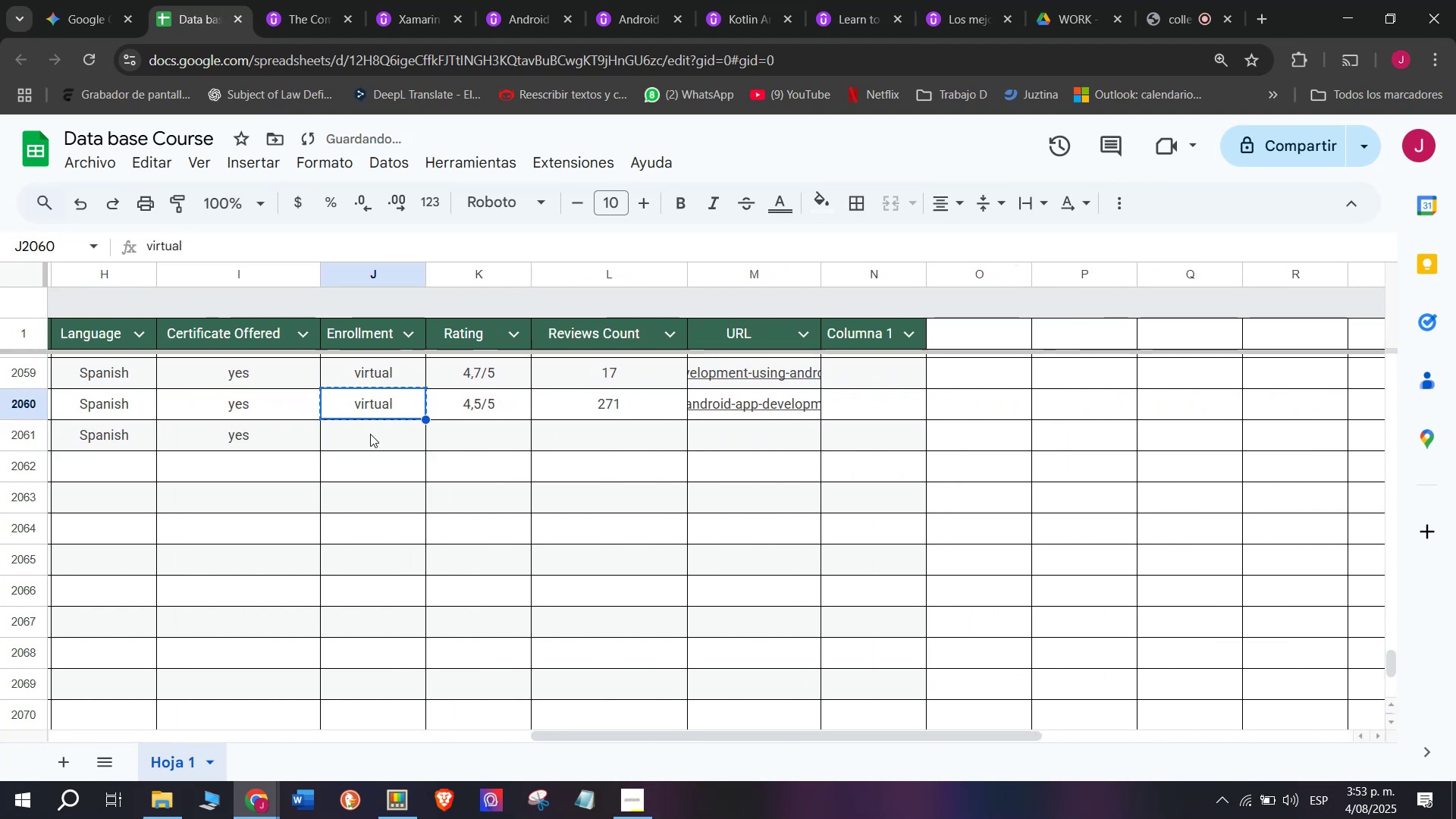 
triple_click([370, 434])
 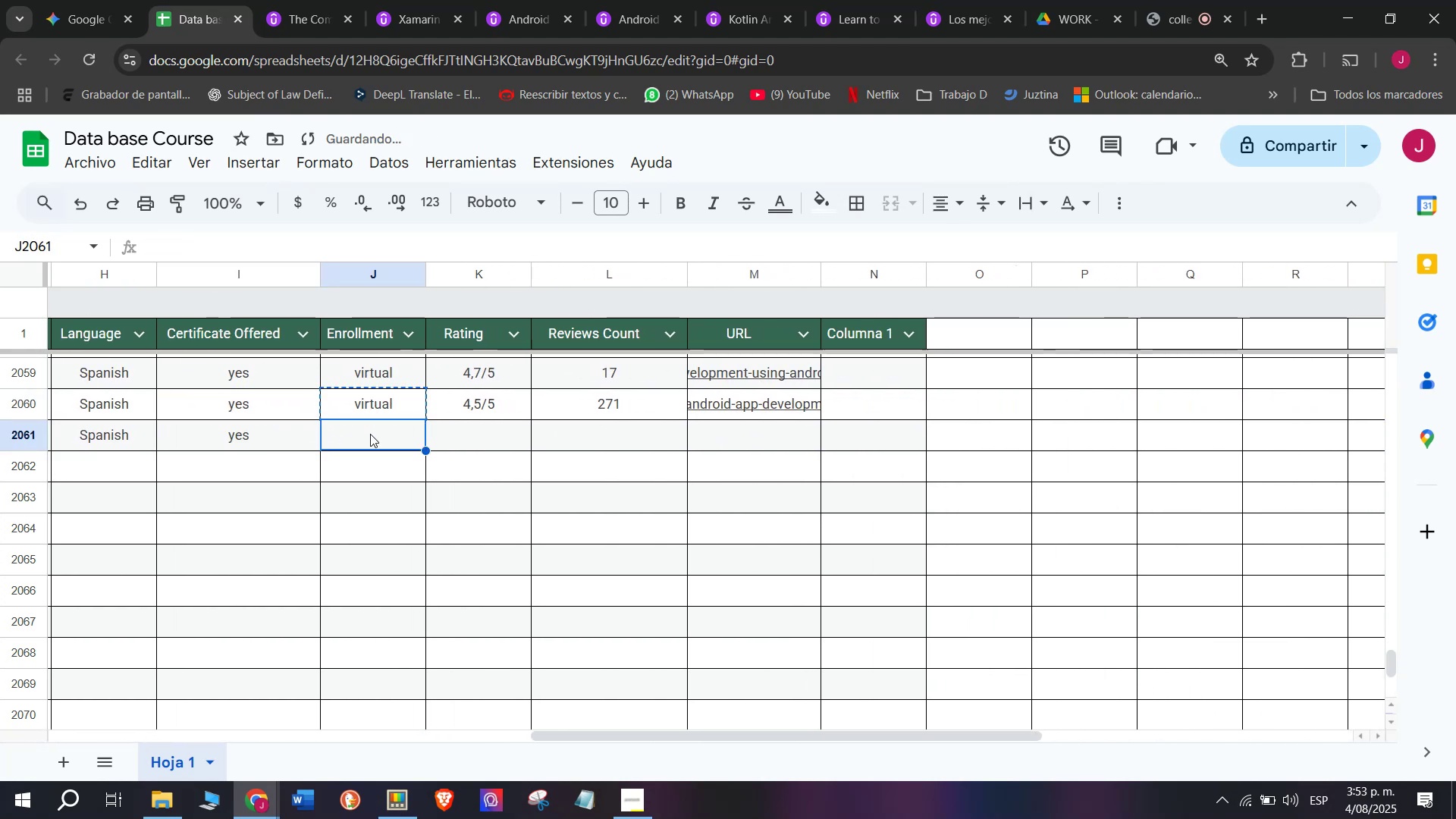 
key(Control+ControlLeft)
 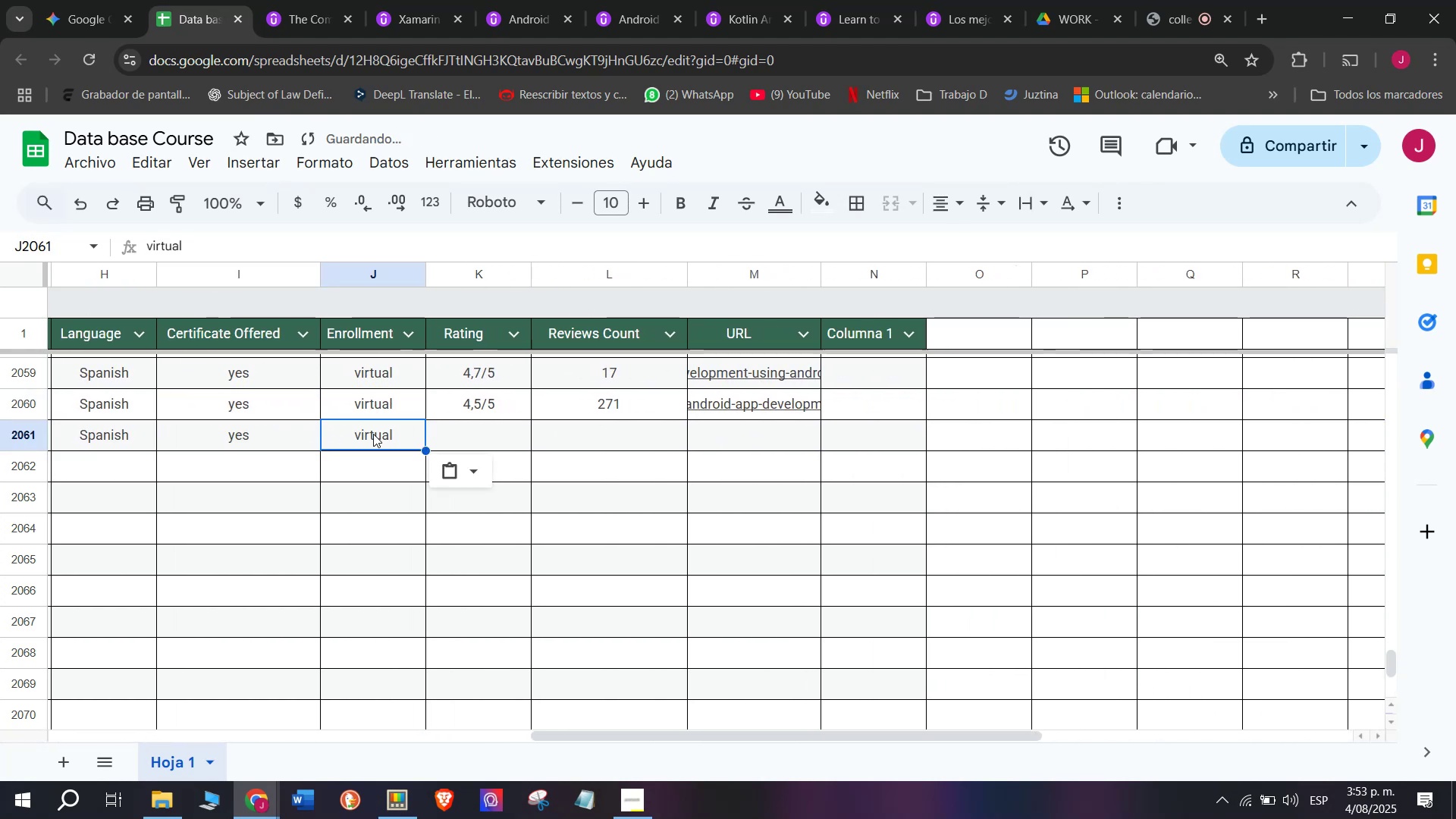 
key(Z)
 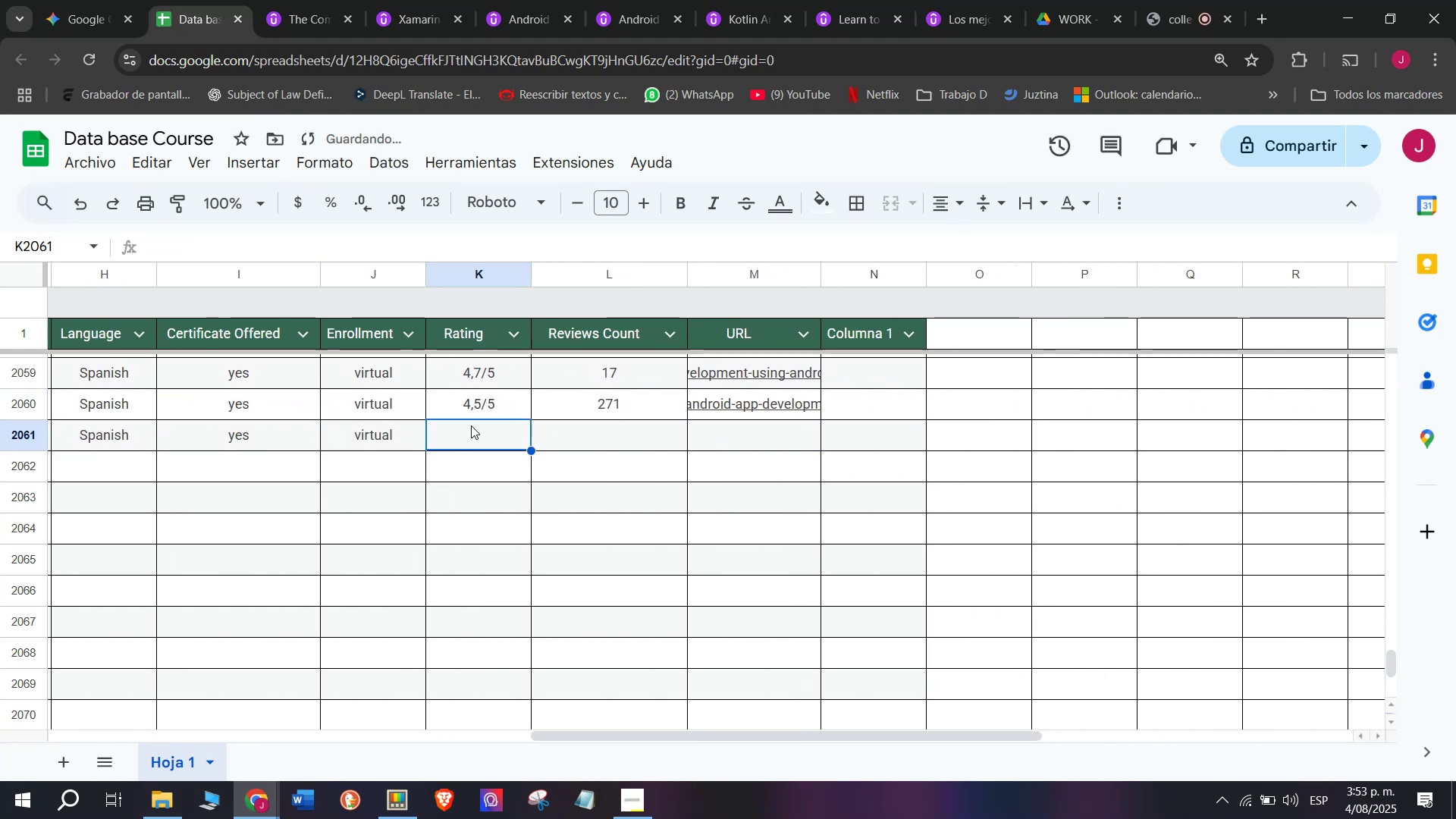 
key(Control+V)
 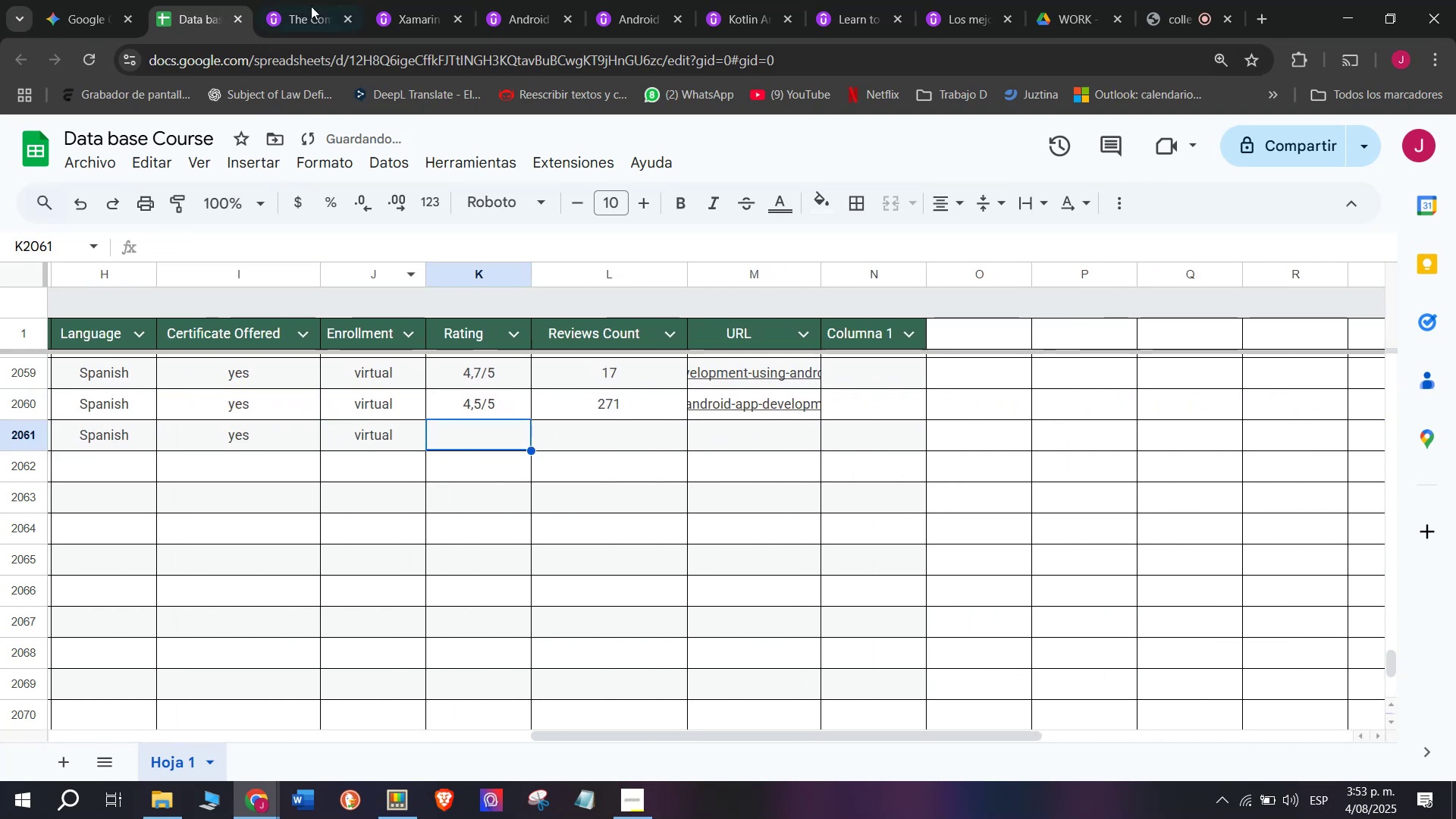 
left_click([332, 0])
 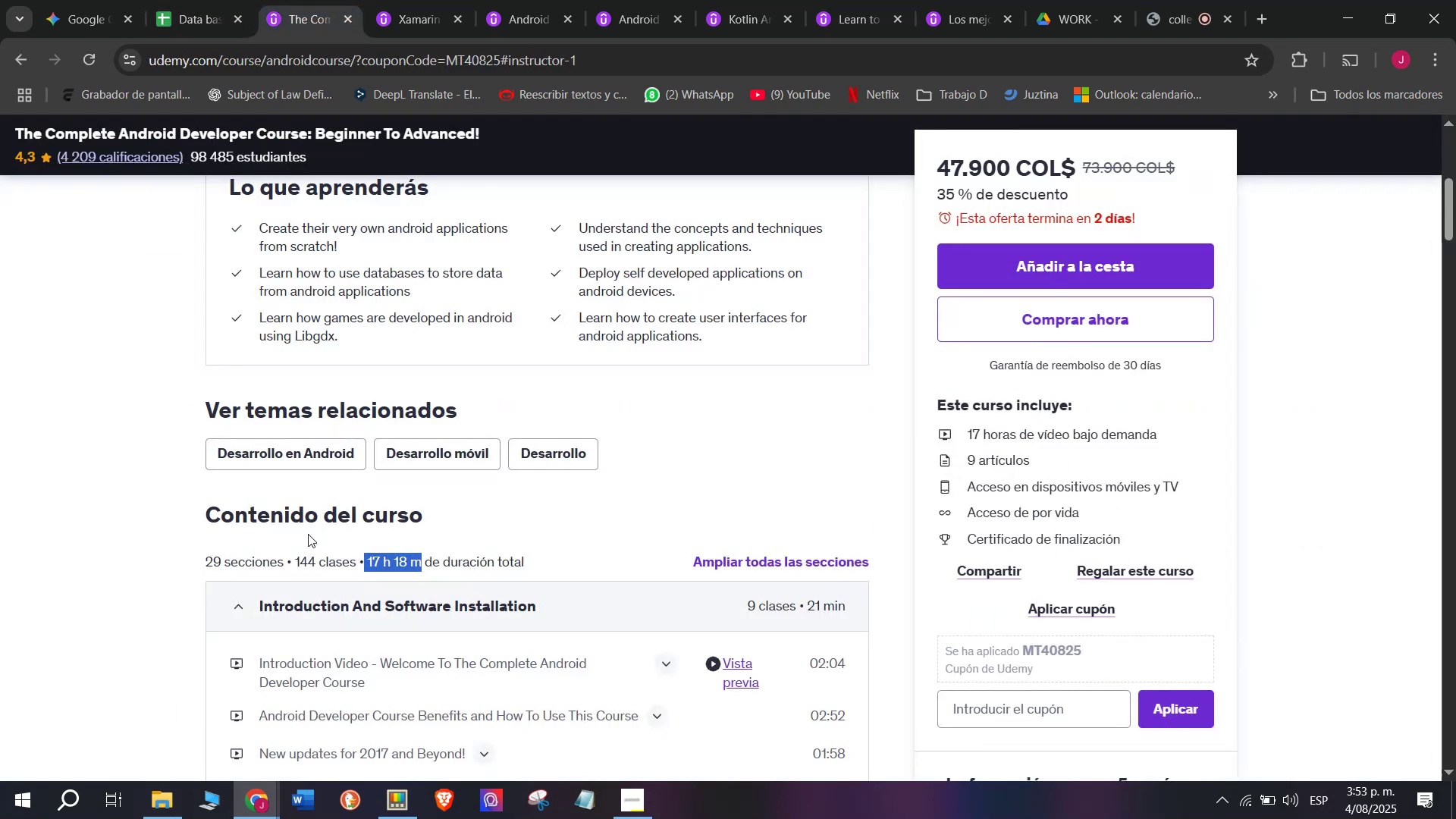 
scroll: coordinate [309, 507], scroll_direction: up, amount: 3.0
 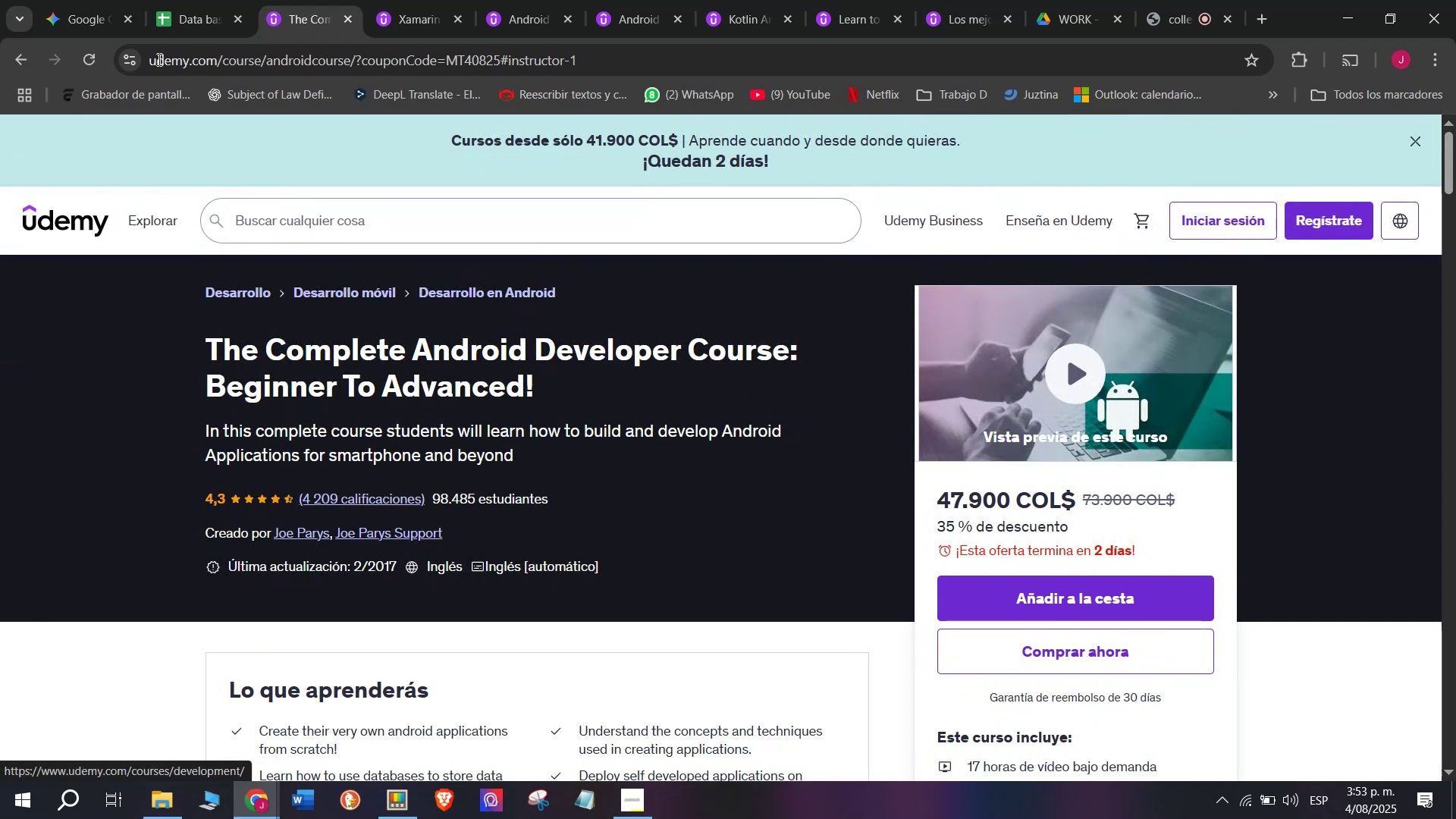 
left_click([199, 0])
 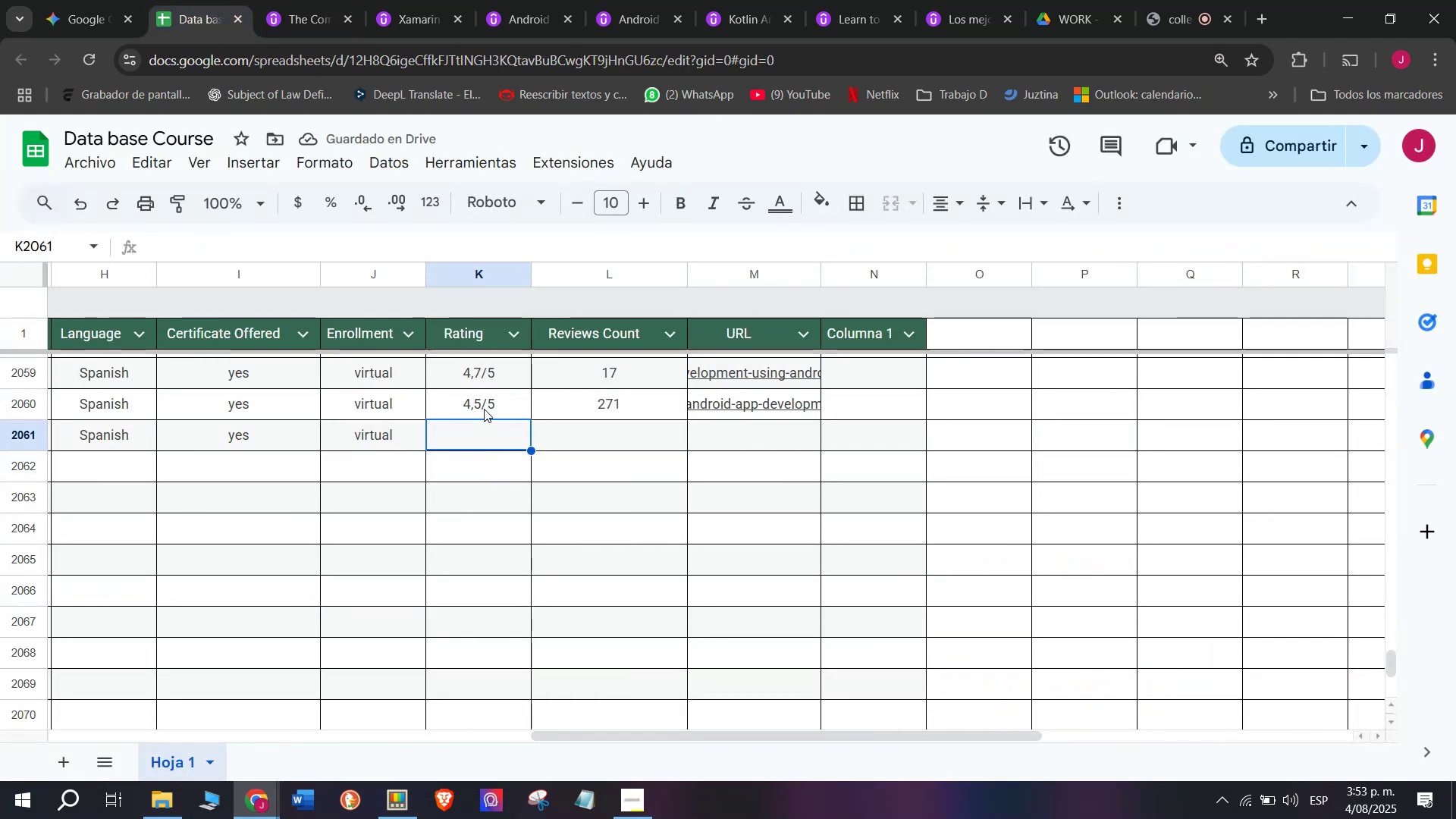 
left_click([490, 391])
 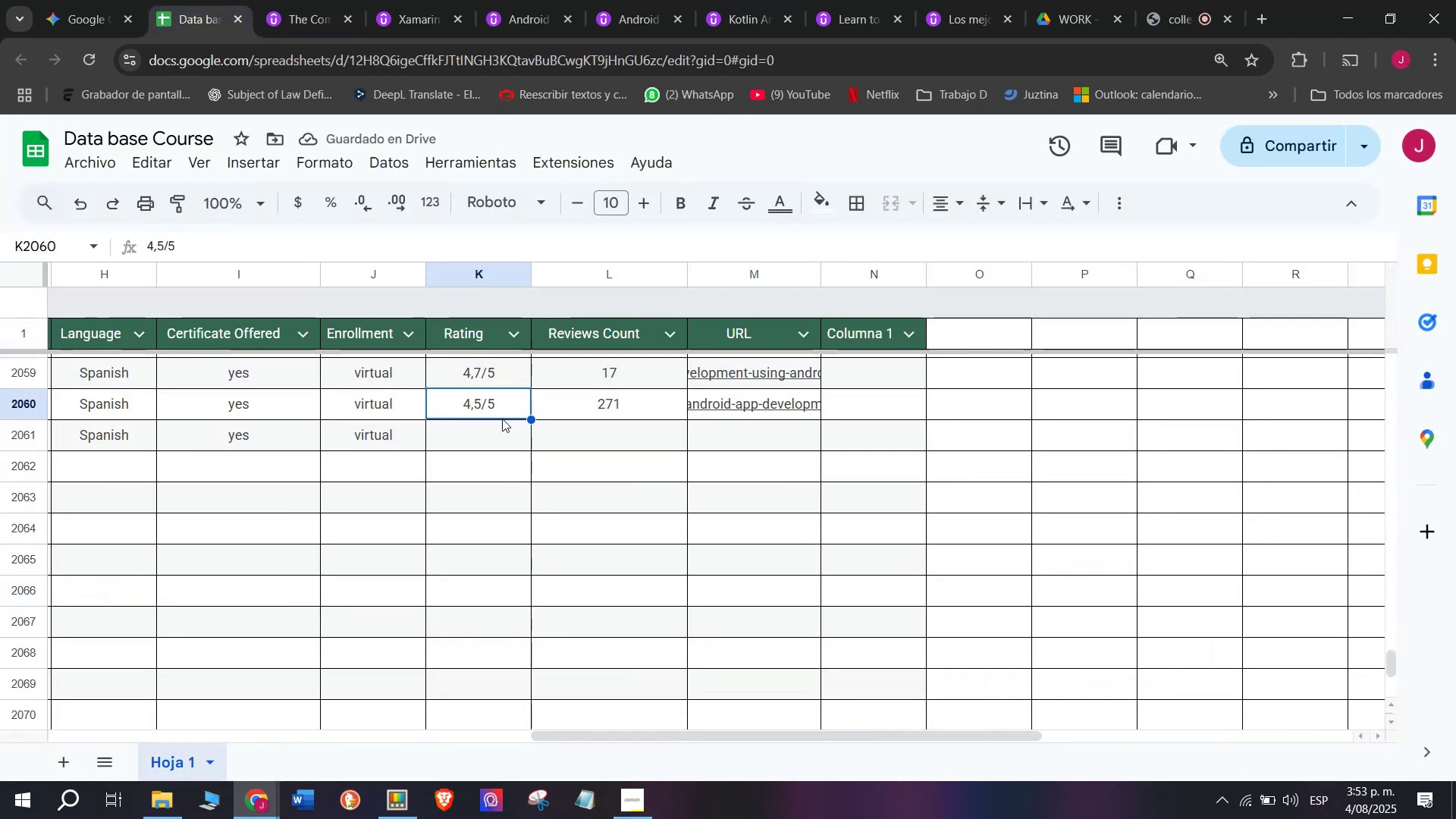 
key(Break)
 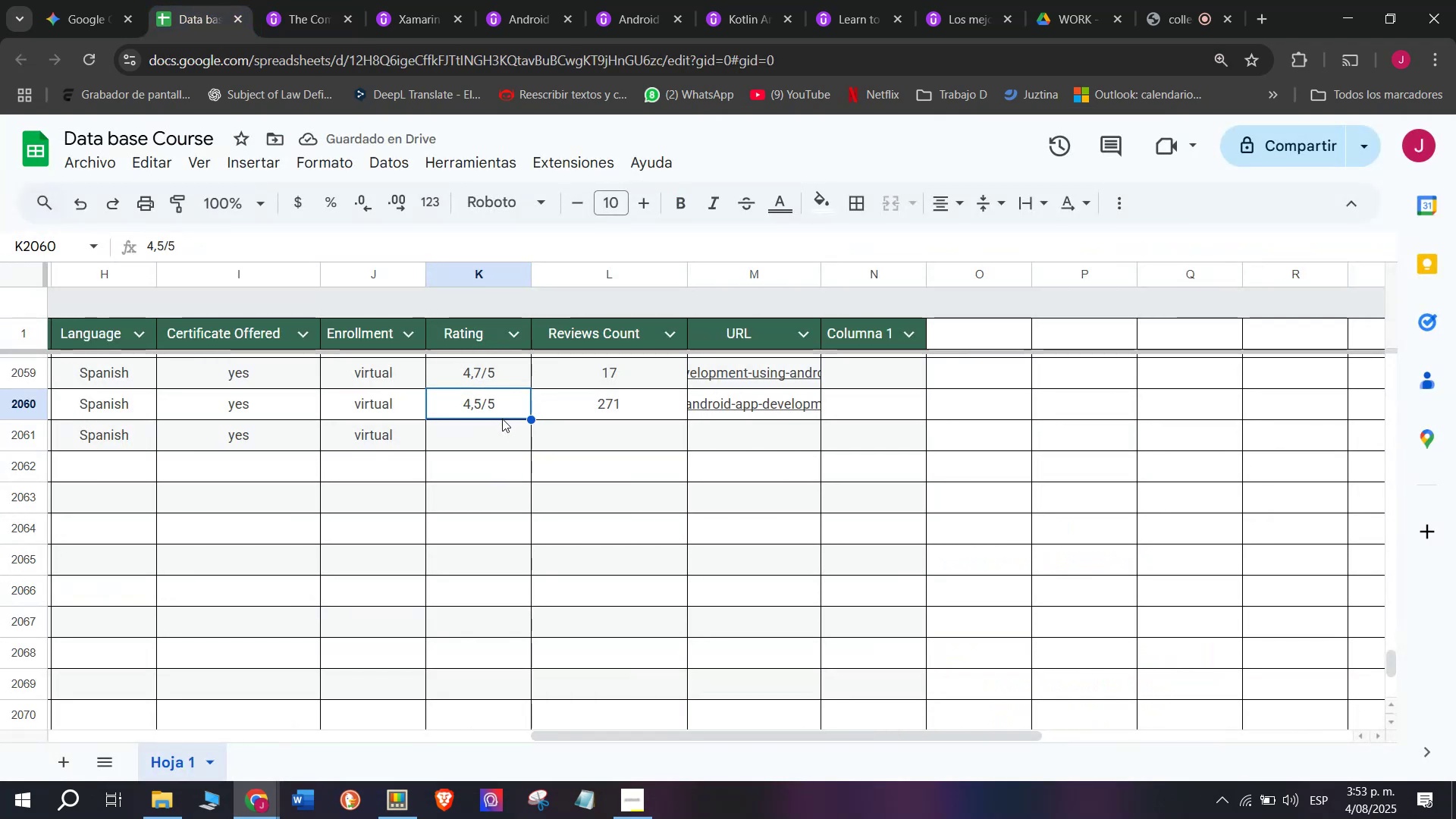 
key(Control+ControlLeft)
 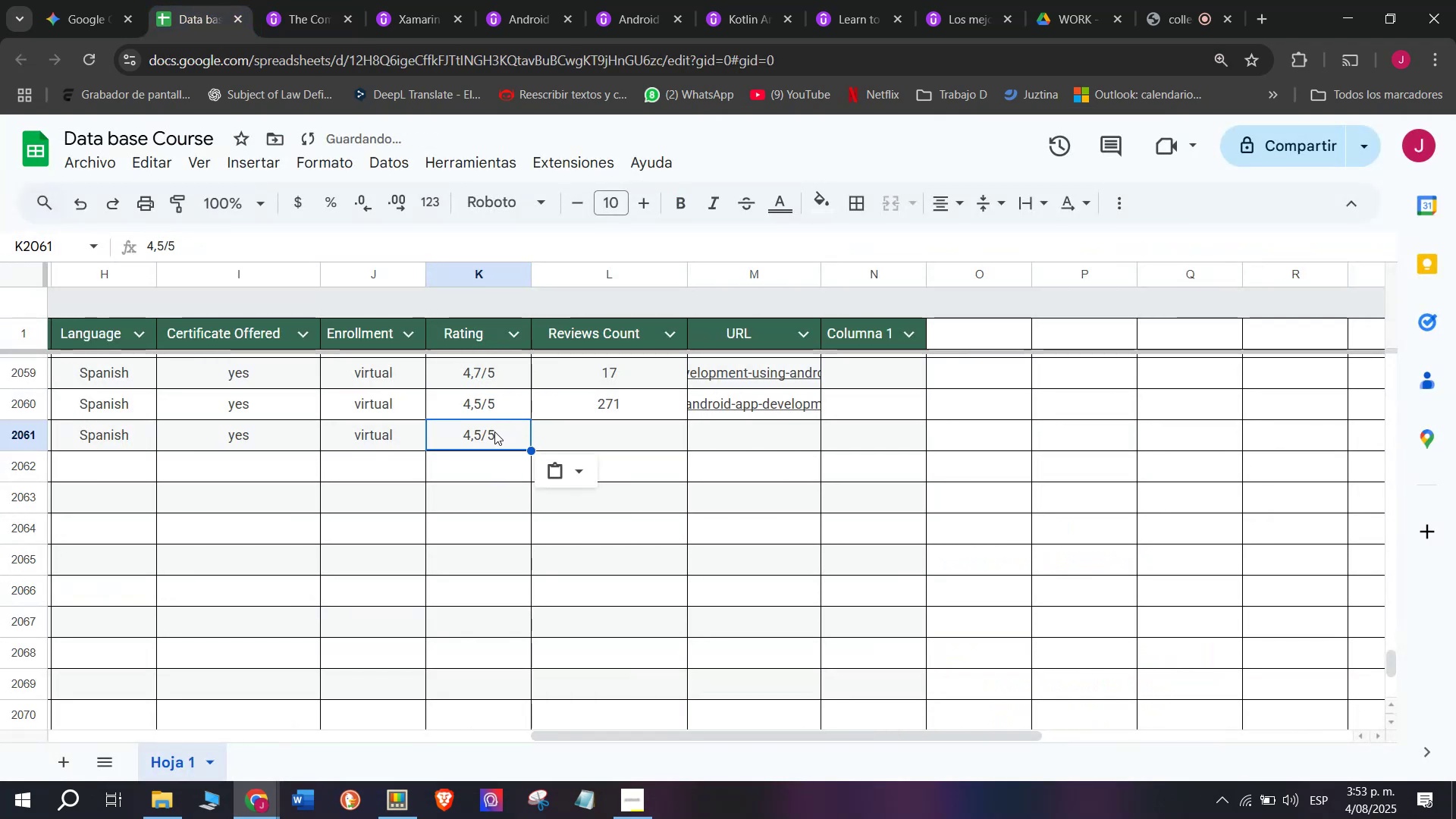 
key(Control+C)
 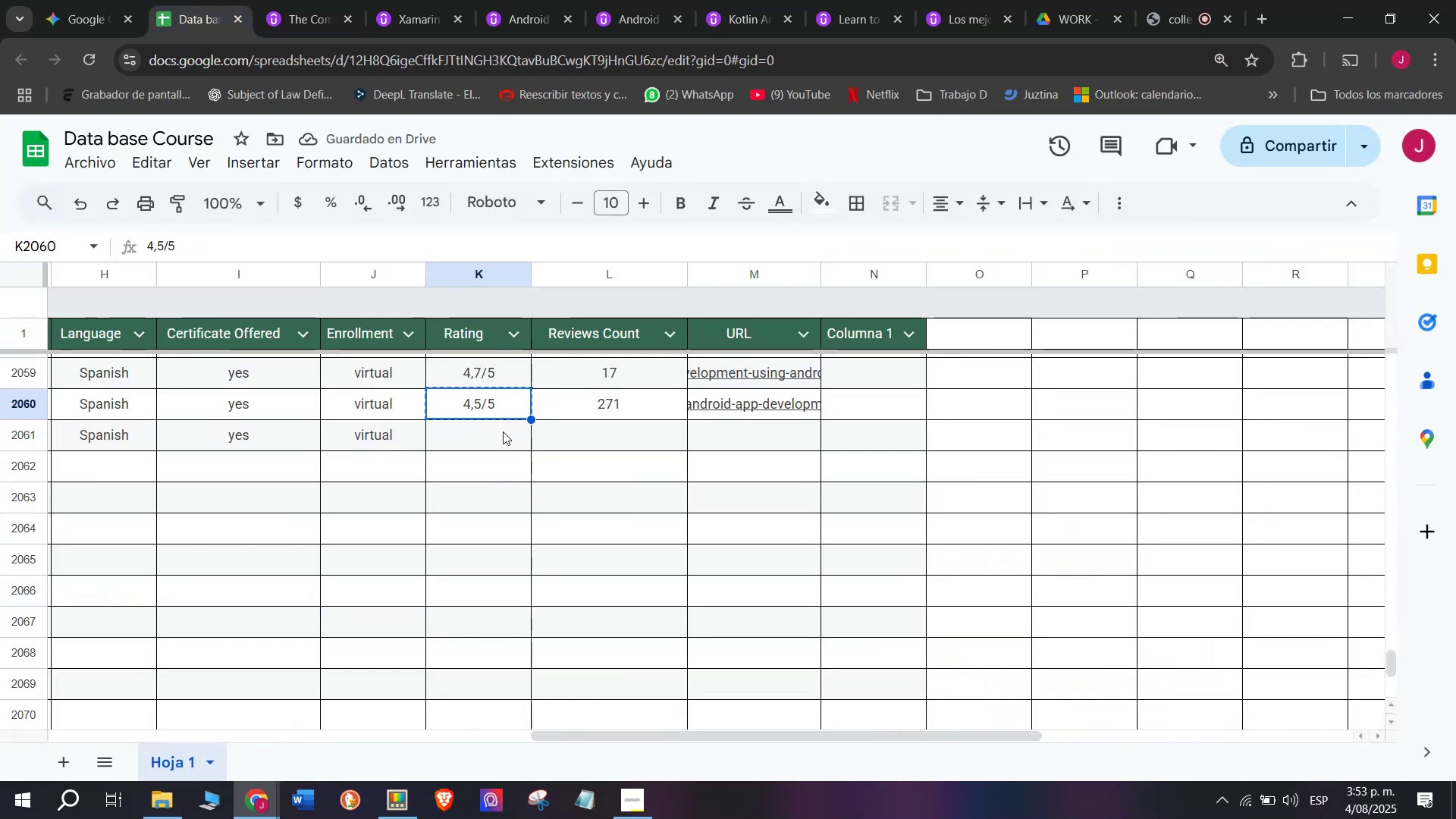 
key(Z)
 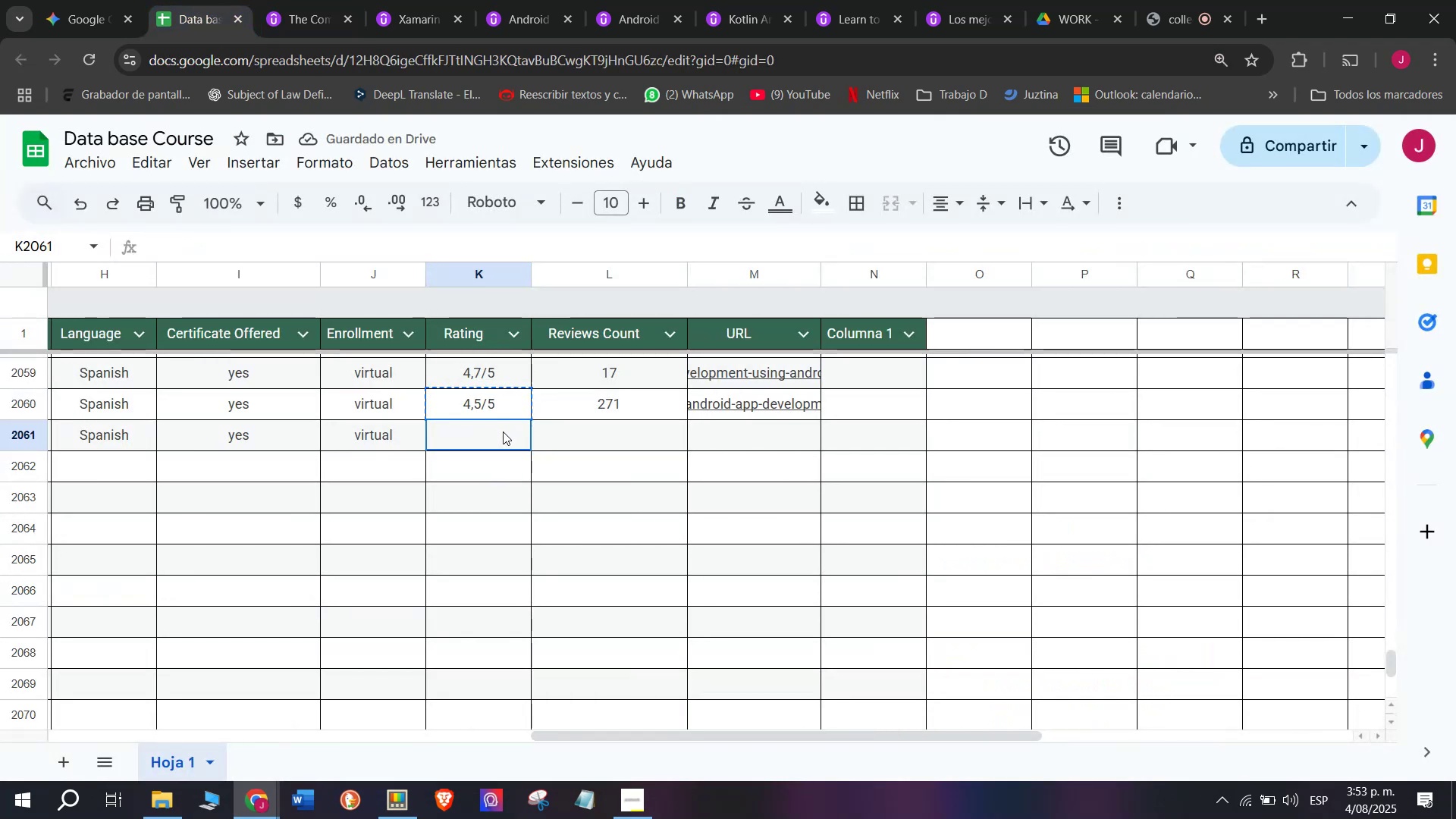 
key(Control+ControlLeft)
 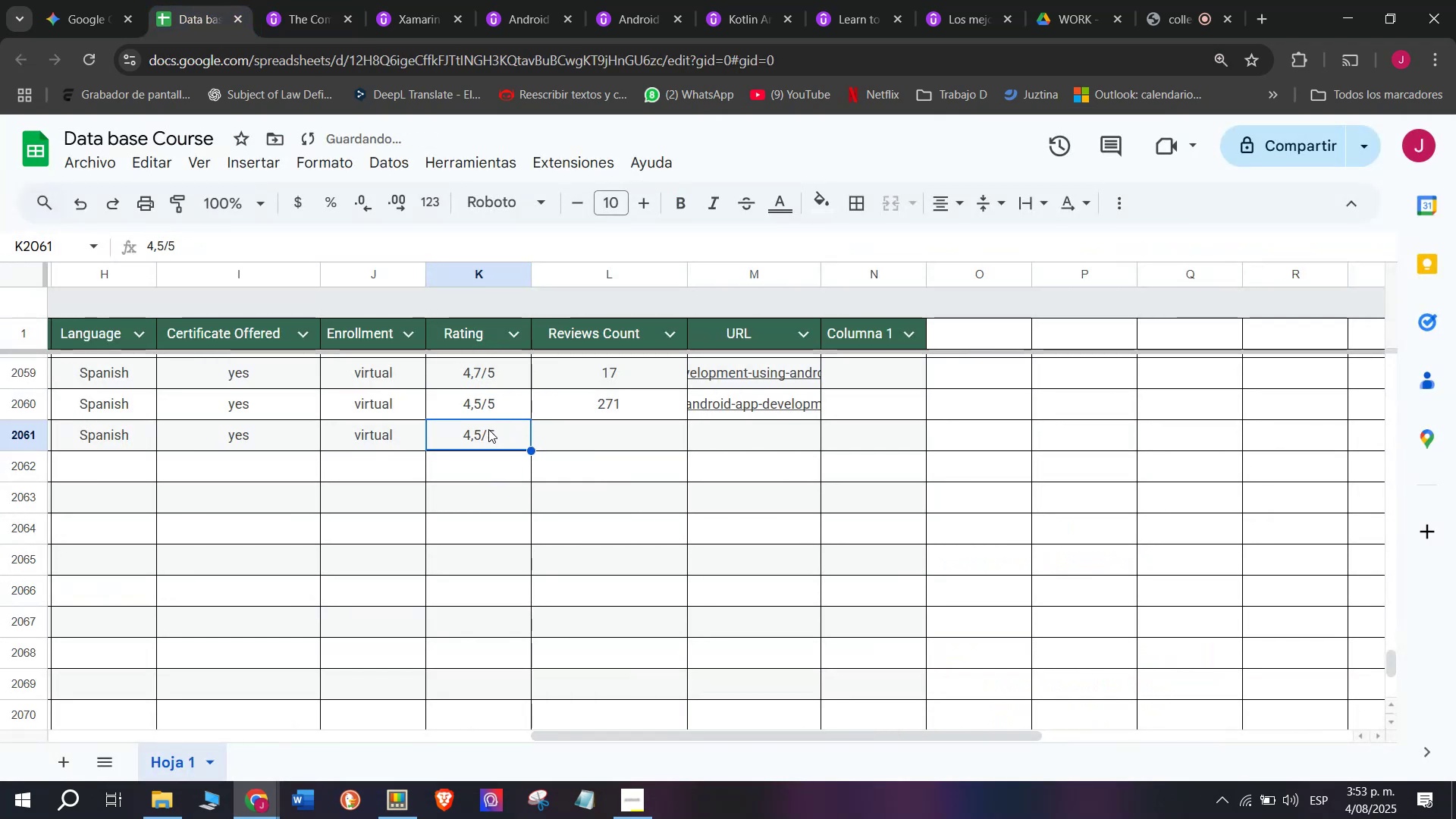 
key(Control+V)
 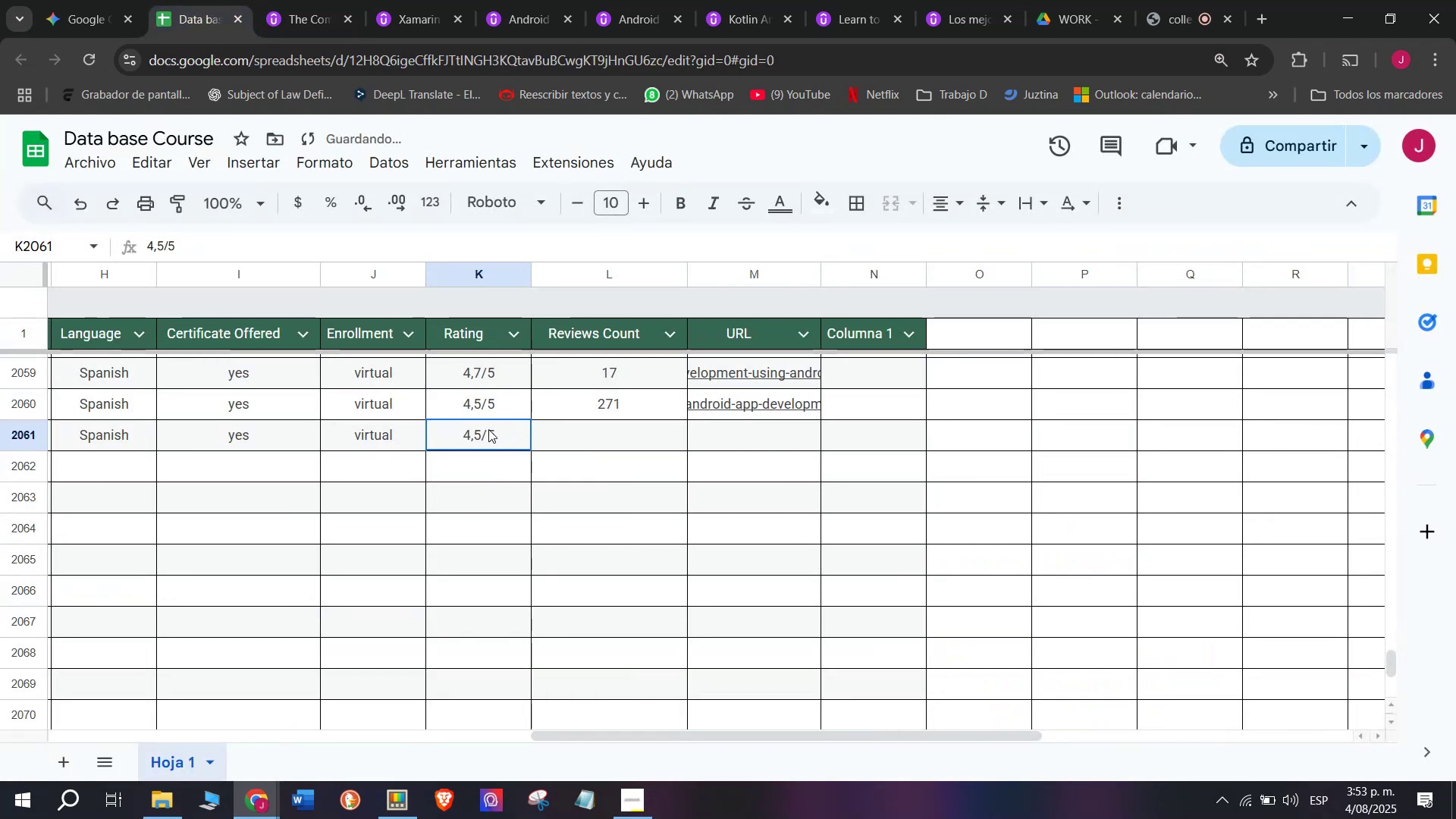 
triple_click([488, 429])
 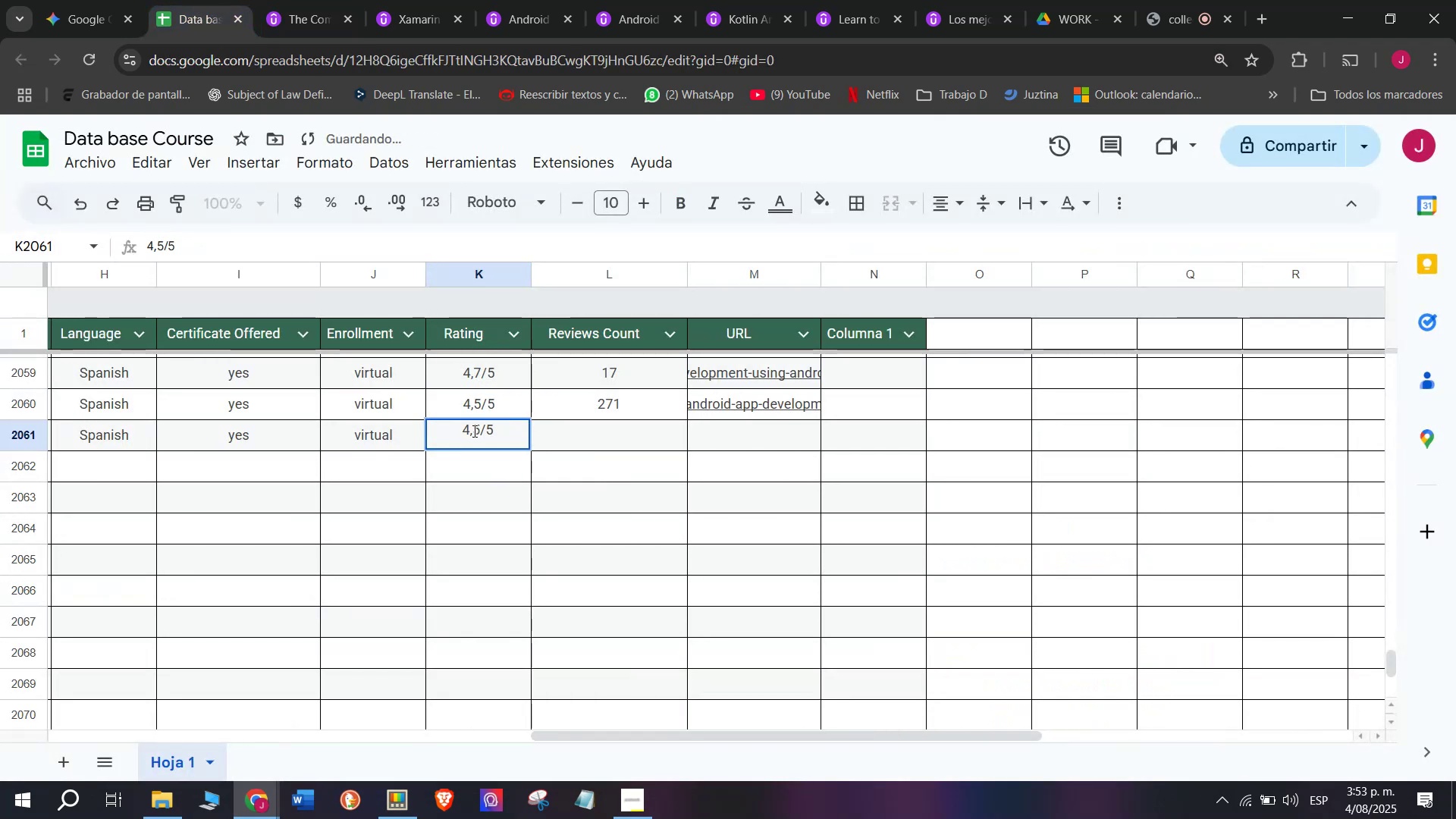 
left_click([479, 432])
 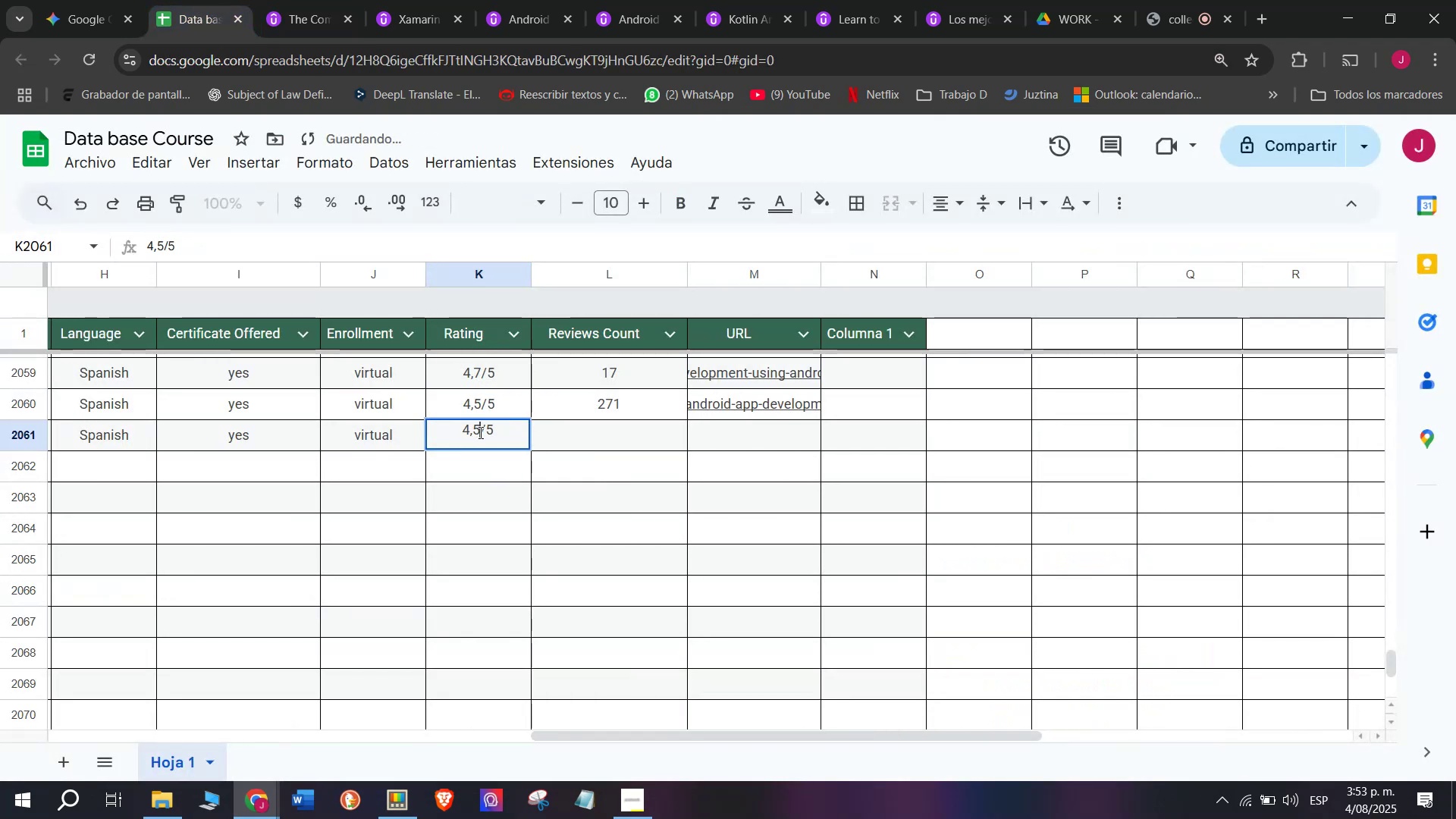 
key(Backspace)
type(q3)
 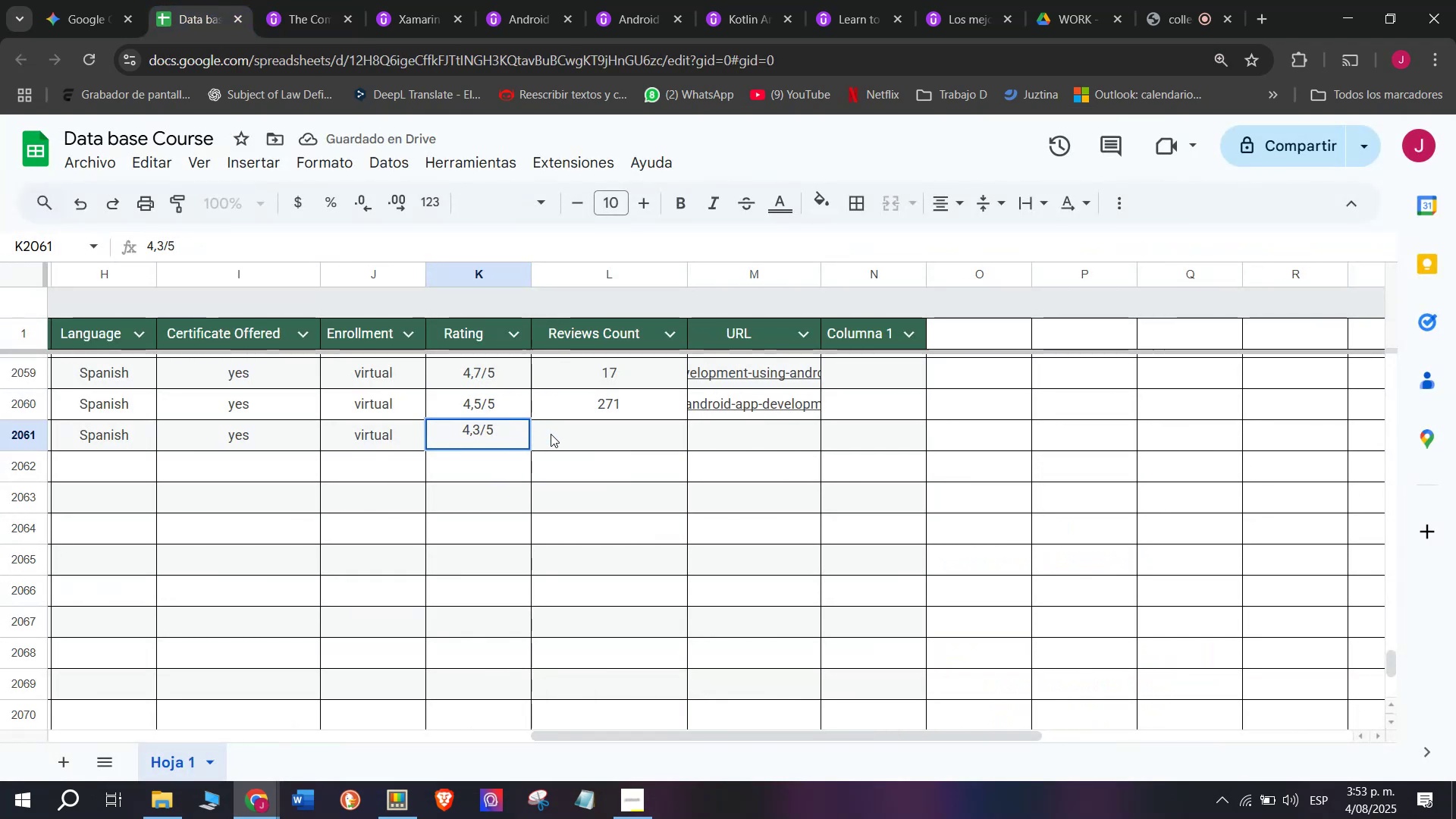 
left_click([551, 433])
 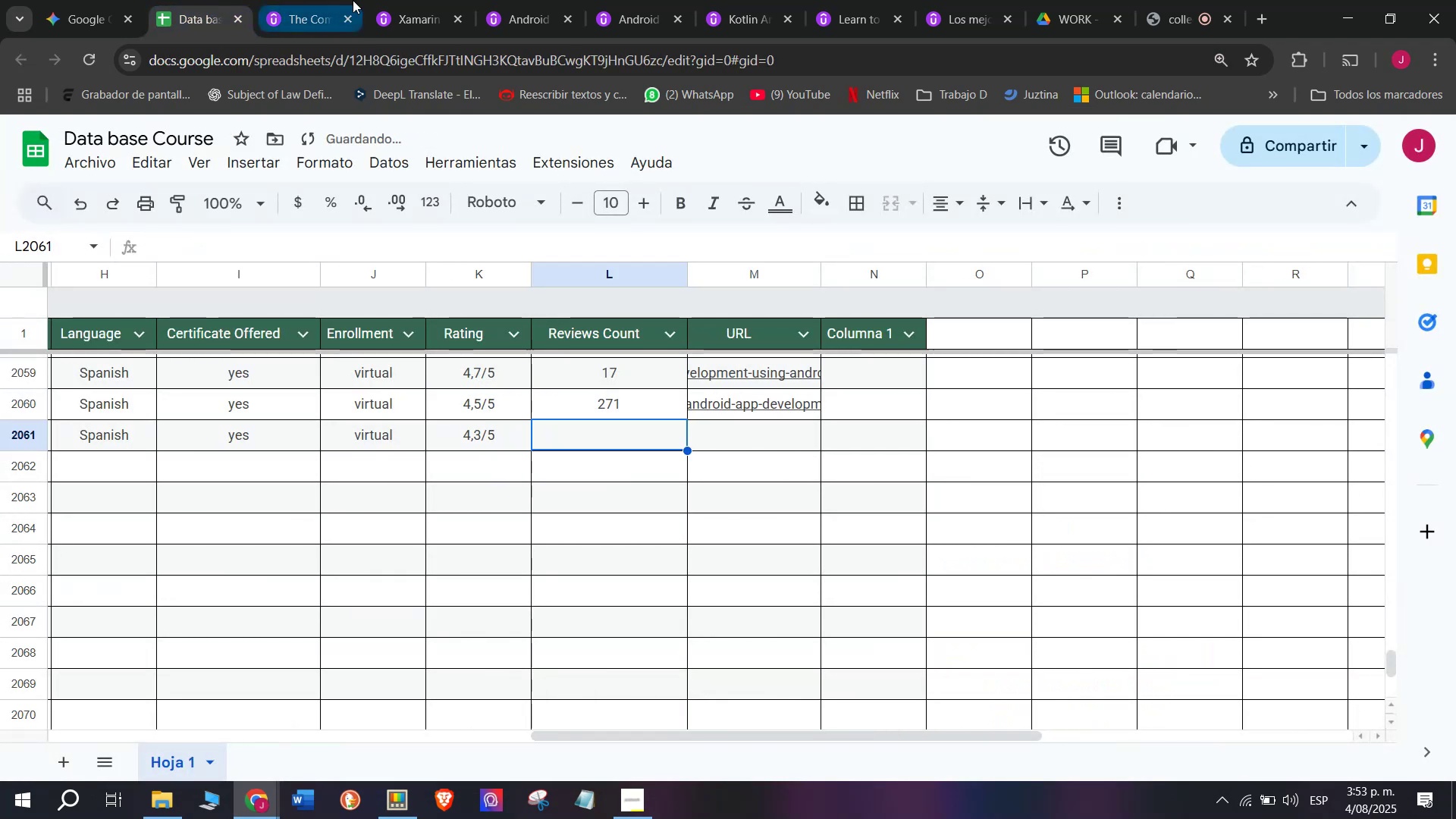 
left_click([313, 0])
 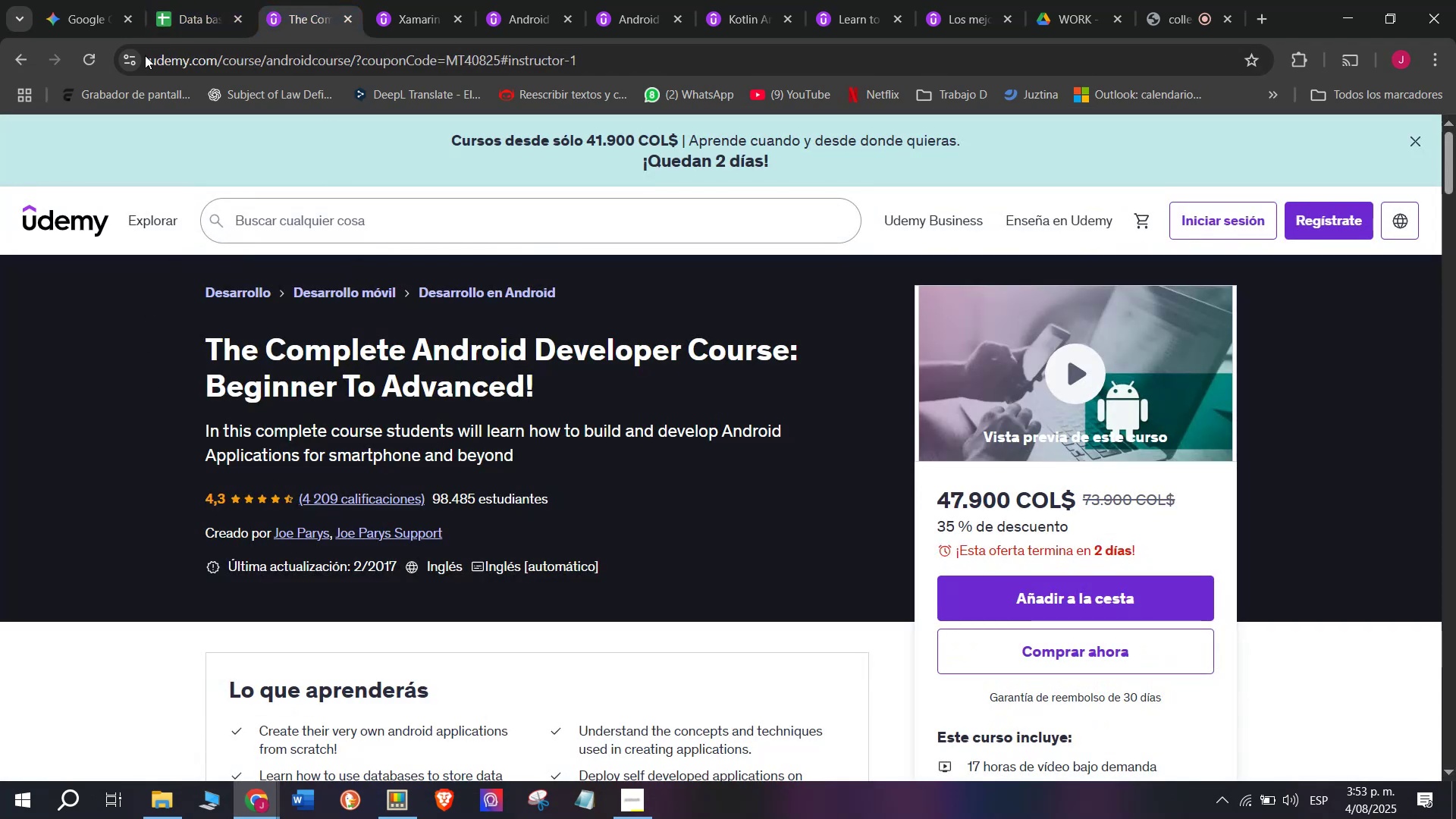 
left_click([168, 0])
 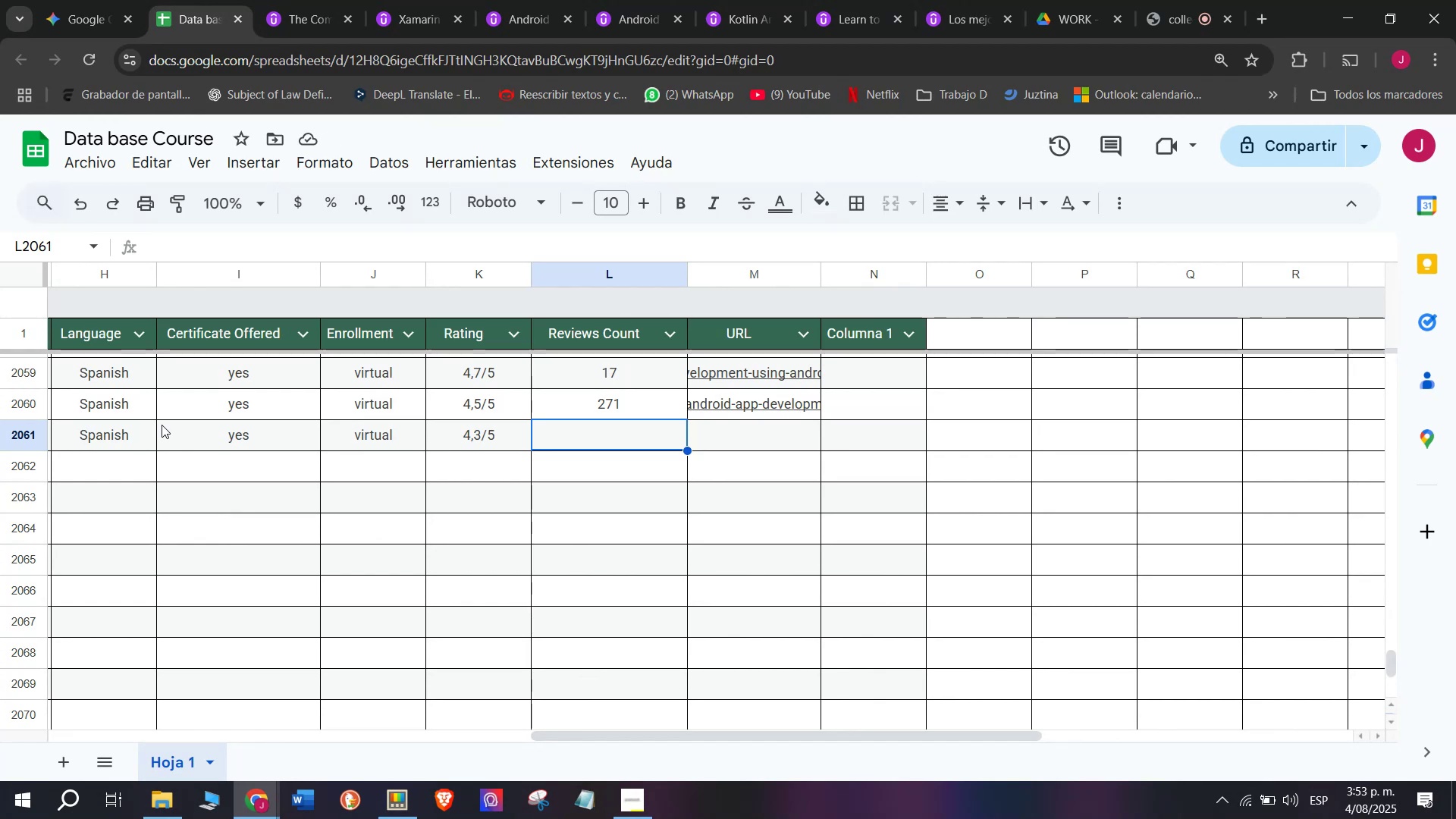 
wait(8.85)
 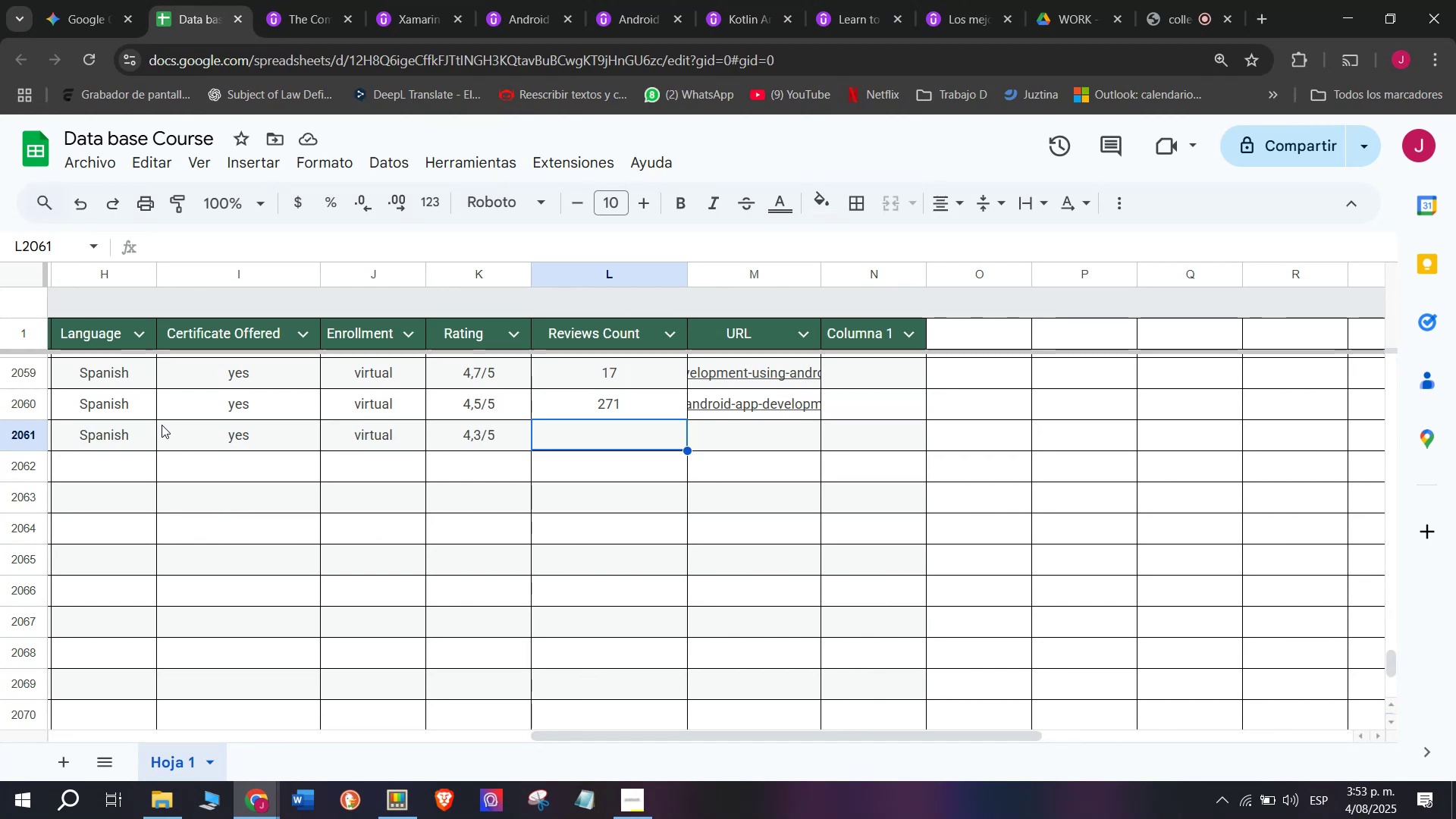 
left_click([742, 444])
 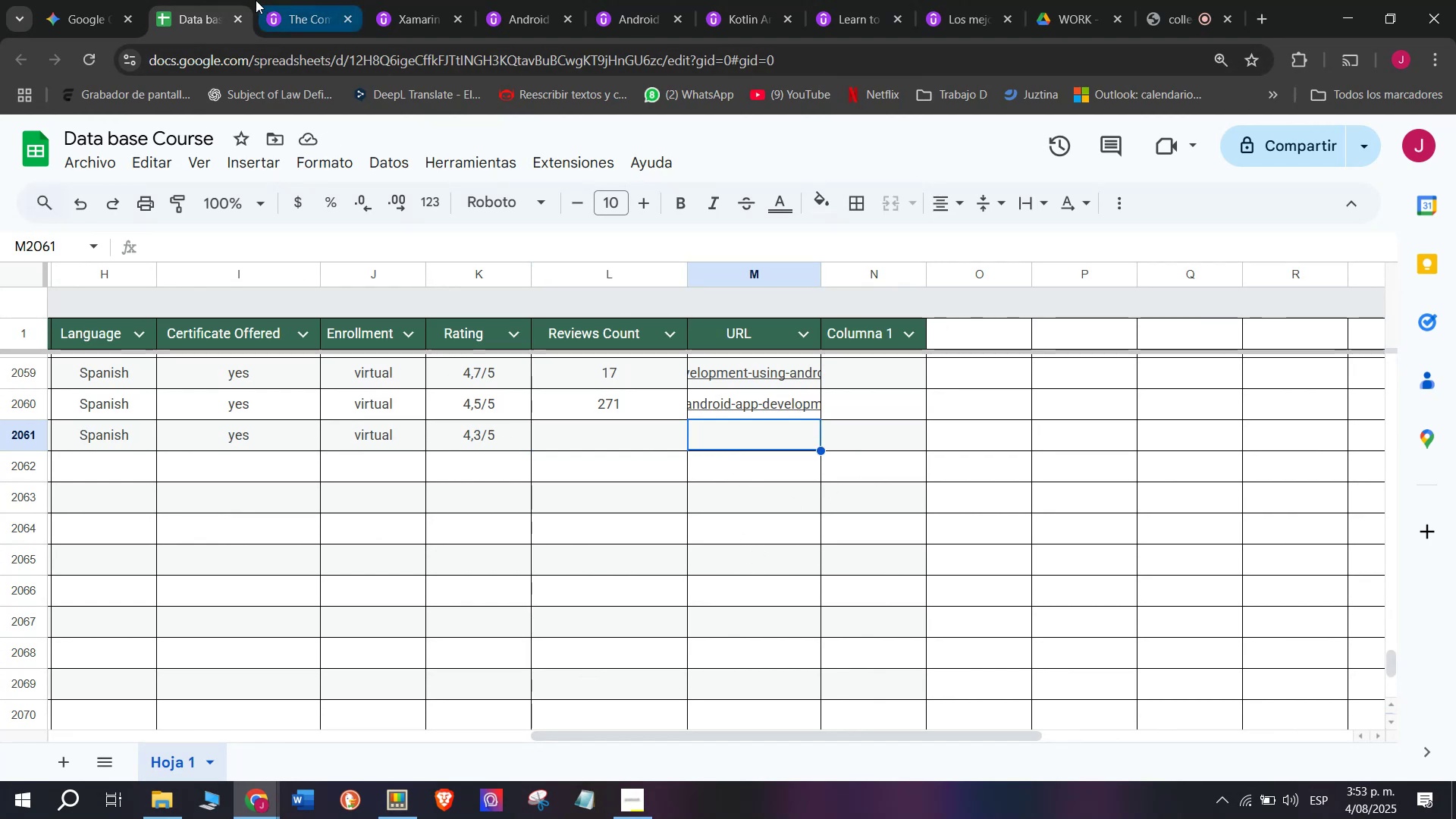 
left_click([302, 0])
 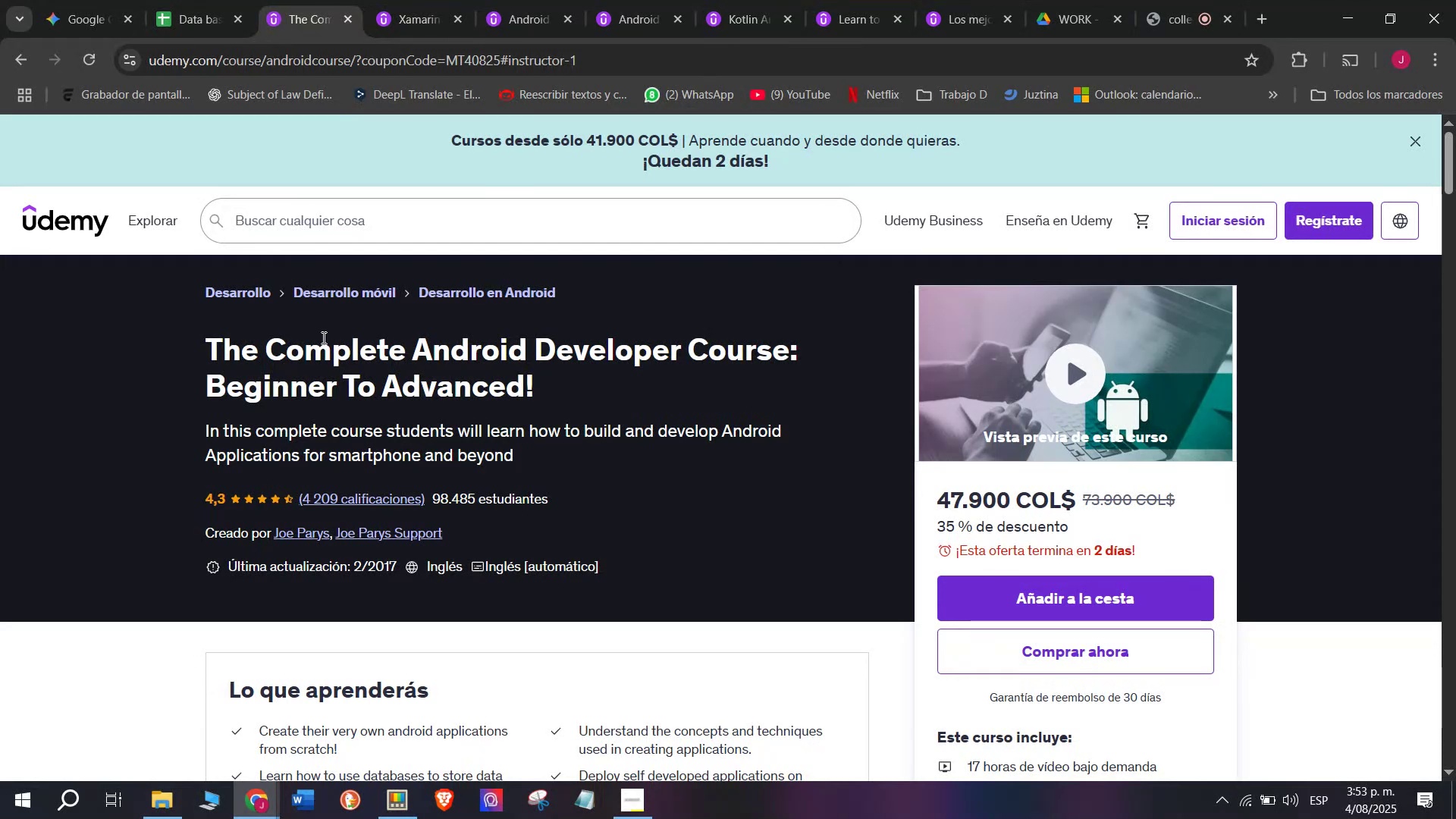 
left_click([189, 0])
 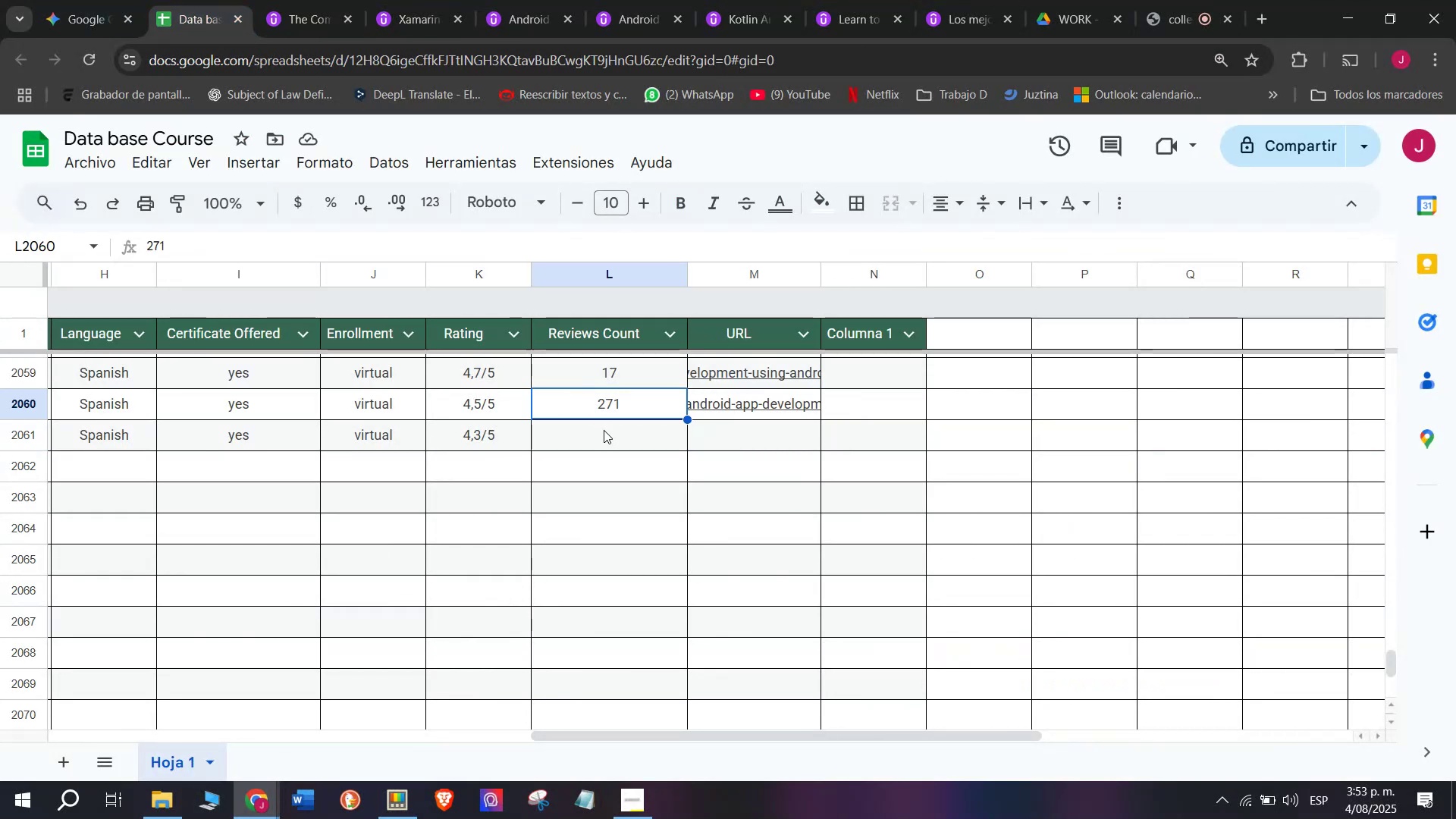 
left_click([604, 430])
 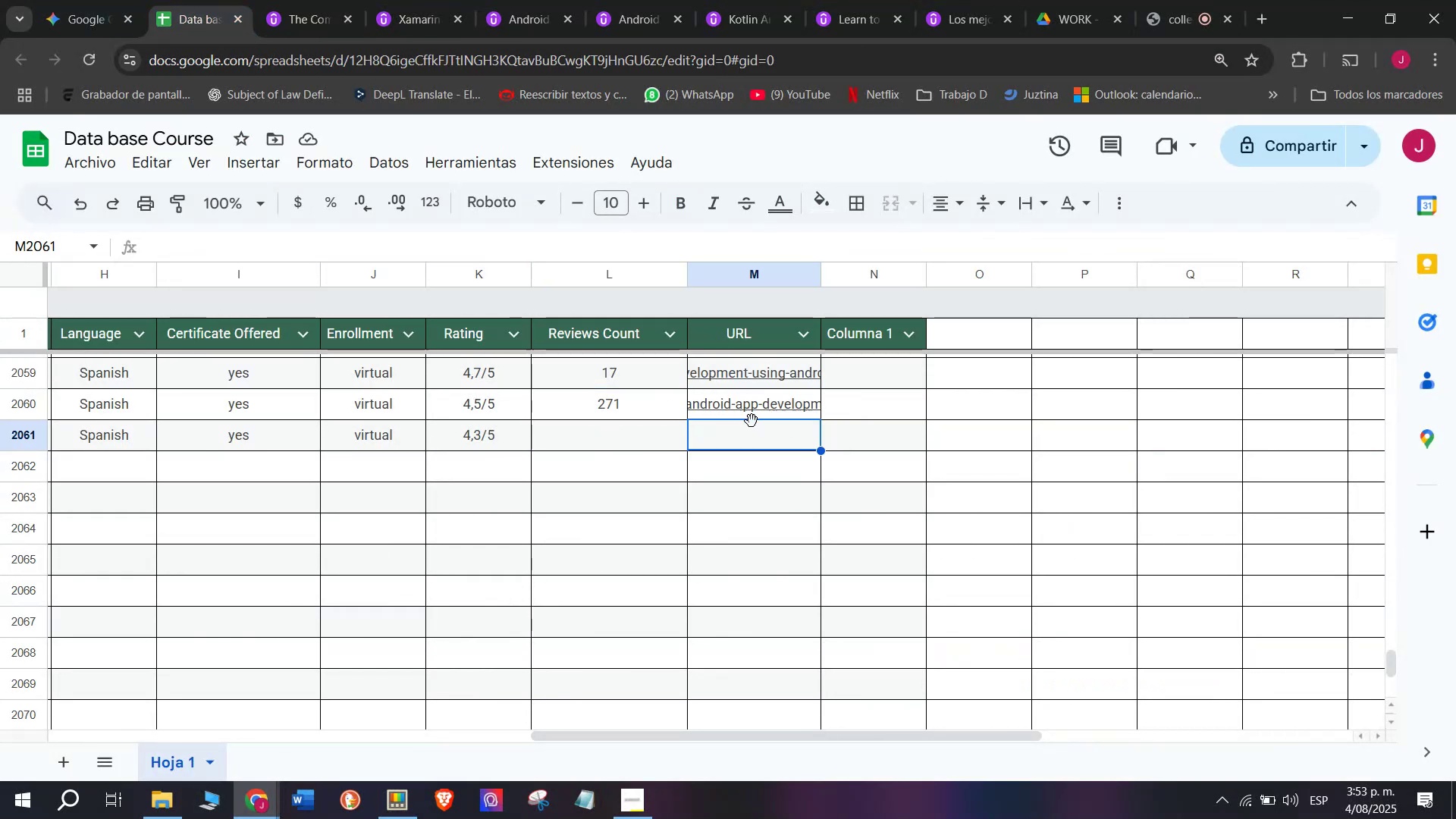 
double_click([627, 396])
 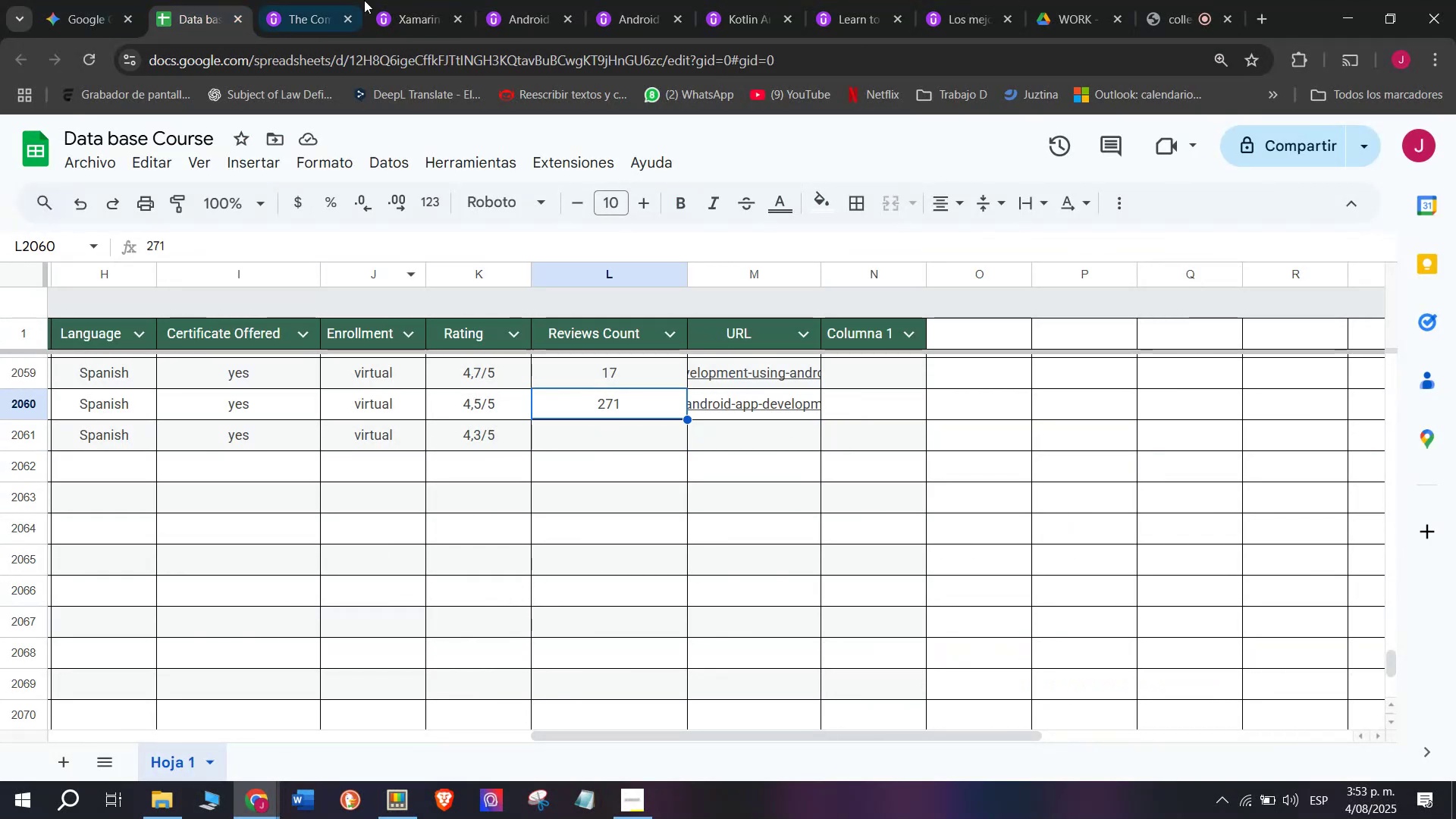 
left_click([297, 0])
 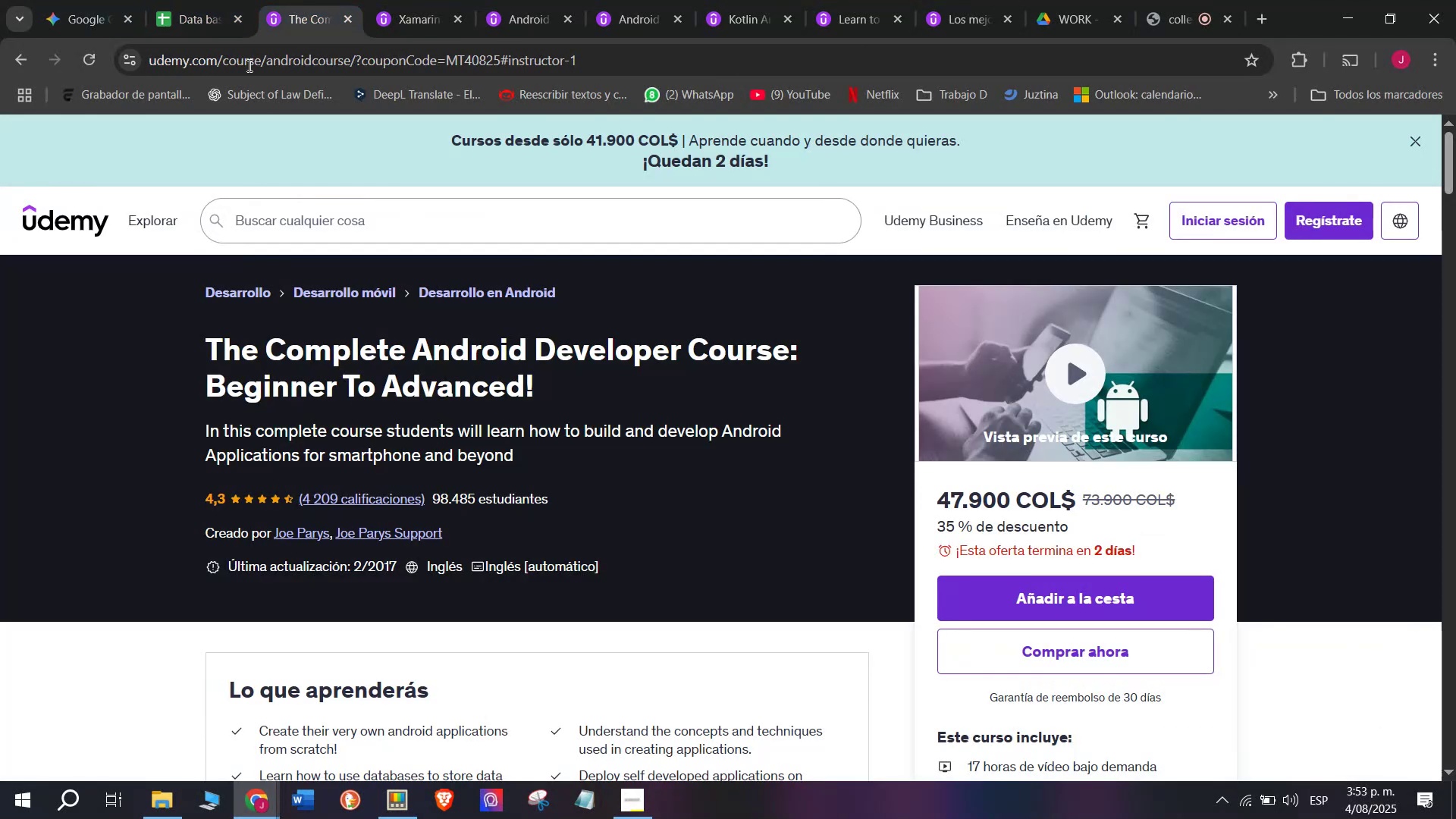 
left_click([204, 0])
 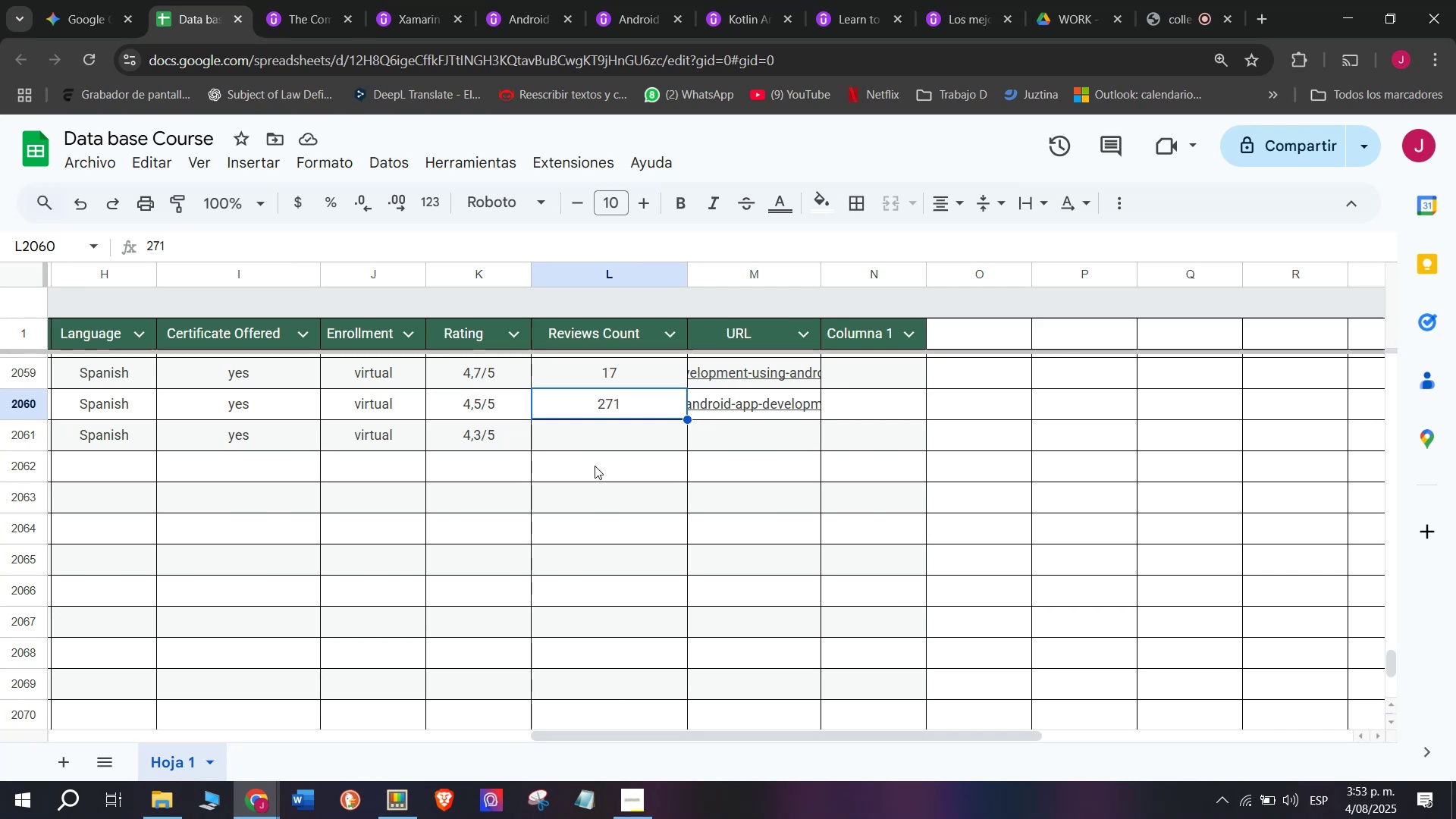 
wait(19.46)
 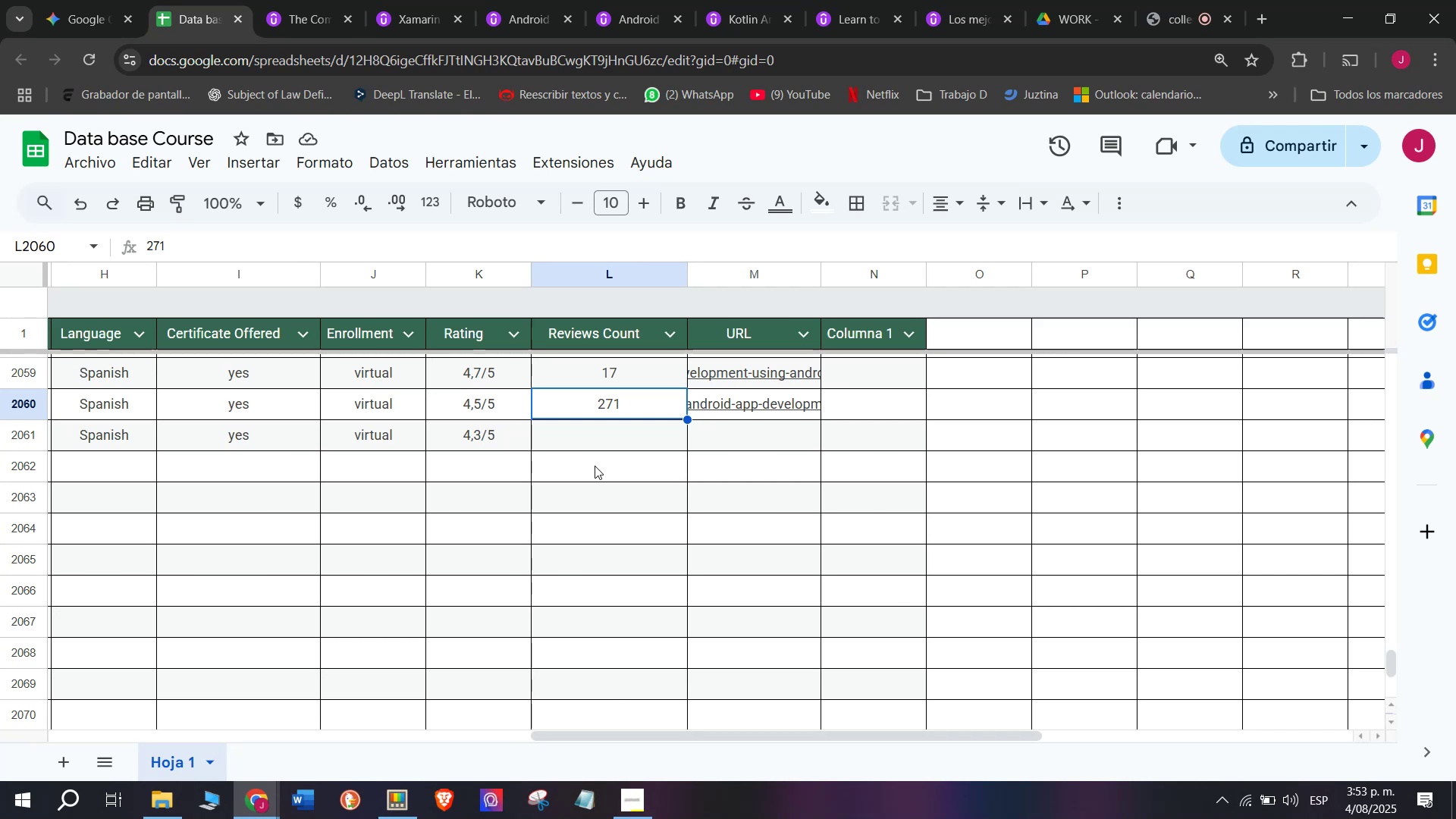 
left_click_drag(start_coordinate=[197, 349], to_coordinate=[562, 388])
 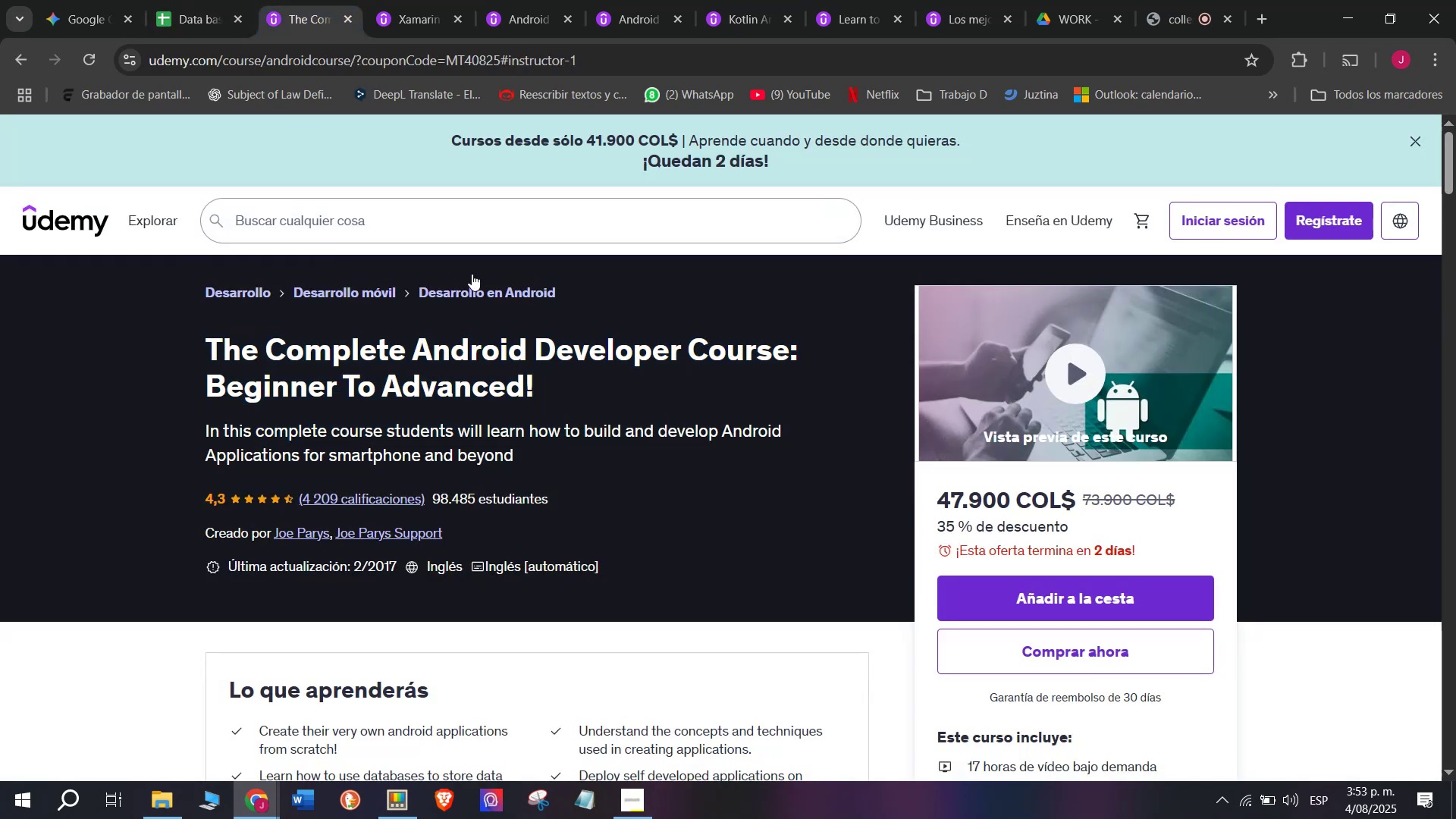 
key(Break)
 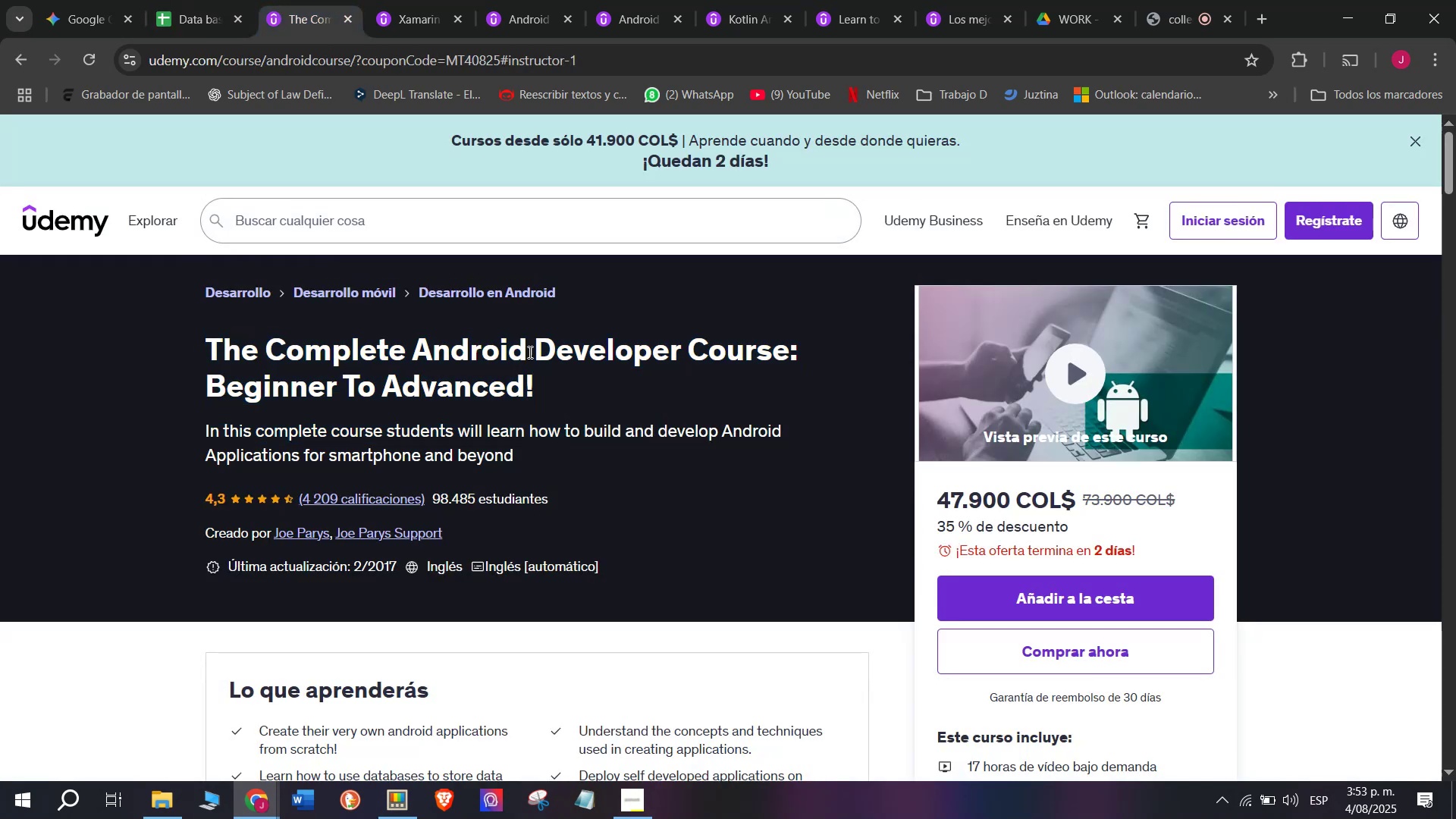 
key(Control+ControlLeft)
 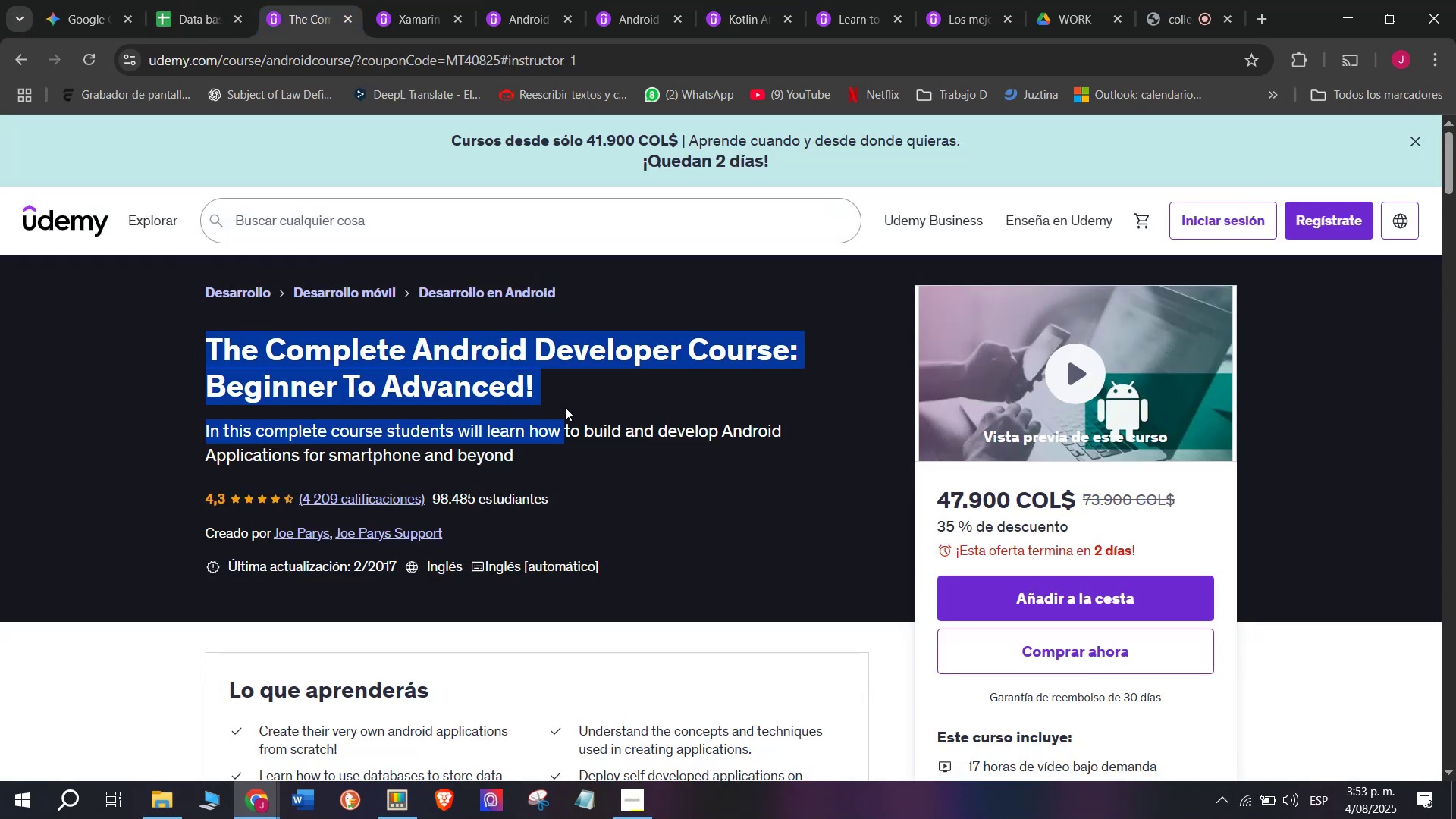 
key(Control+C)
 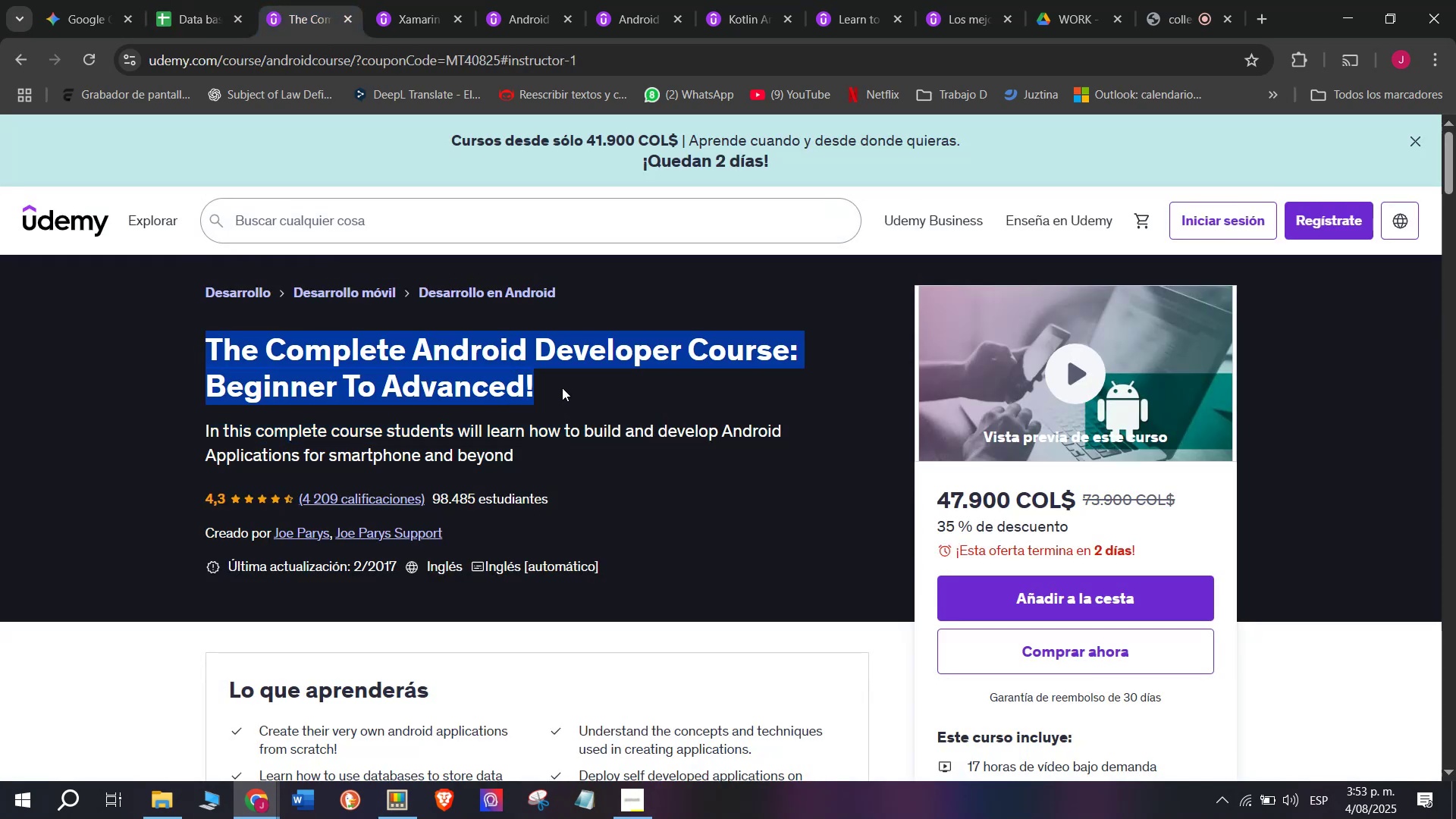 
left_click([562, 388])
 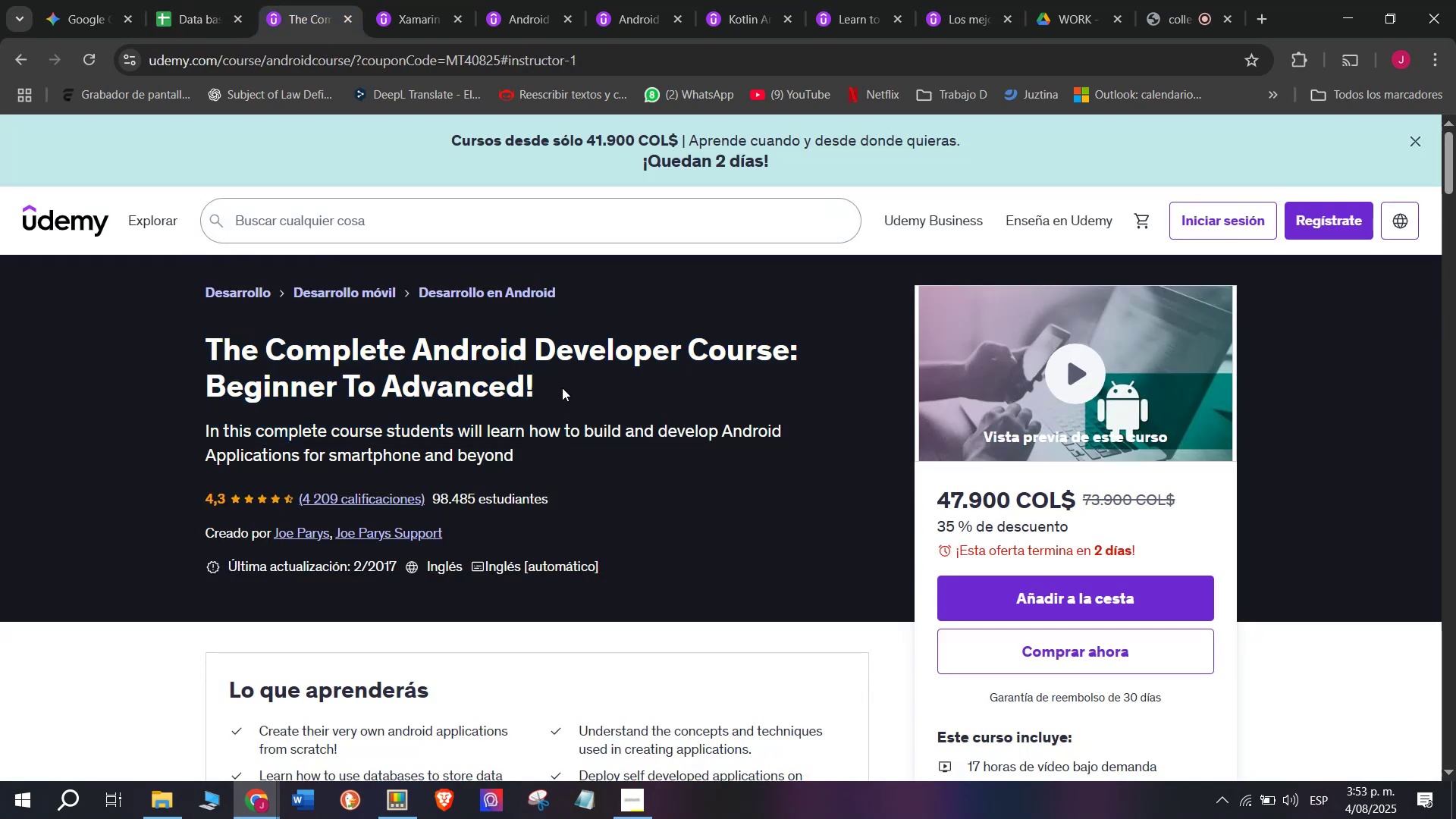 
key(Break)
 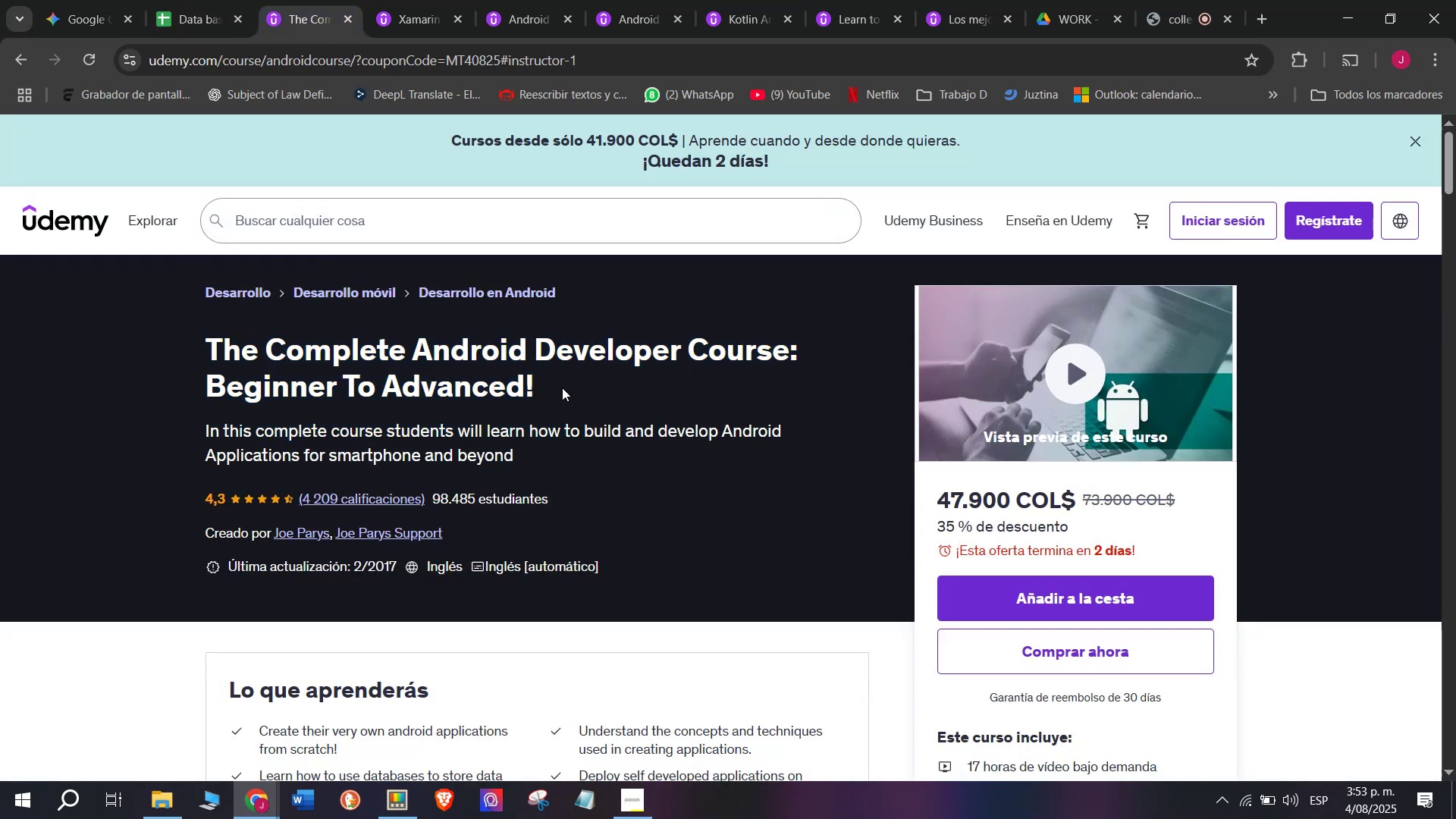 
key(Control+ControlLeft)
 